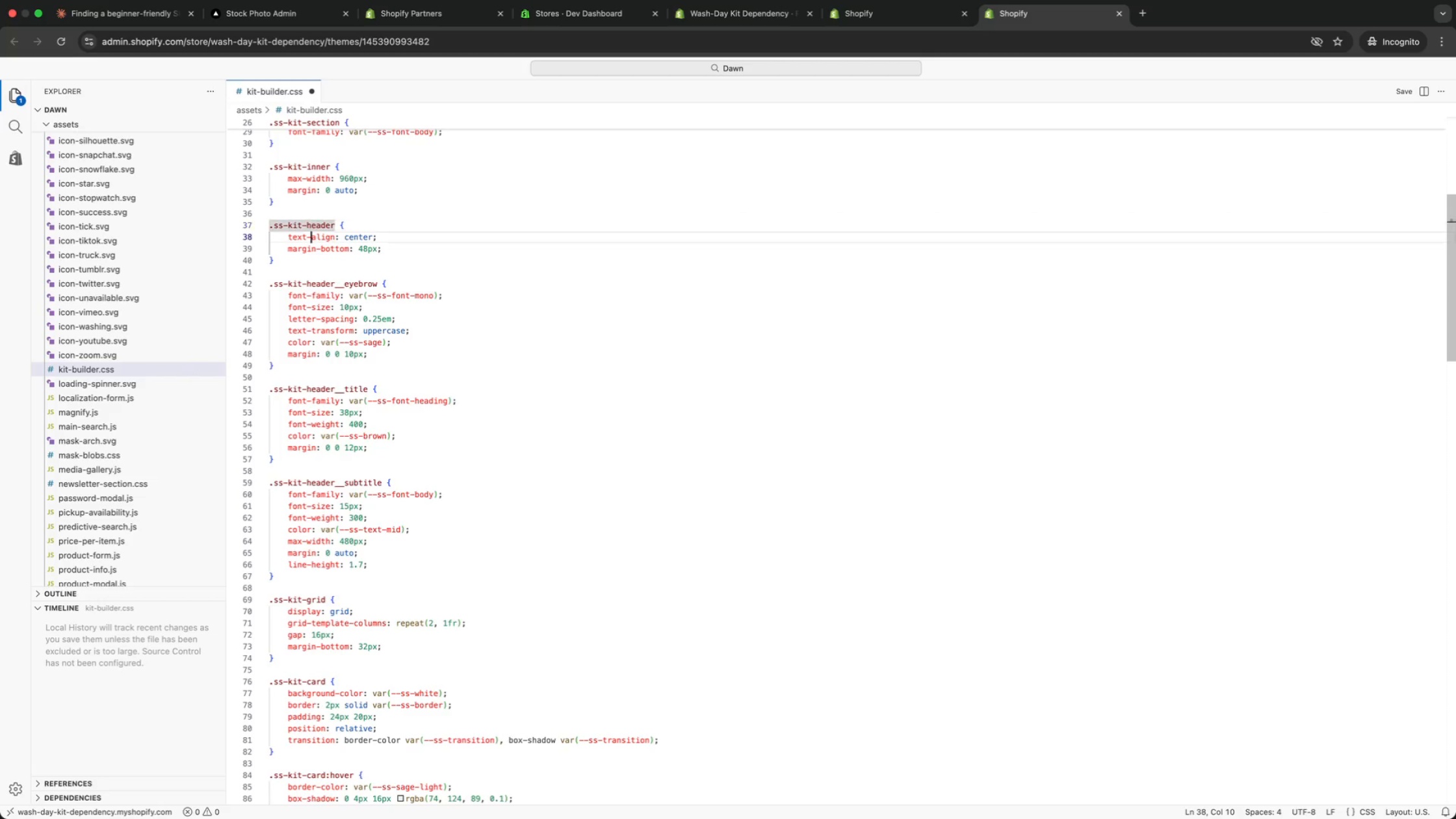 
key(ArrowDown)
 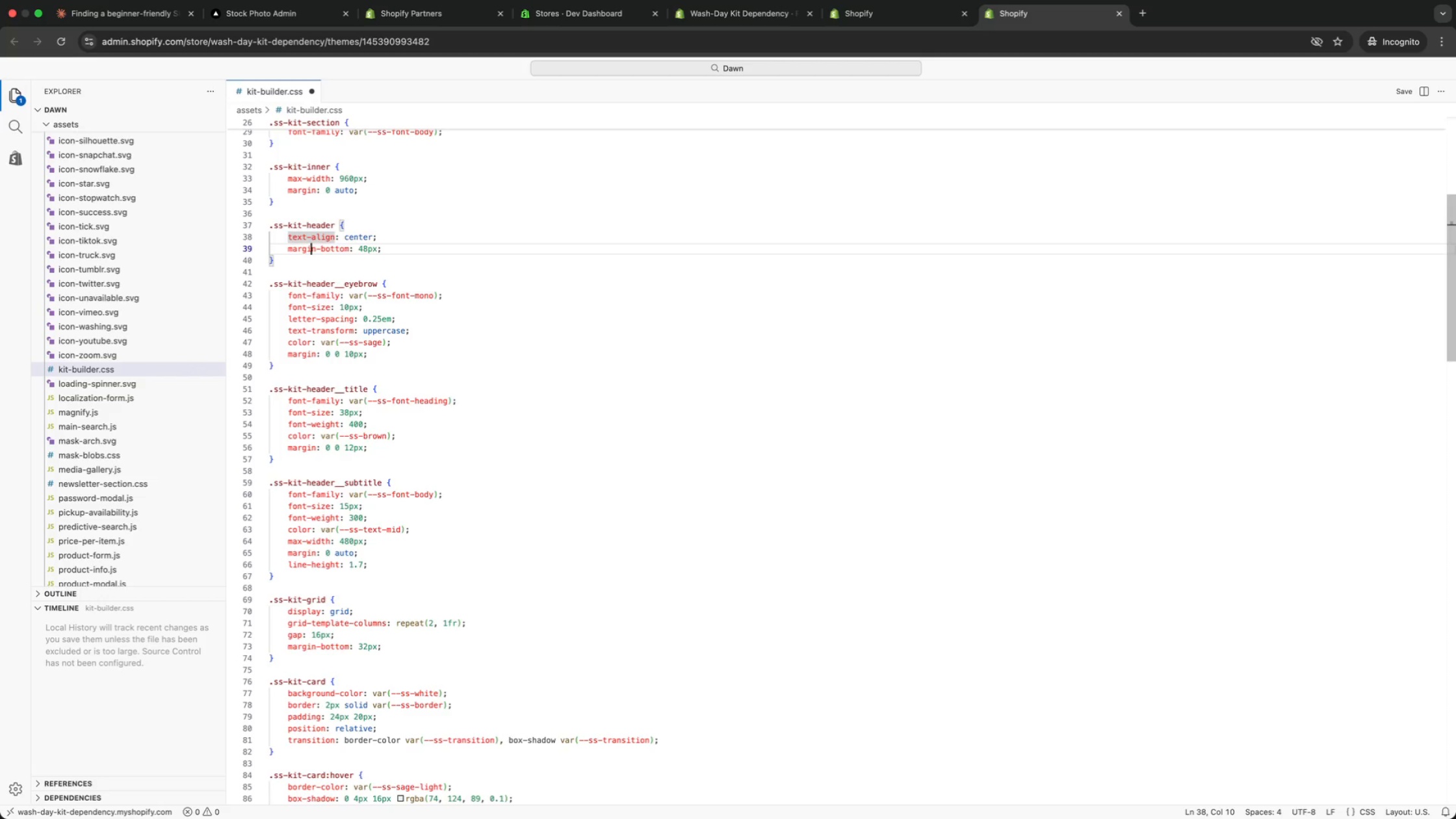 
key(ArrowDown)
 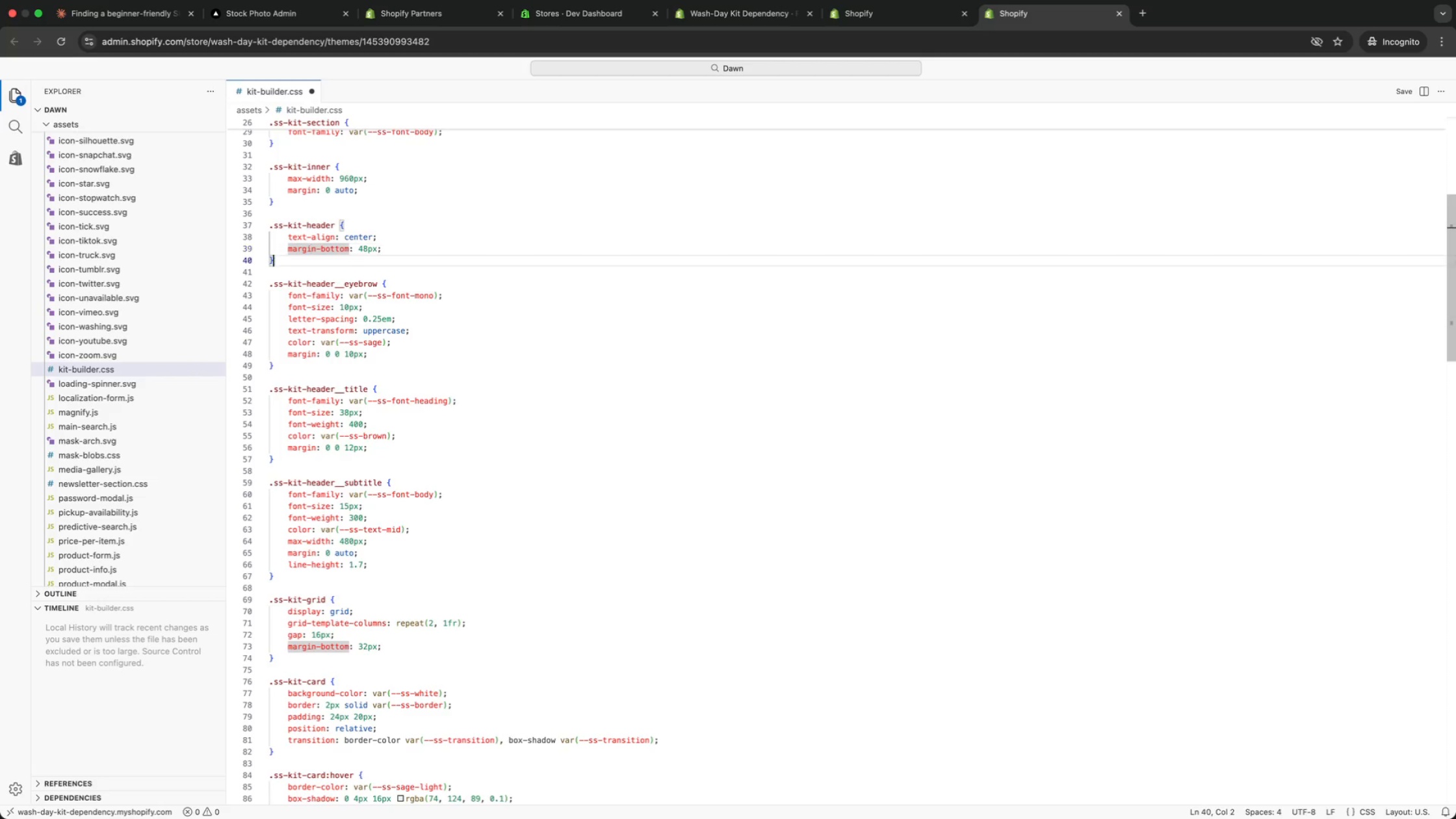 
key(ArrowDown)
 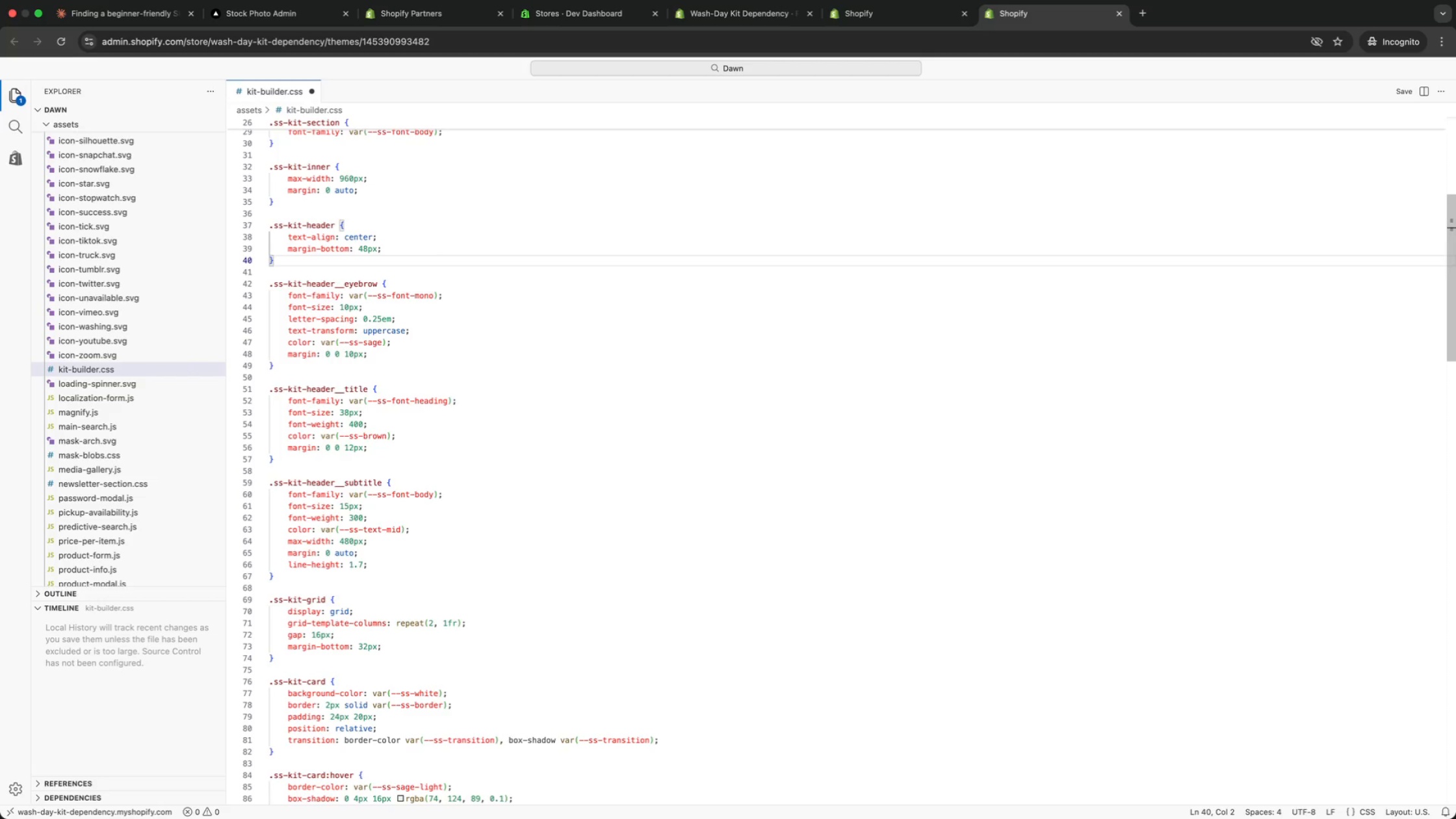 
key(ArrowDown)
 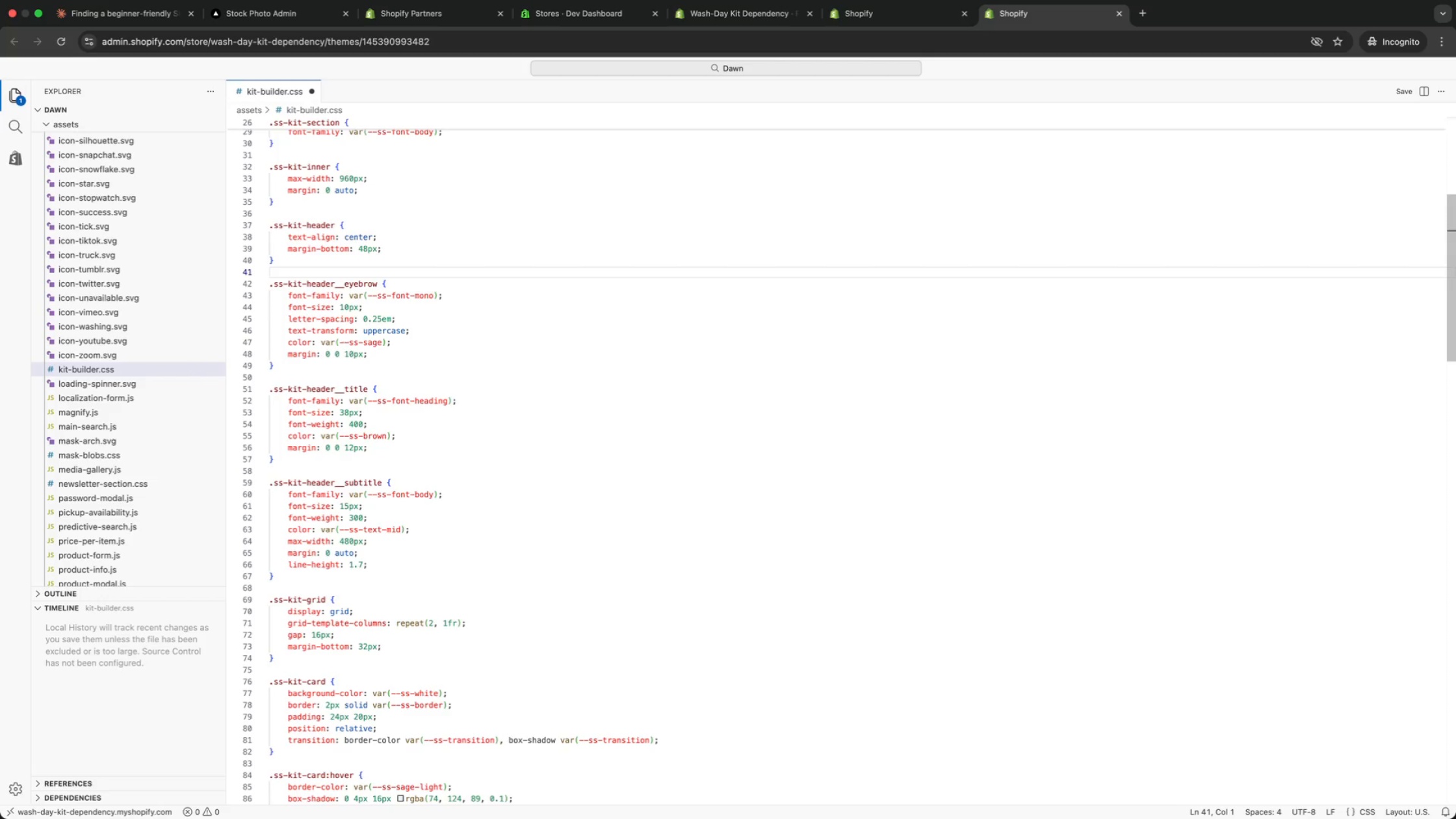 
key(ArrowDown)
 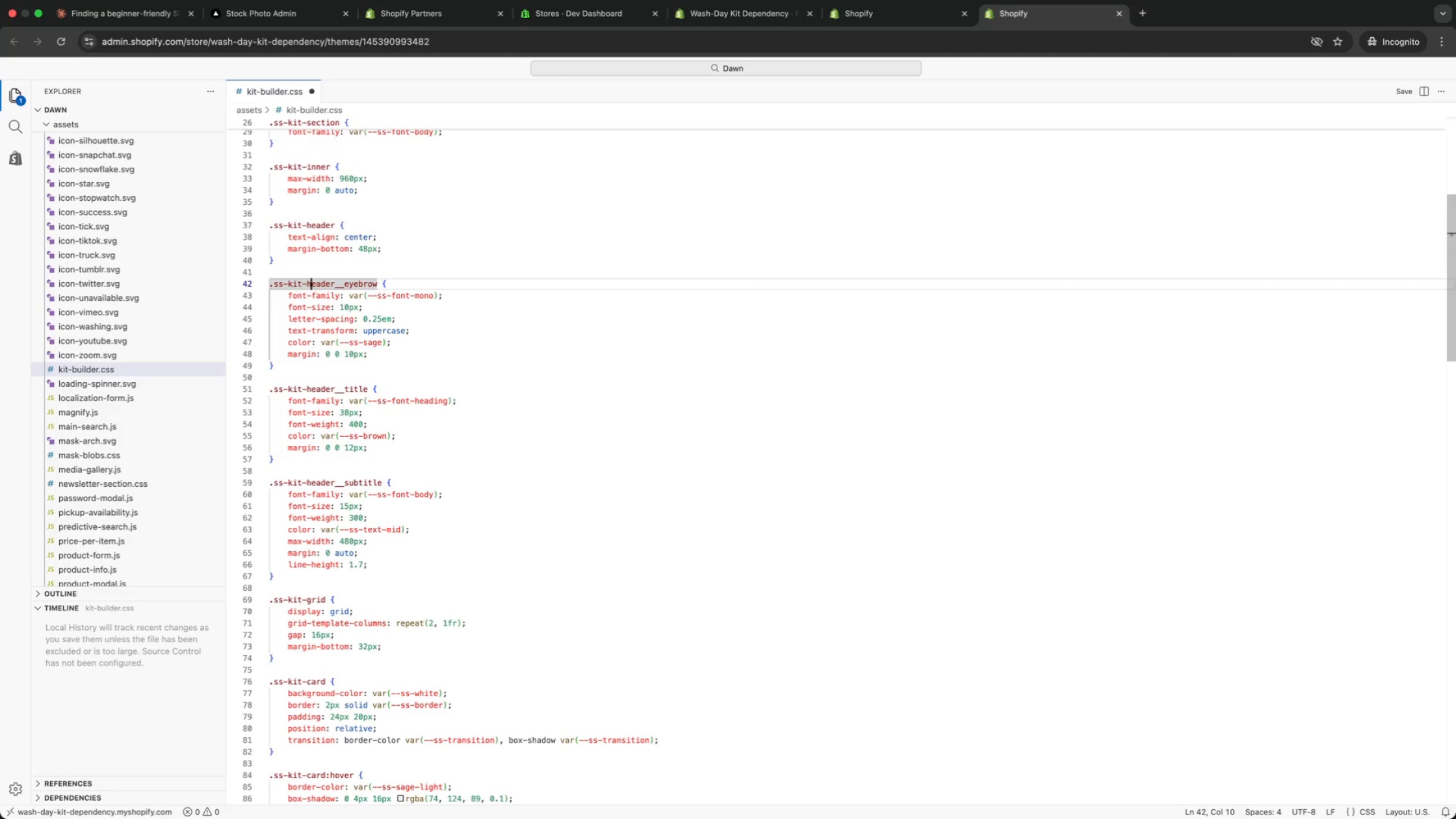 
key(ArrowDown)
 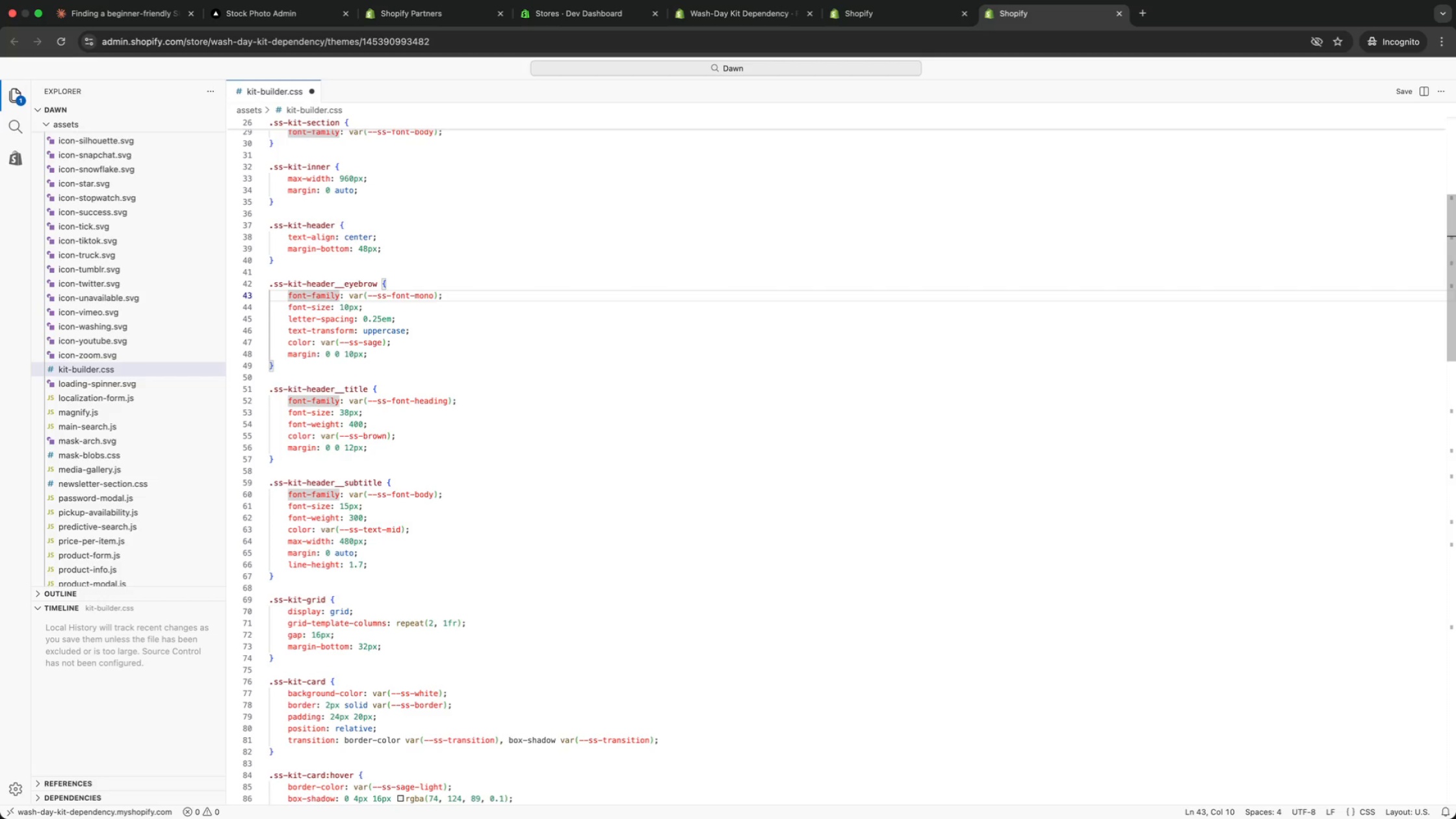 
key(ArrowDown)
 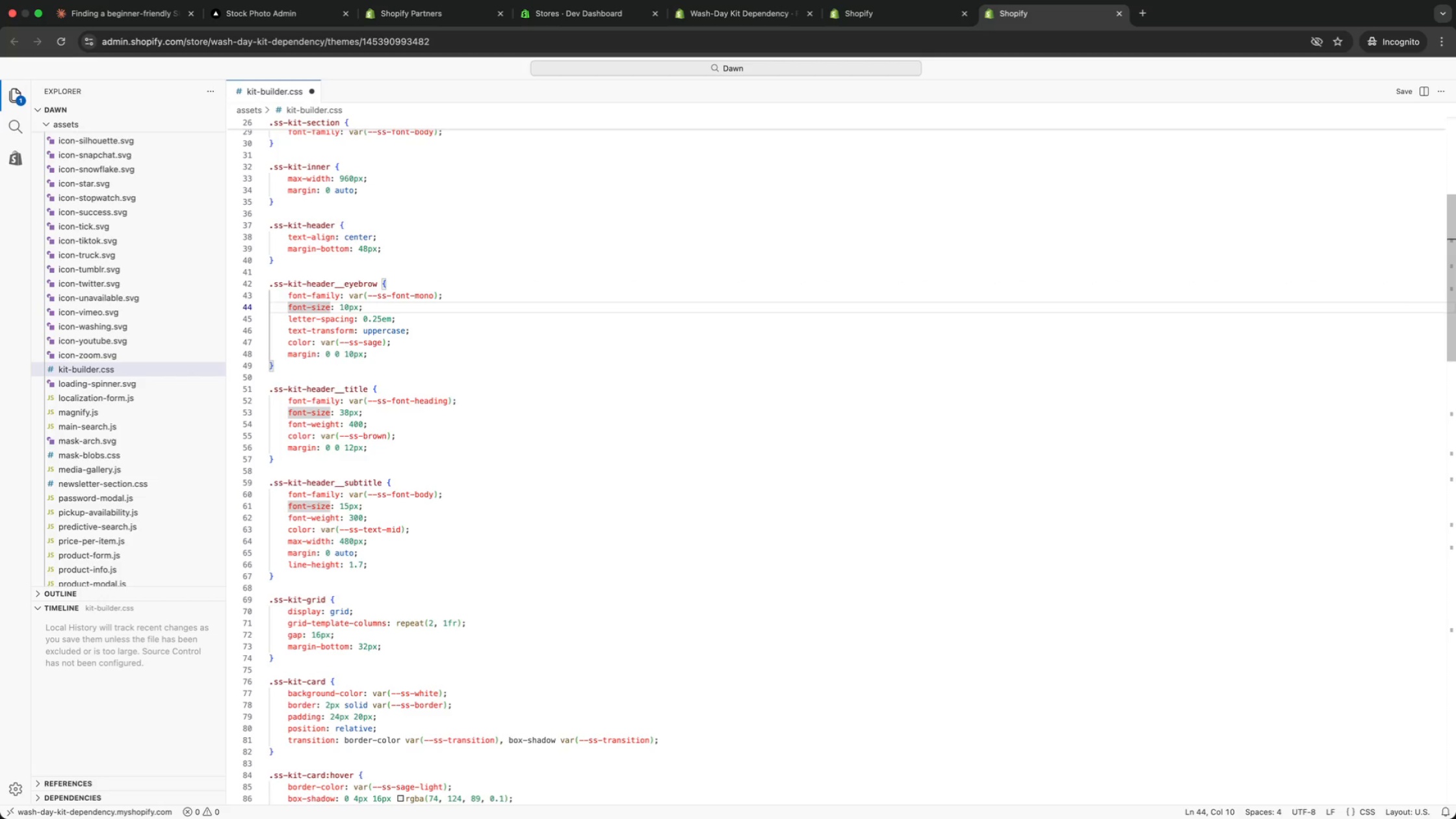 
key(ArrowDown)
 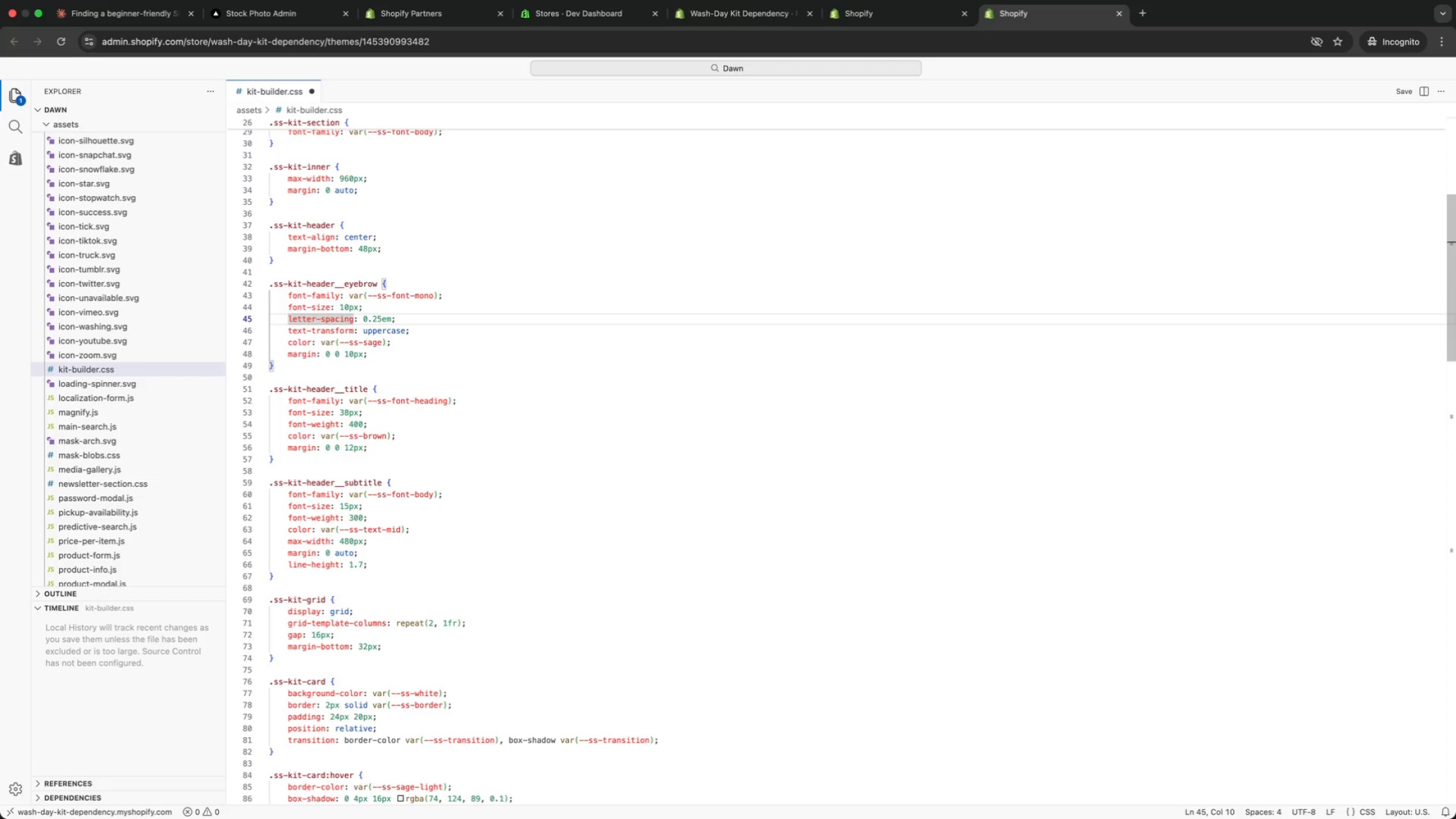 
key(ArrowDown)
 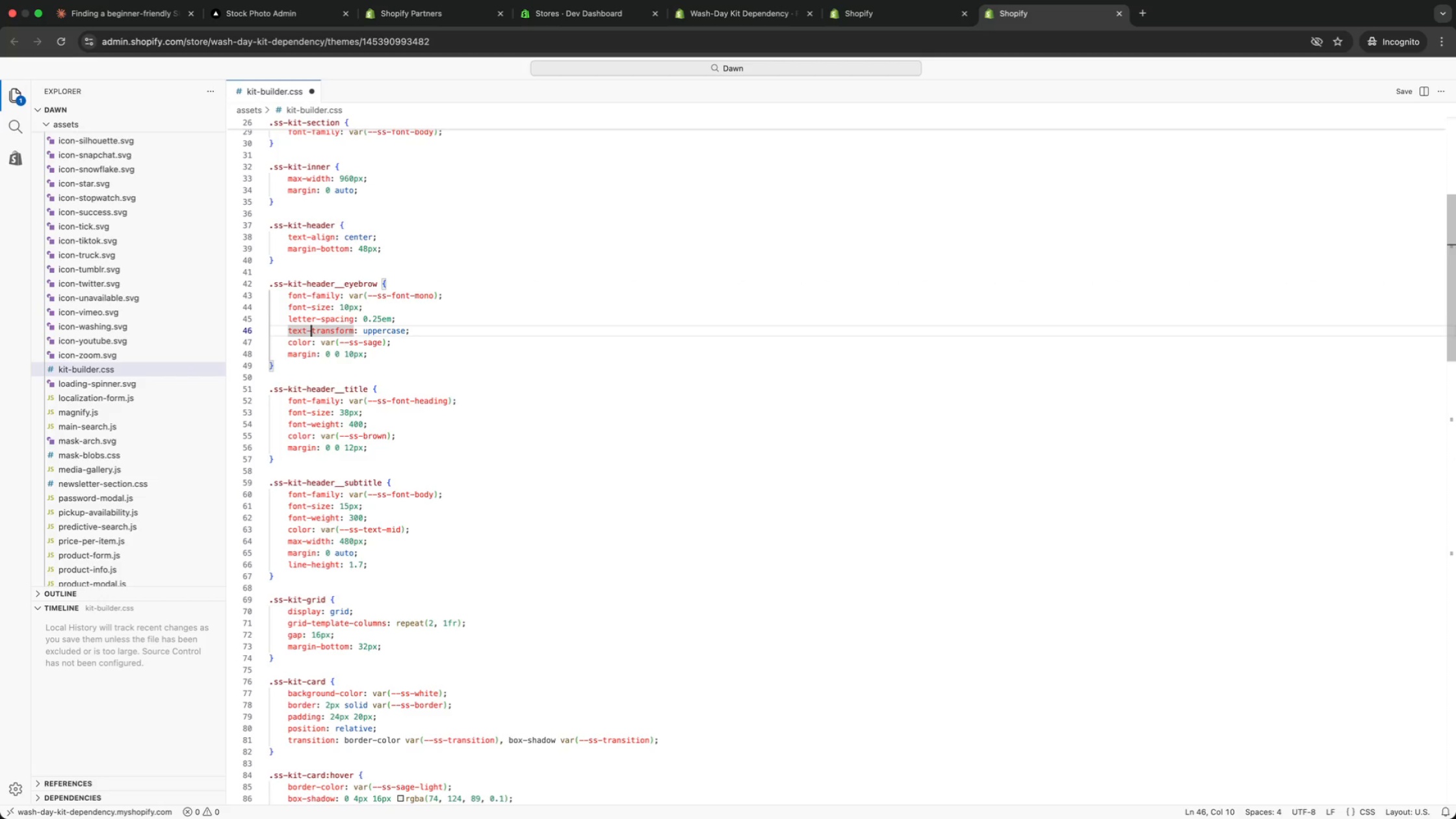 
key(ArrowUp)
 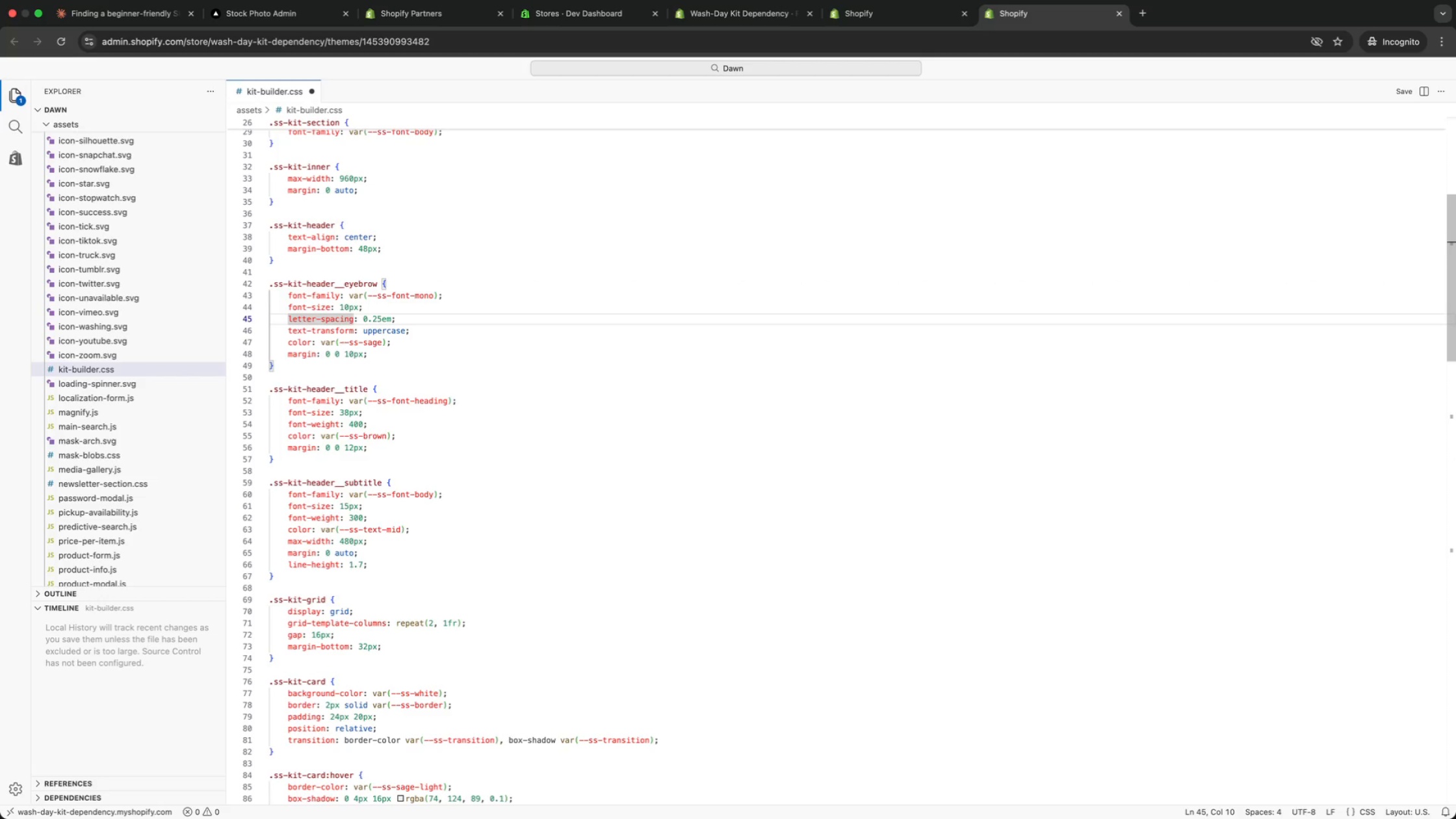 
key(ArrowUp)
 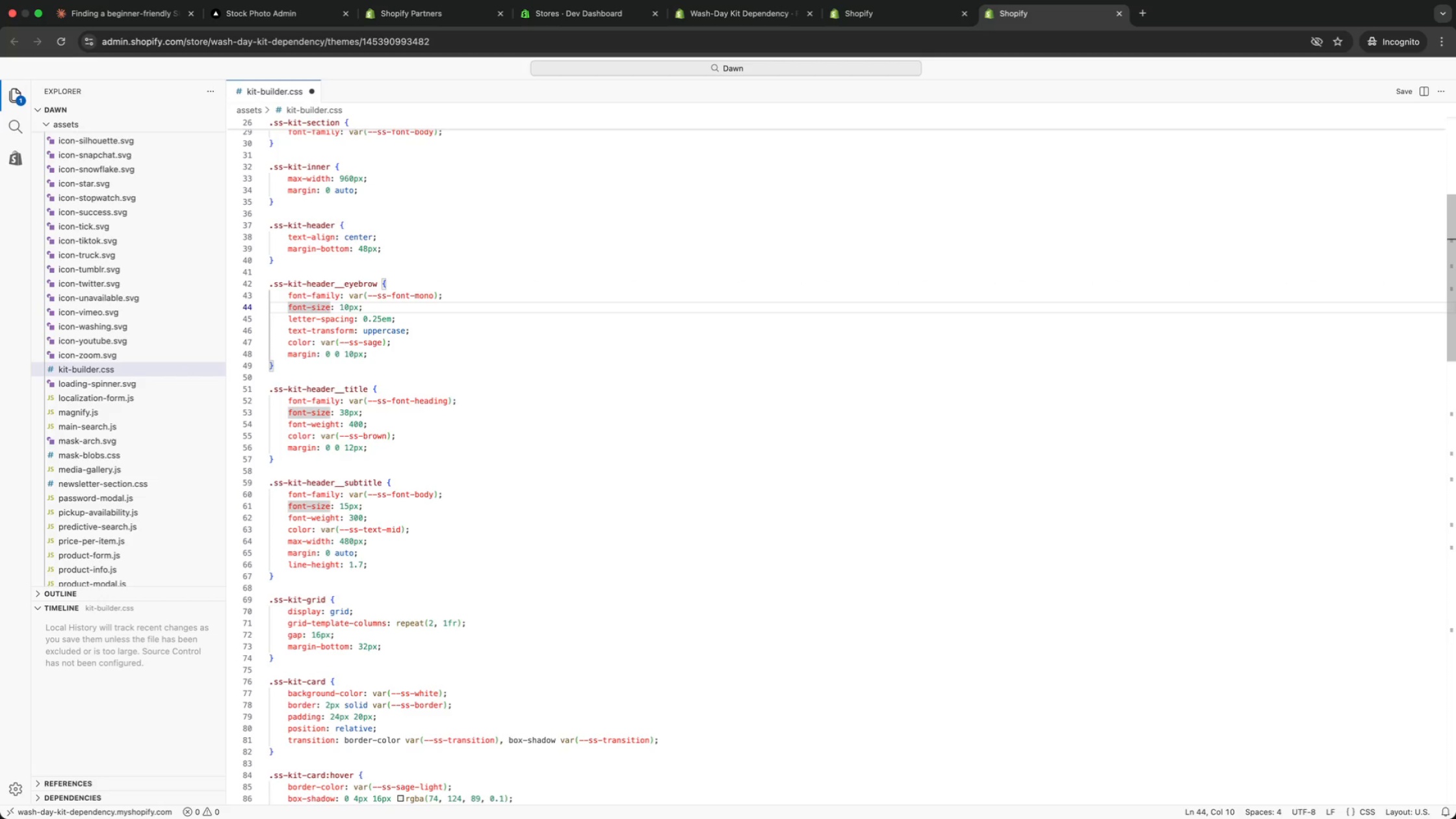 
key(ArrowDown)
 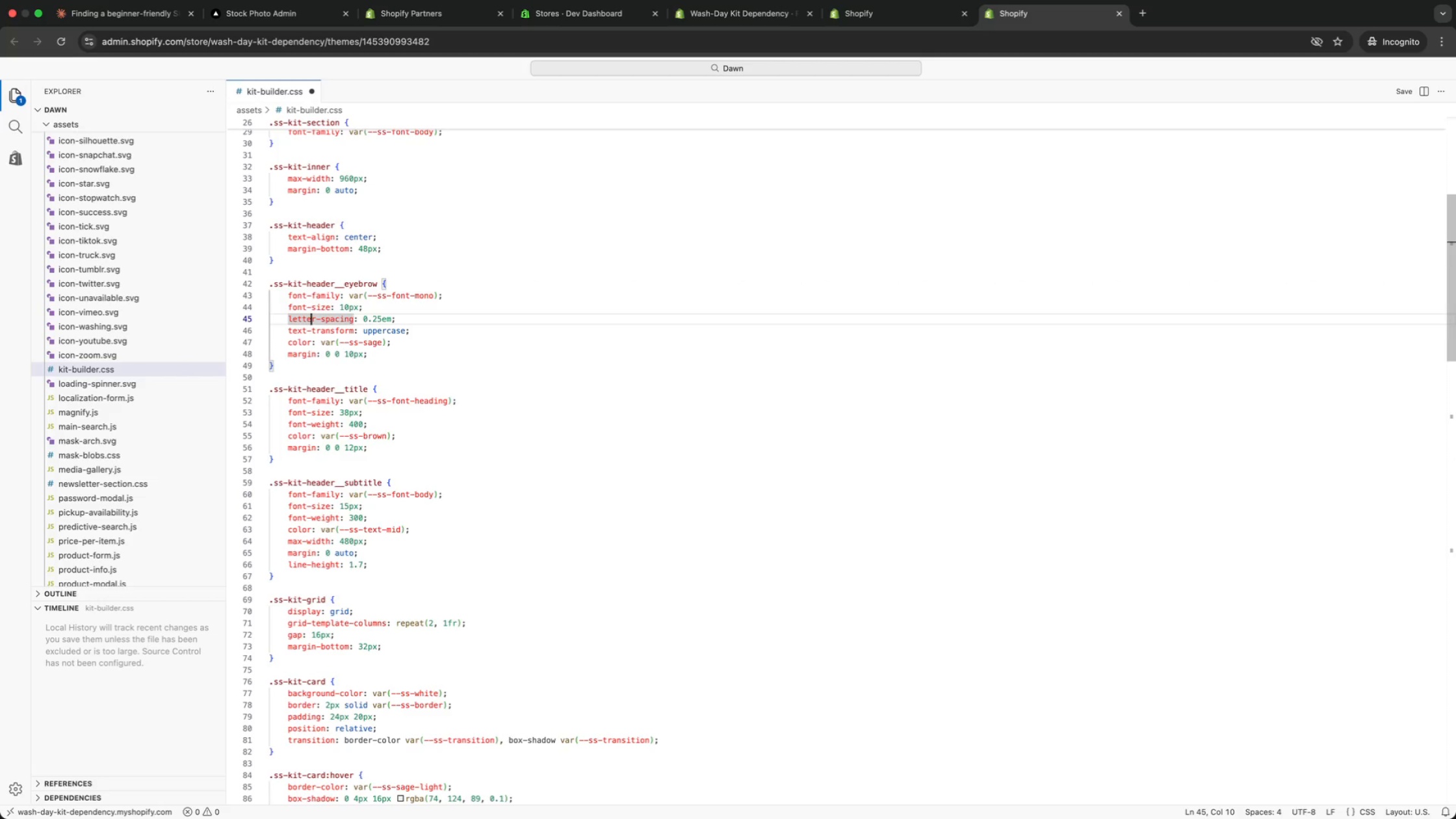 
key(ArrowDown)
 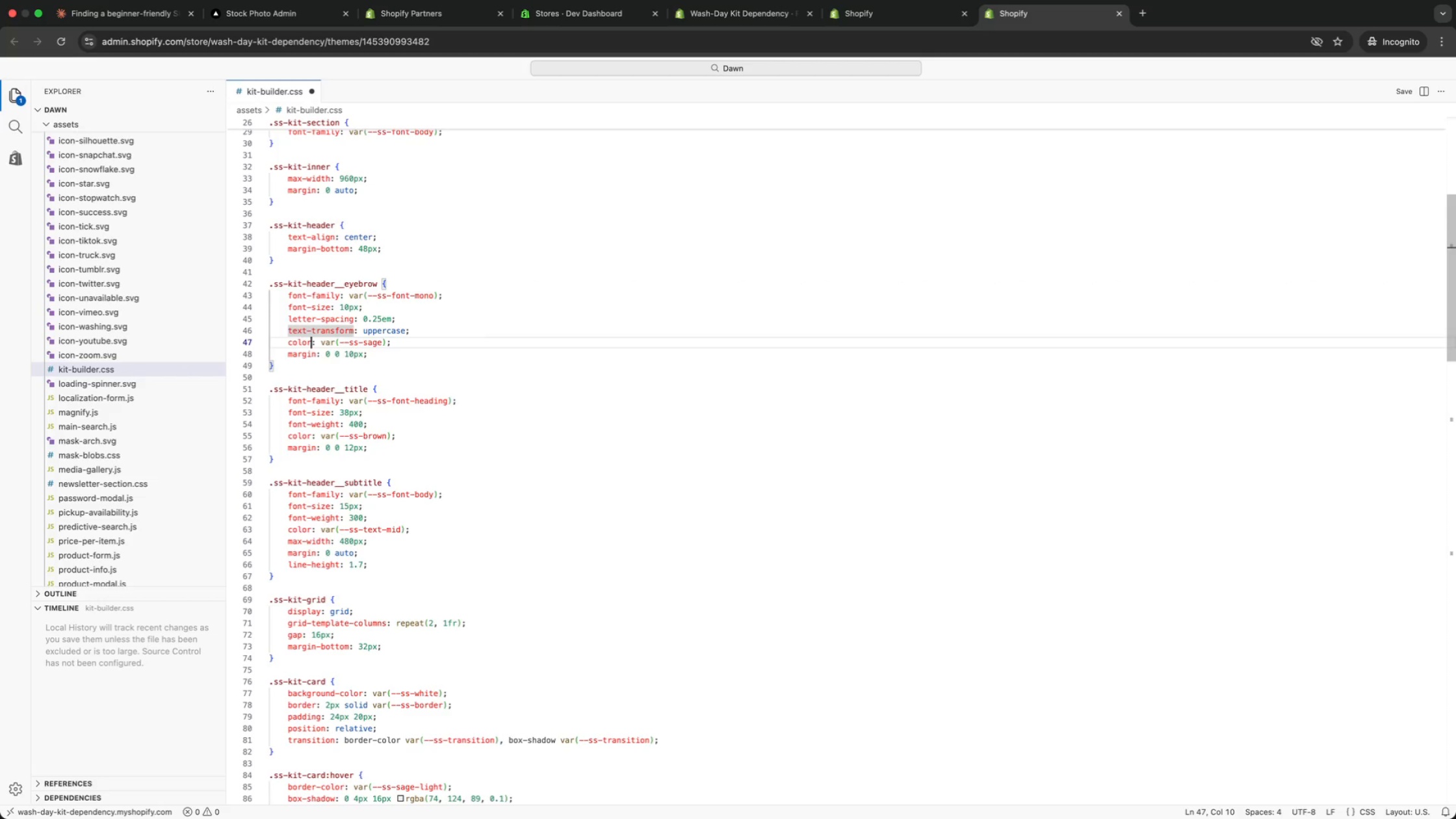 
key(ArrowDown)
 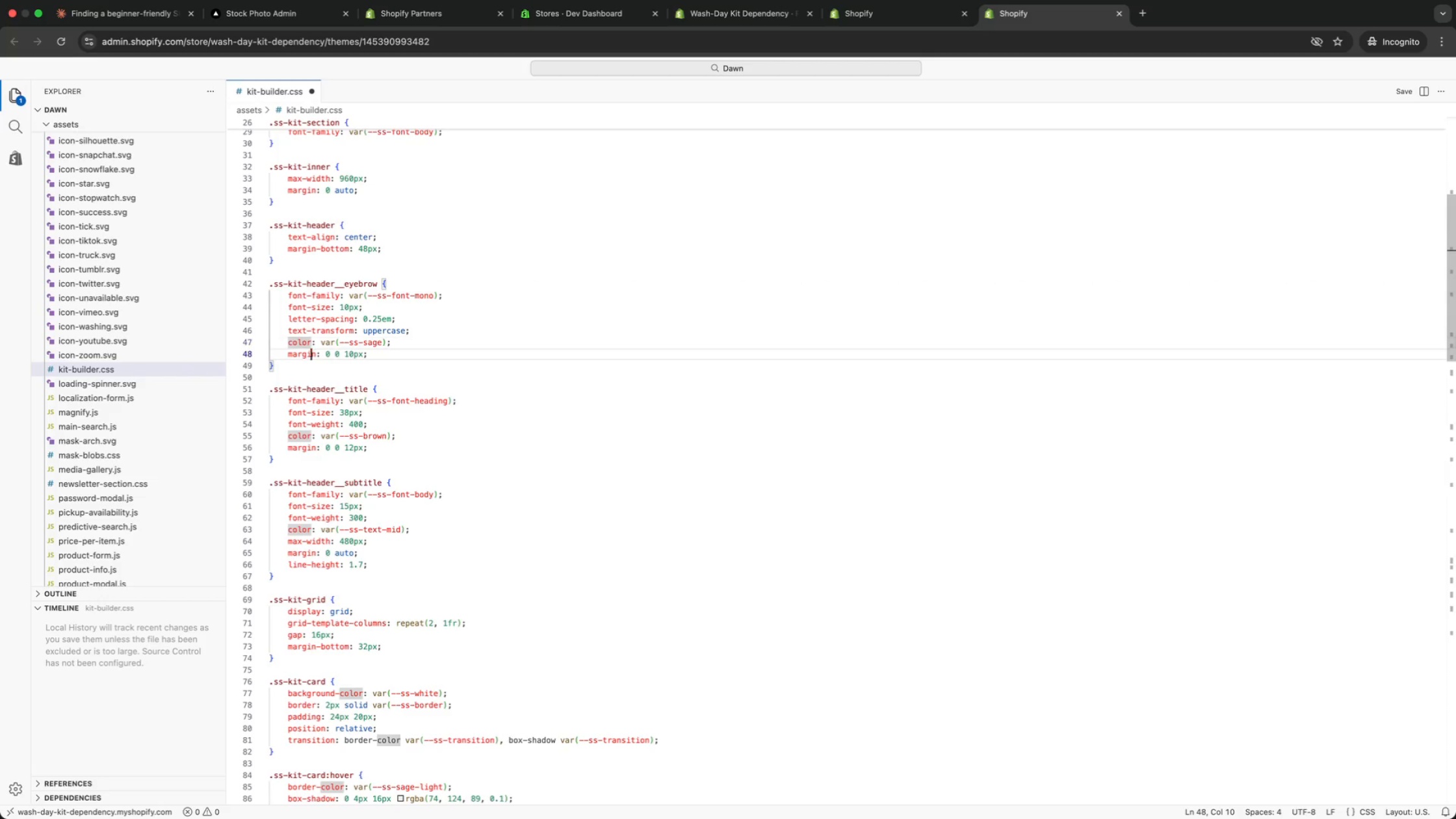 
key(ArrowDown)
 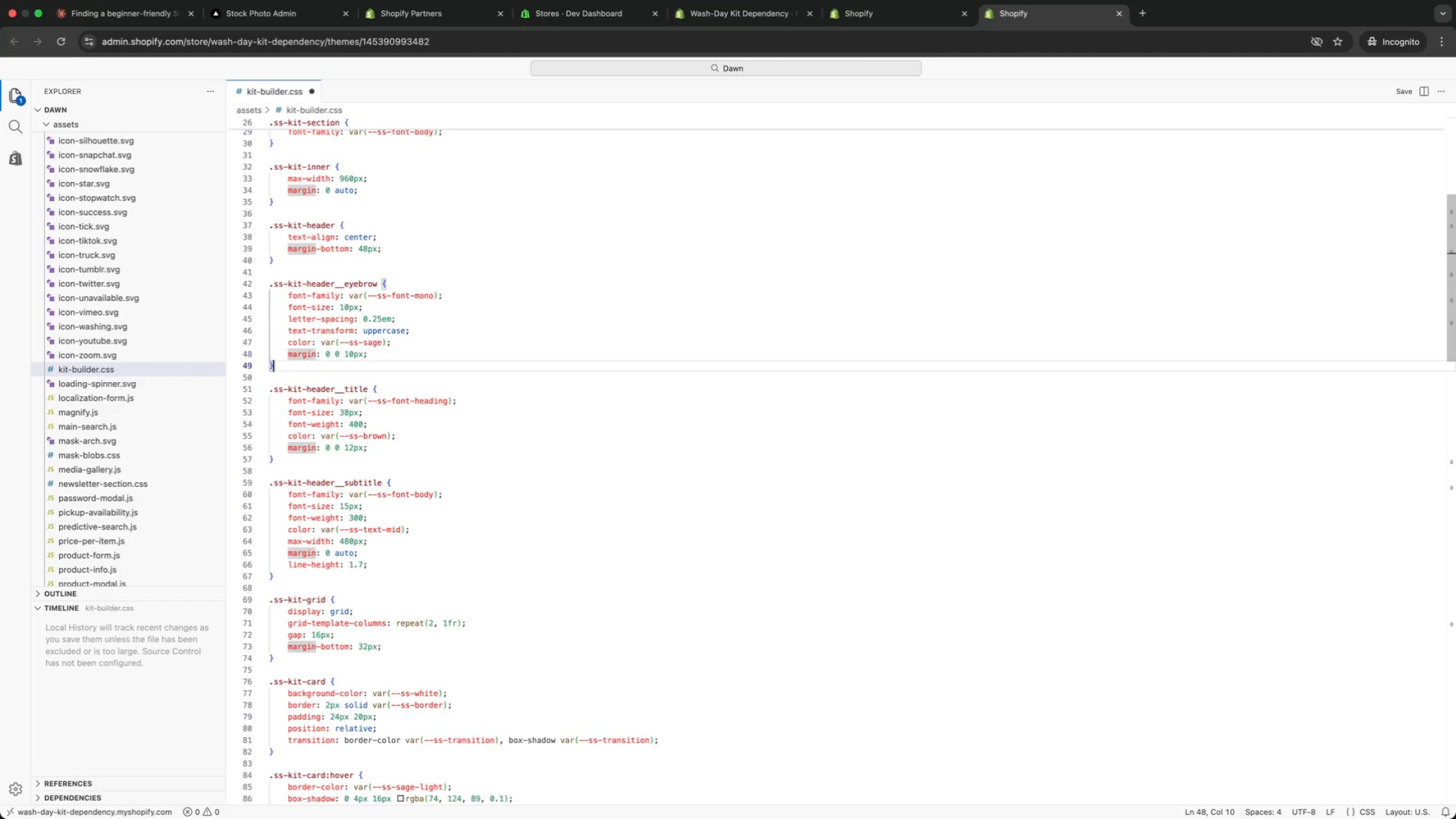 
key(ArrowDown)
 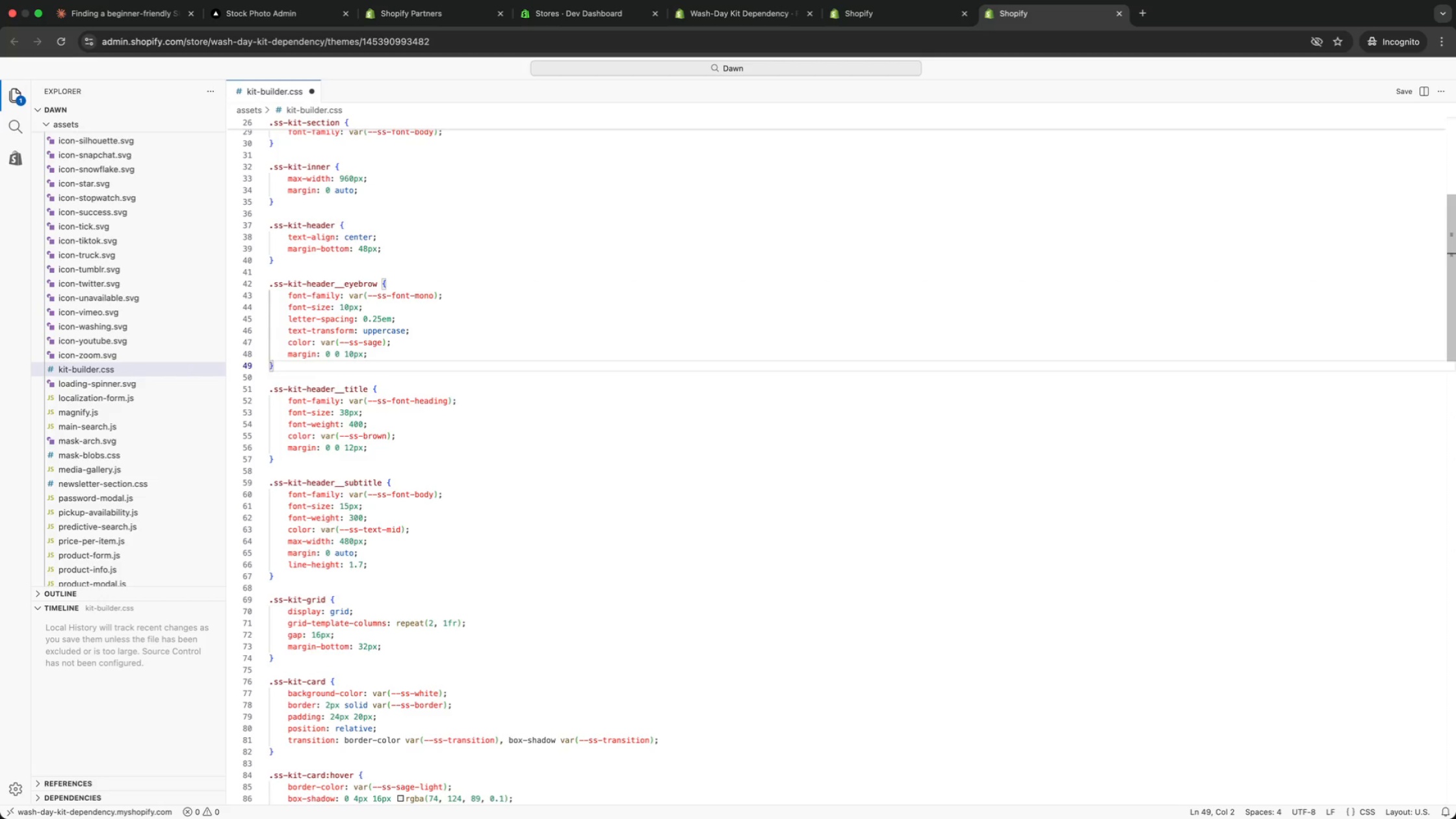 
key(ArrowUp)
 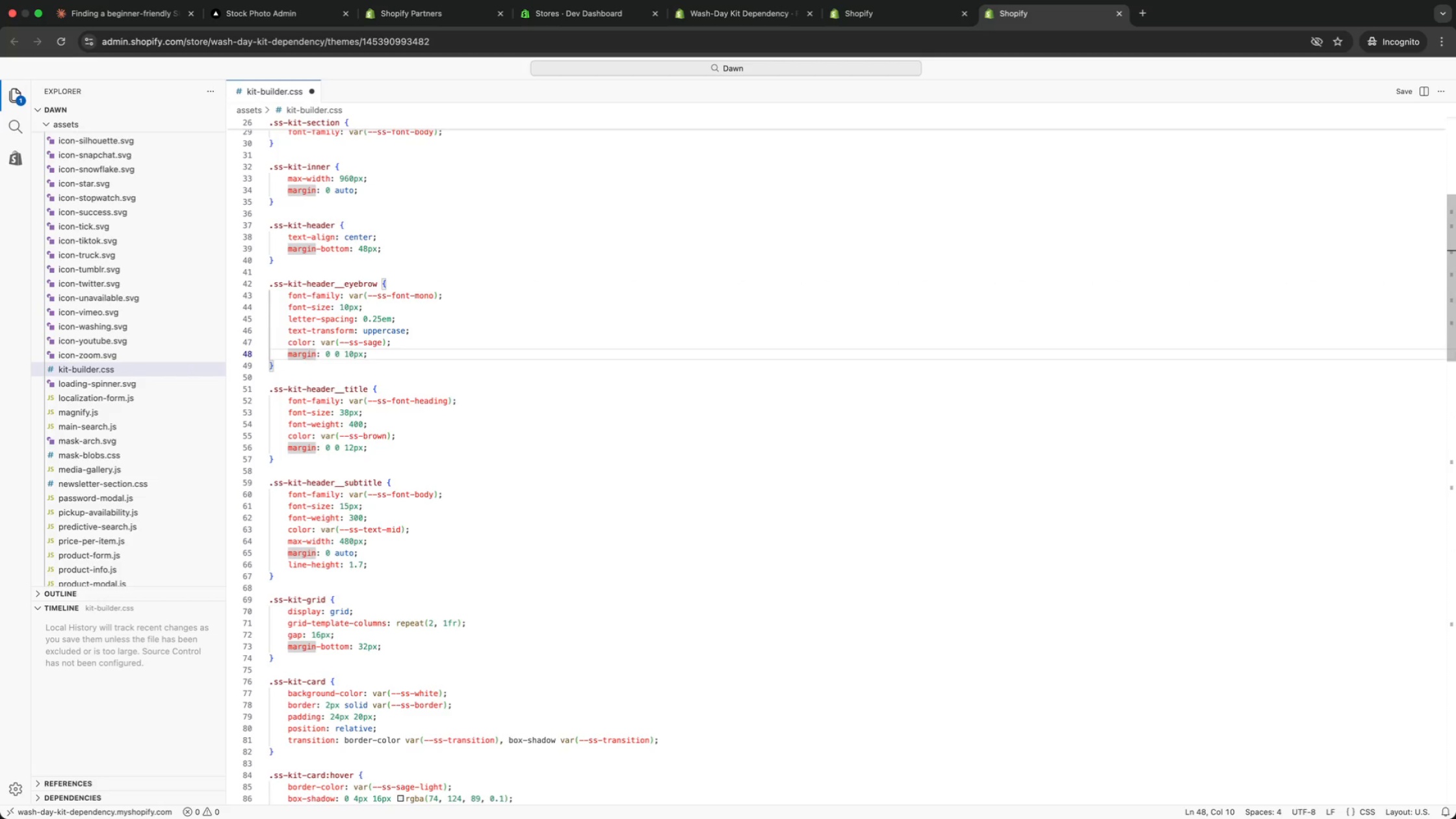 
key(ArrowUp)
 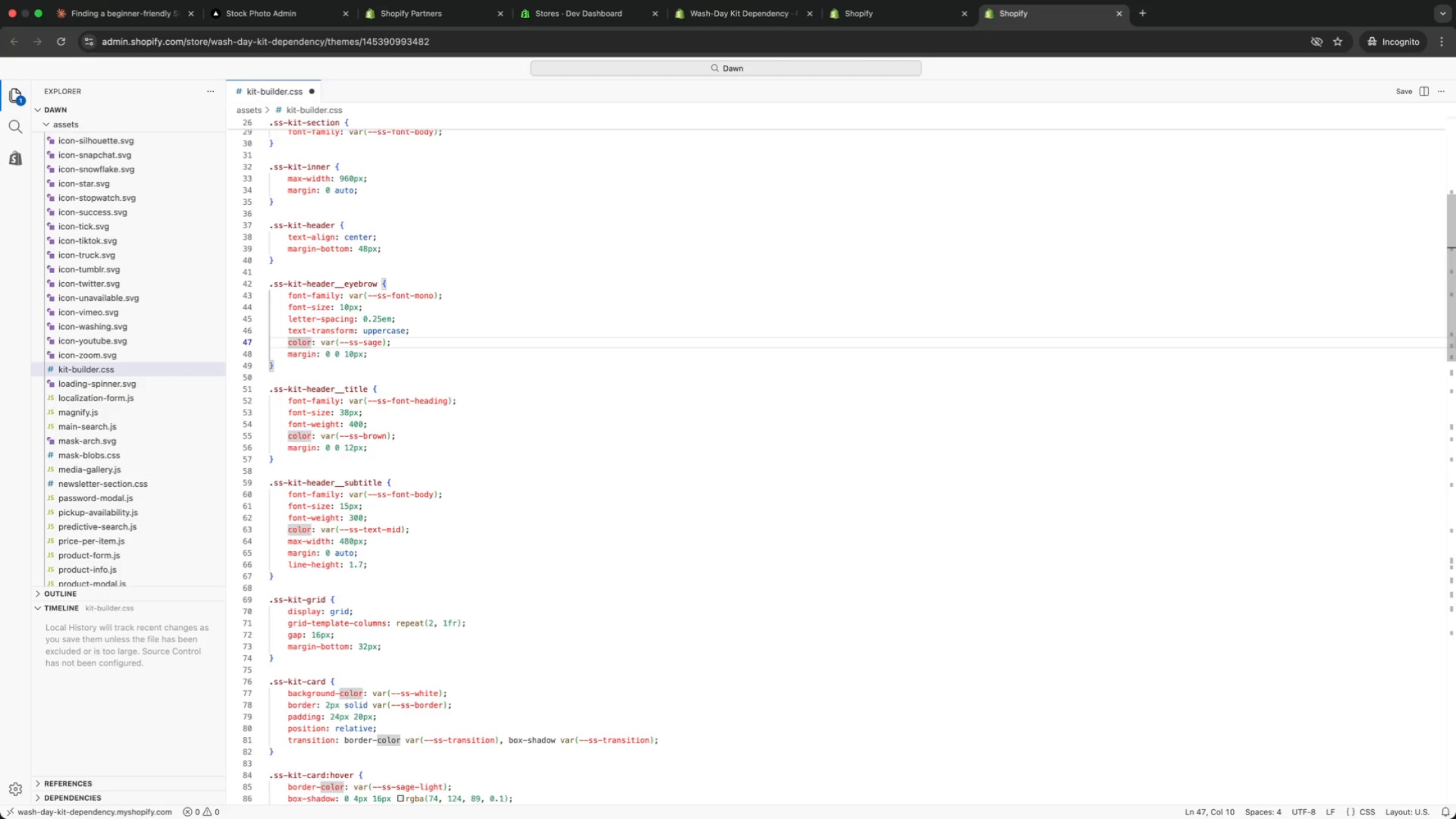 
key(ArrowUp)
 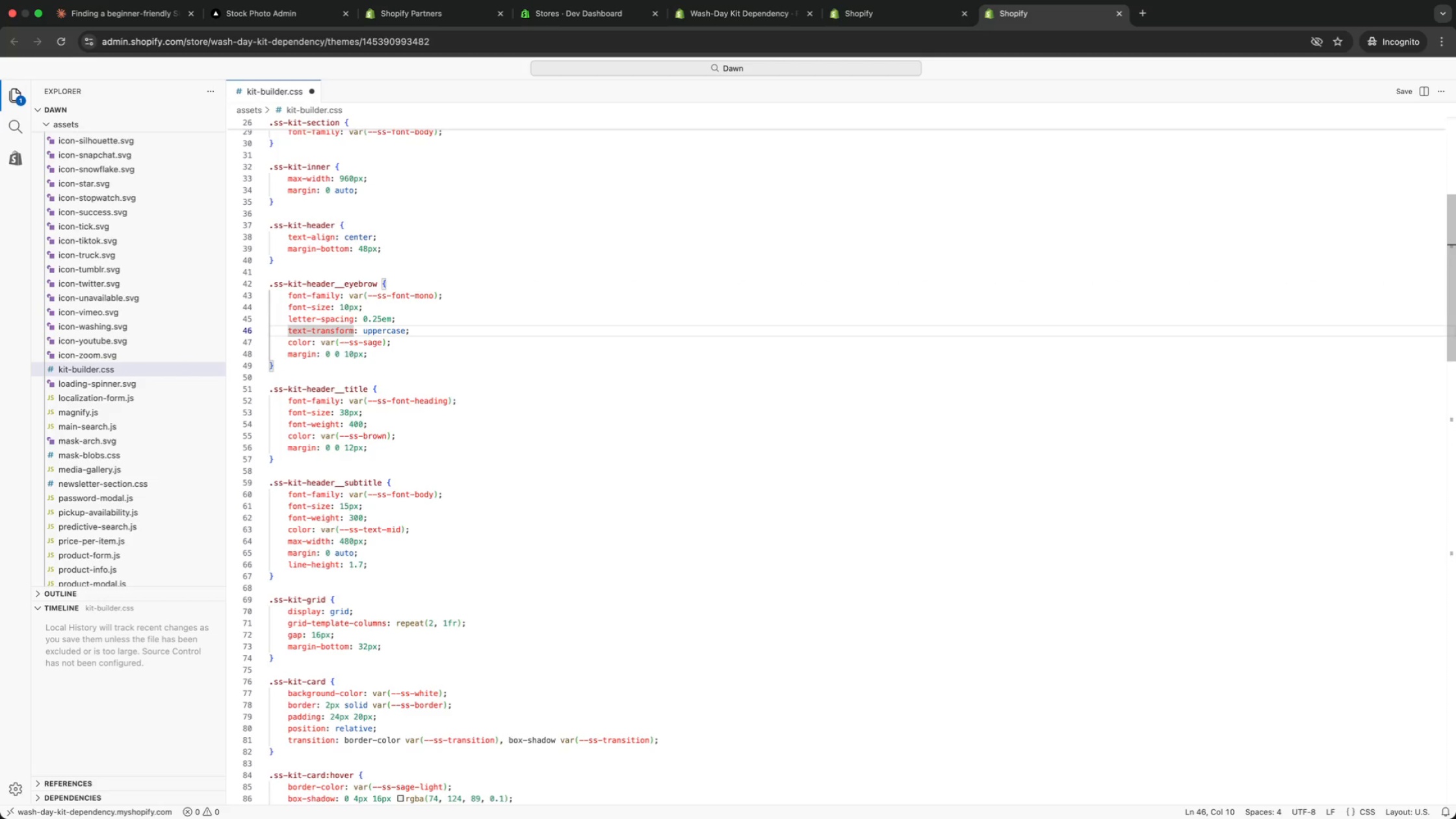 
key(ArrowUp)
 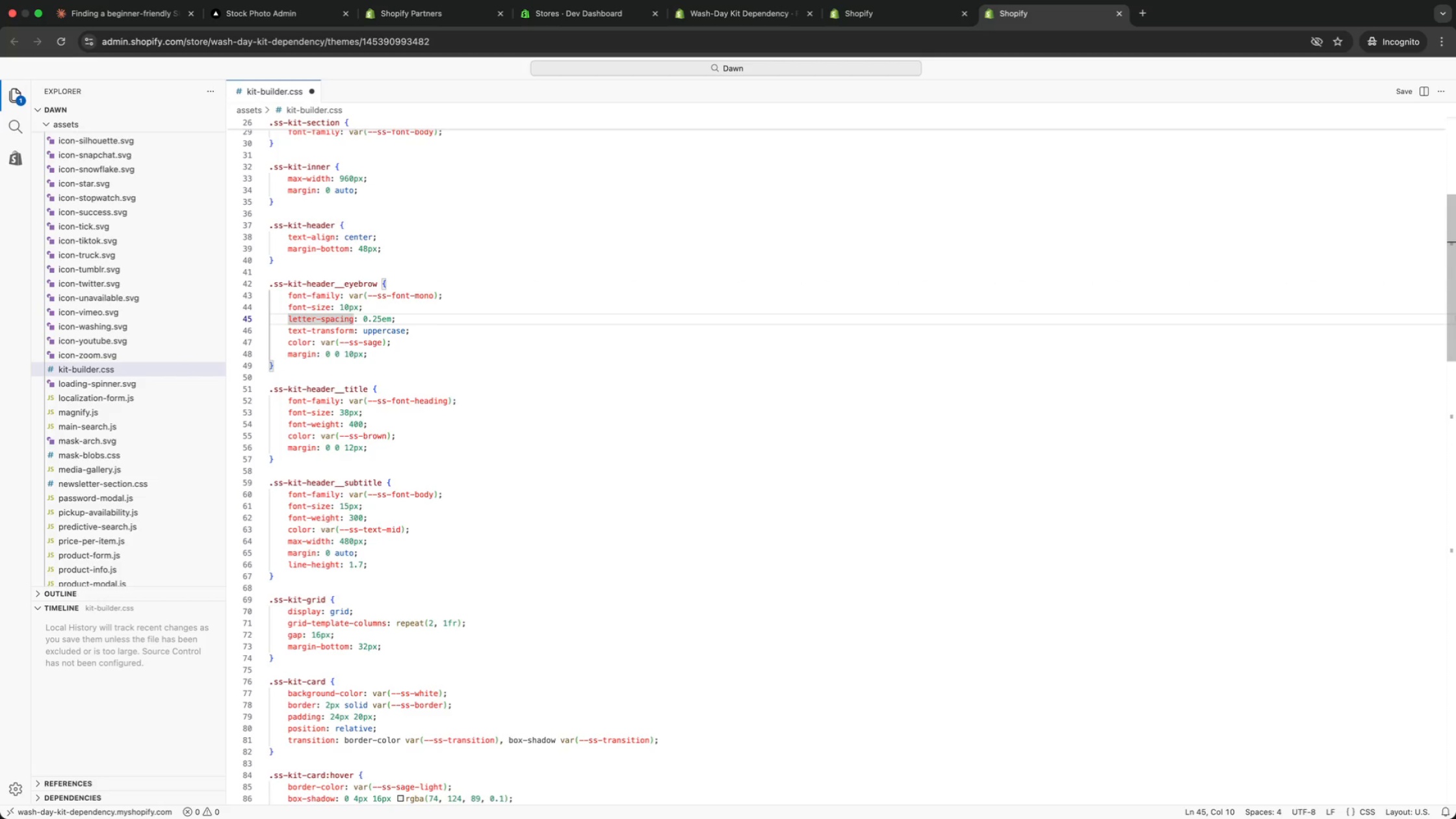 
key(ArrowDown)
 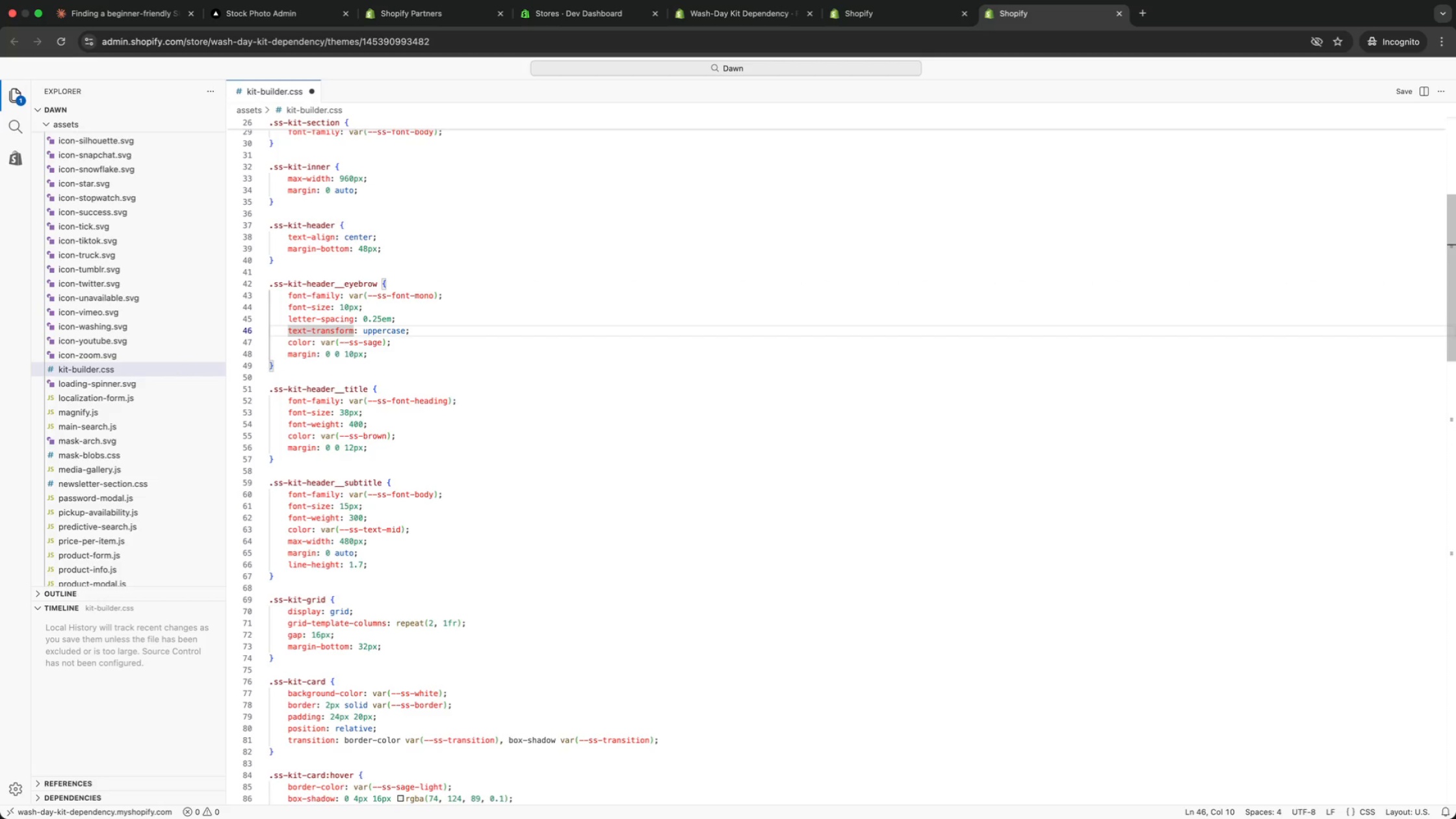 
key(ArrowDown)
 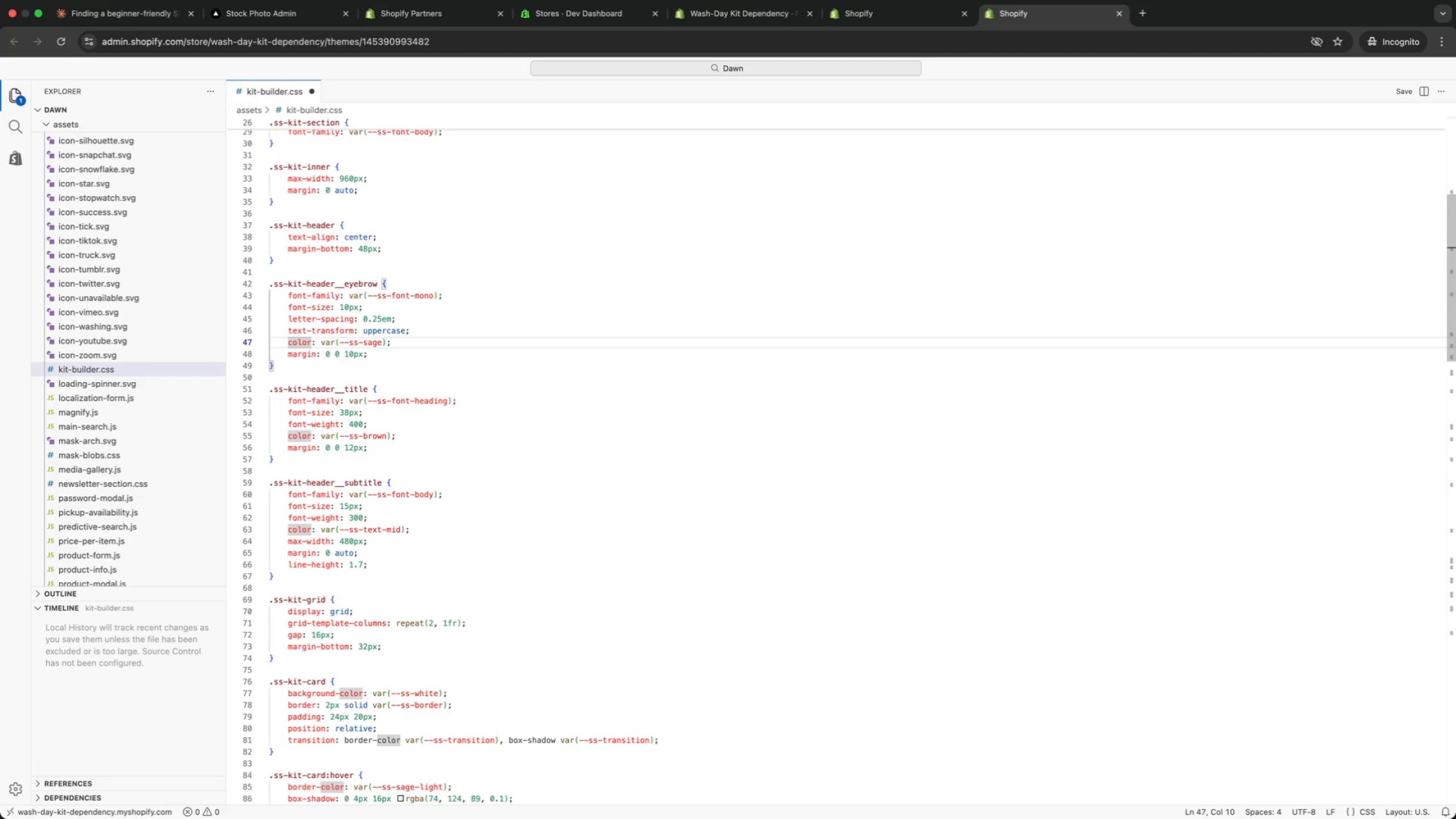 
key(ArrowDown)
 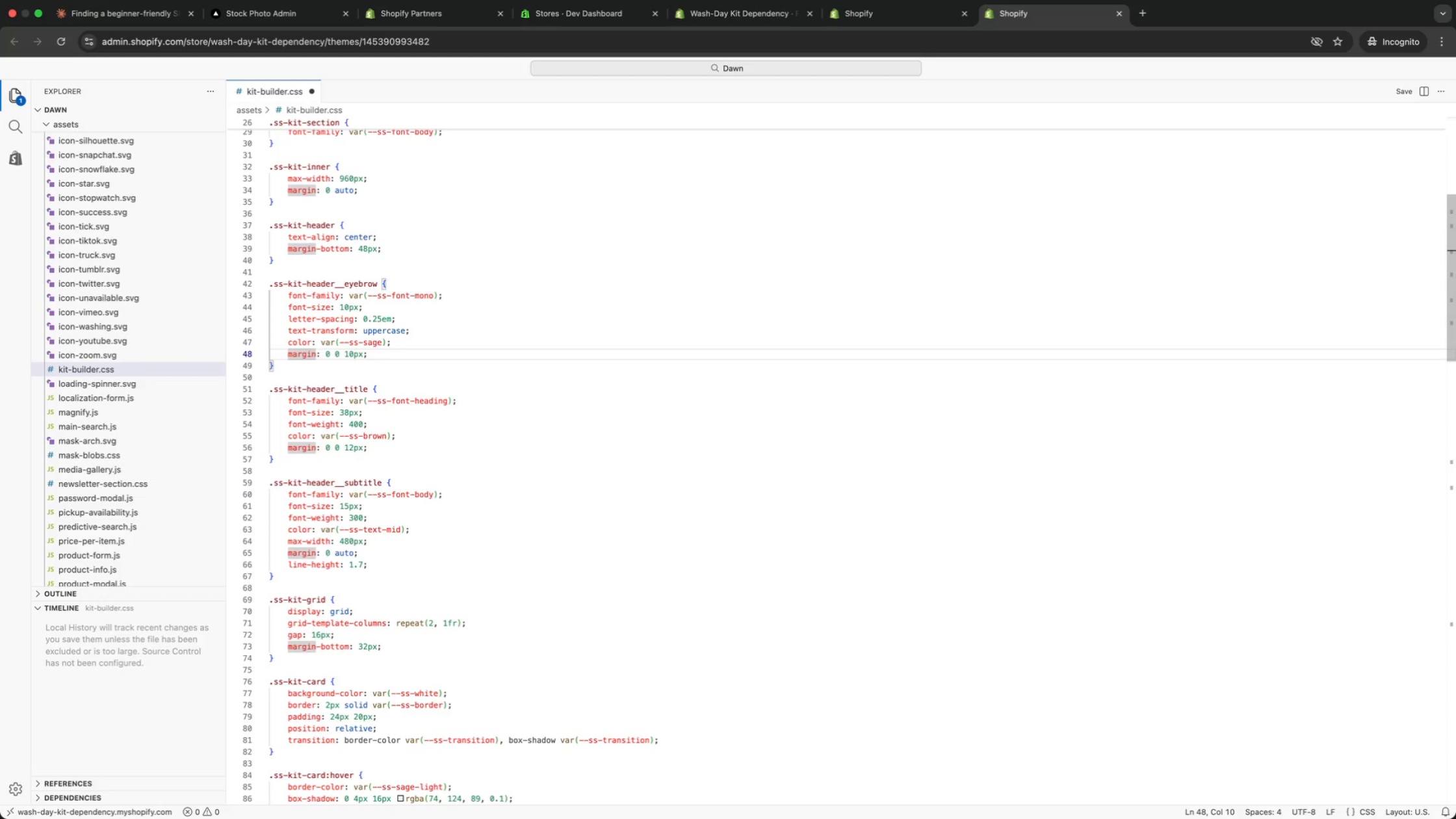 
key(ArrowDown)
 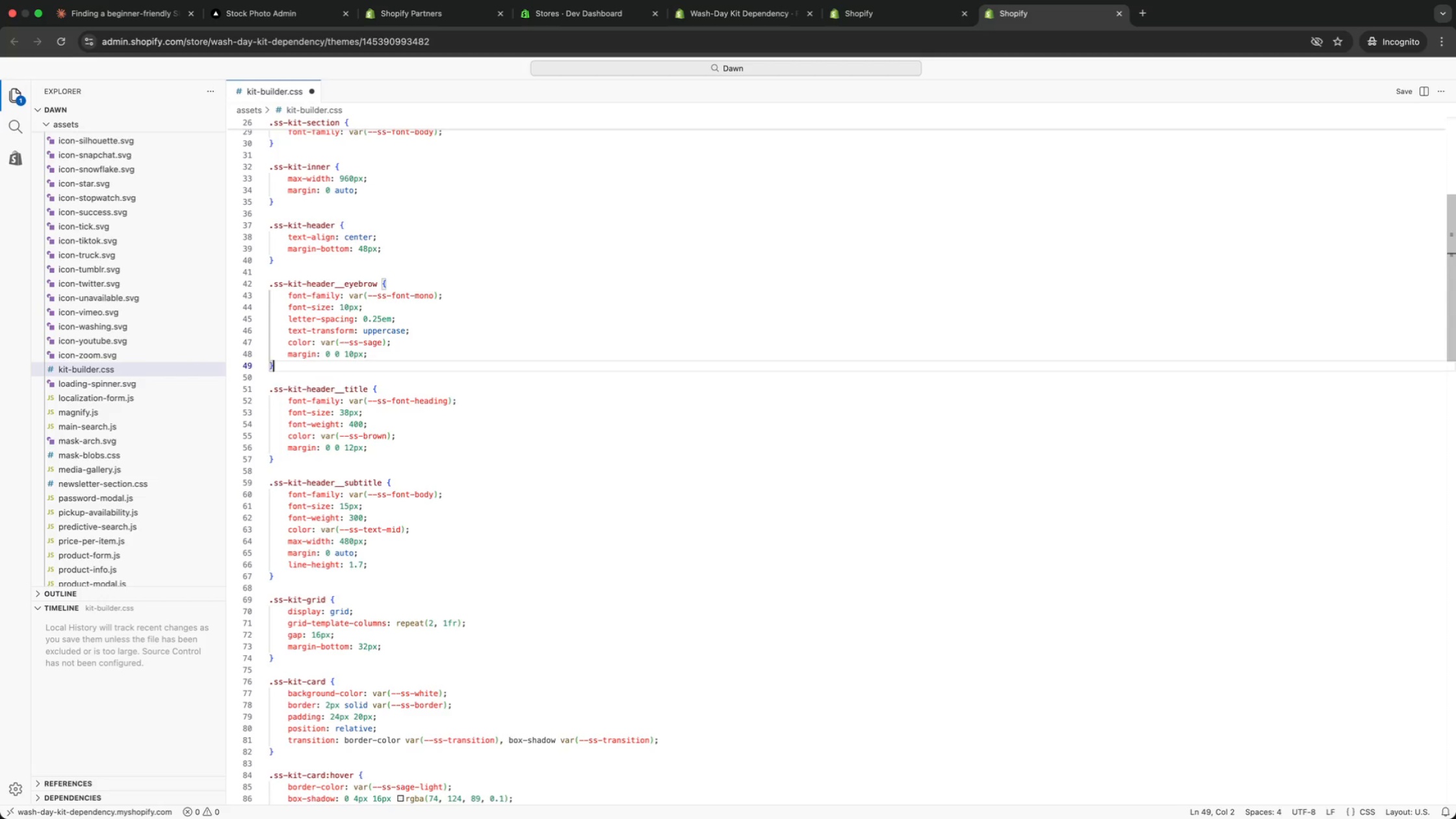 
key(ArrowDown)
 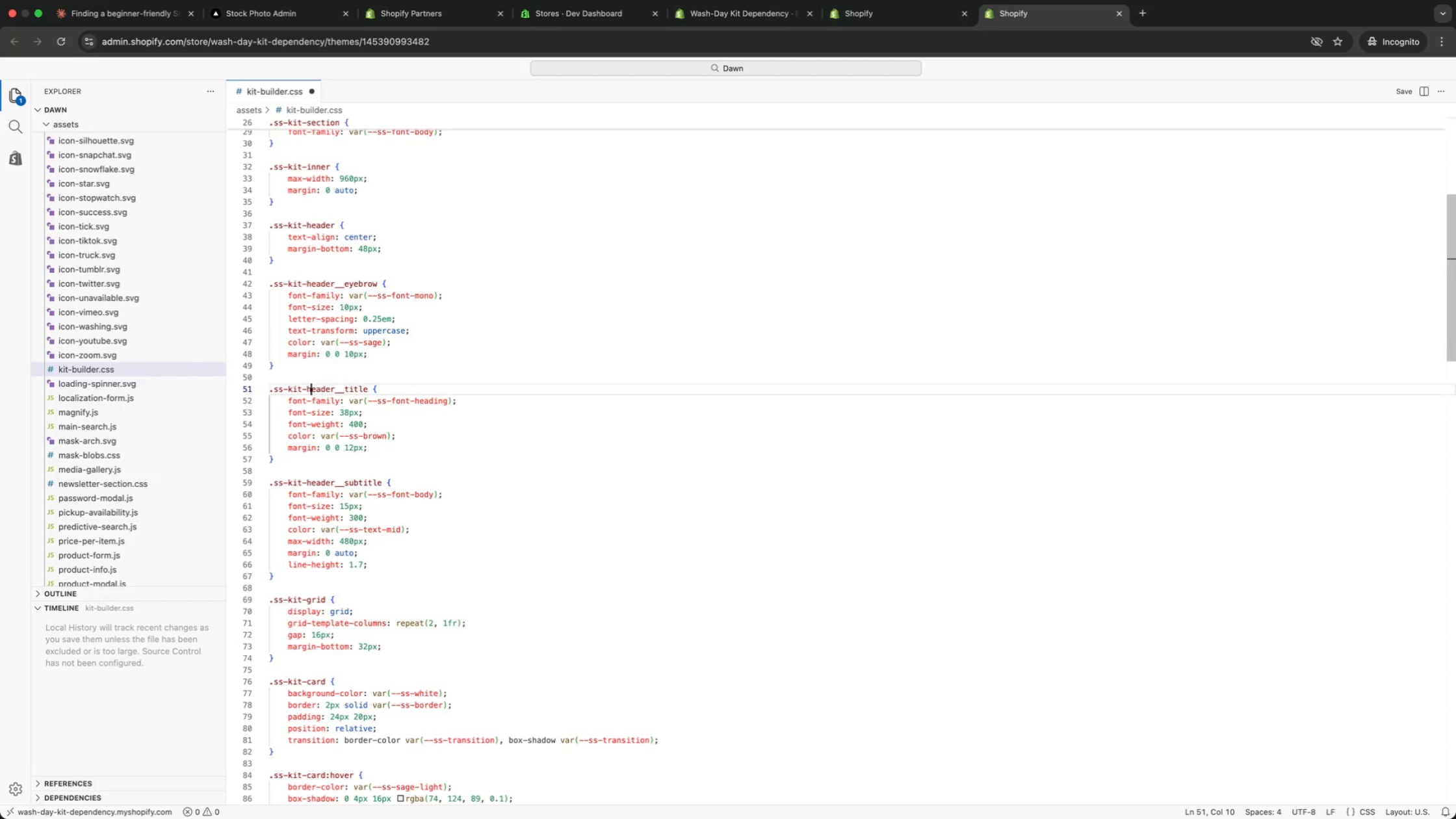 
key(ArrowDown)
 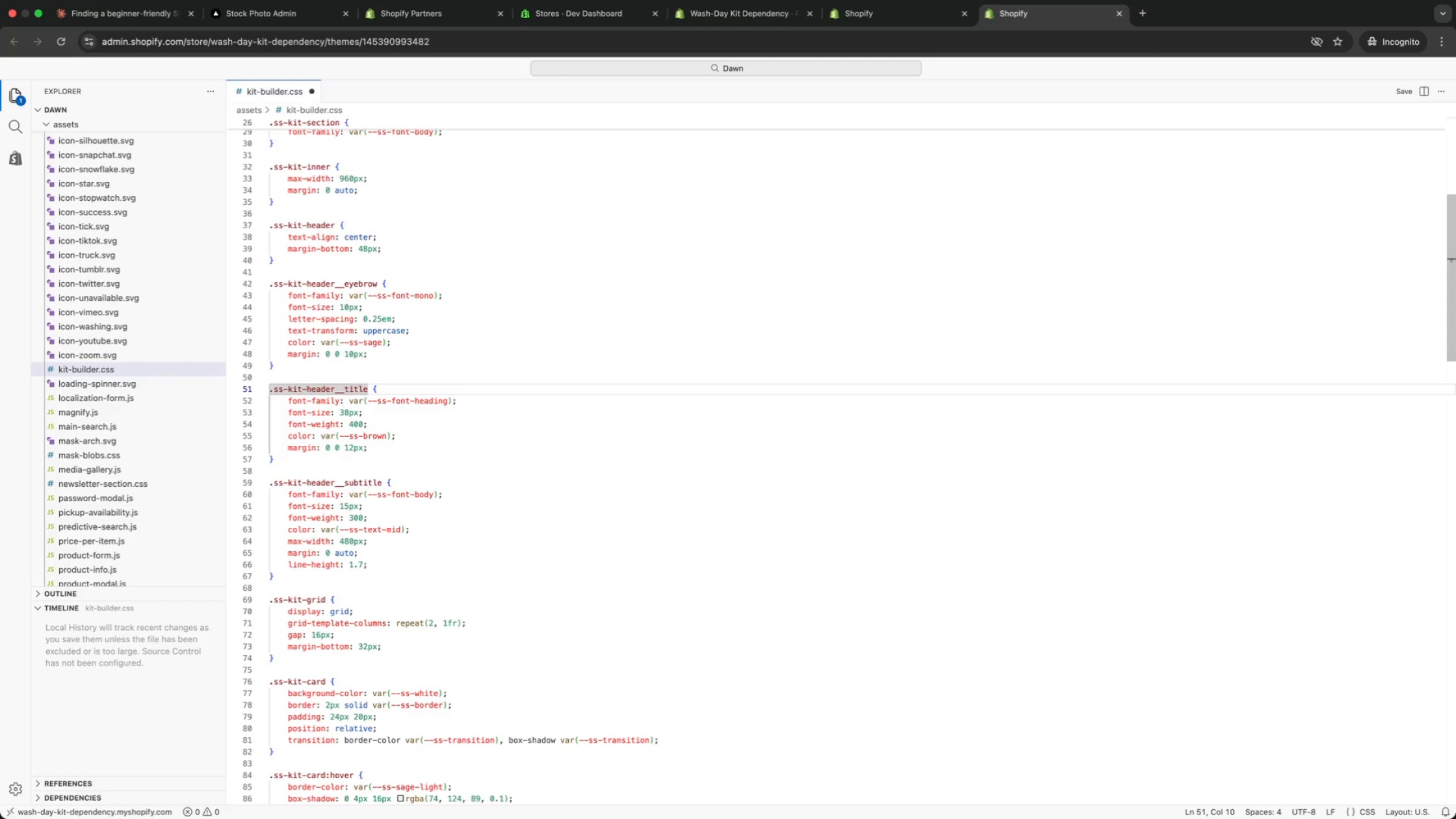 
key(ArrowDown)
 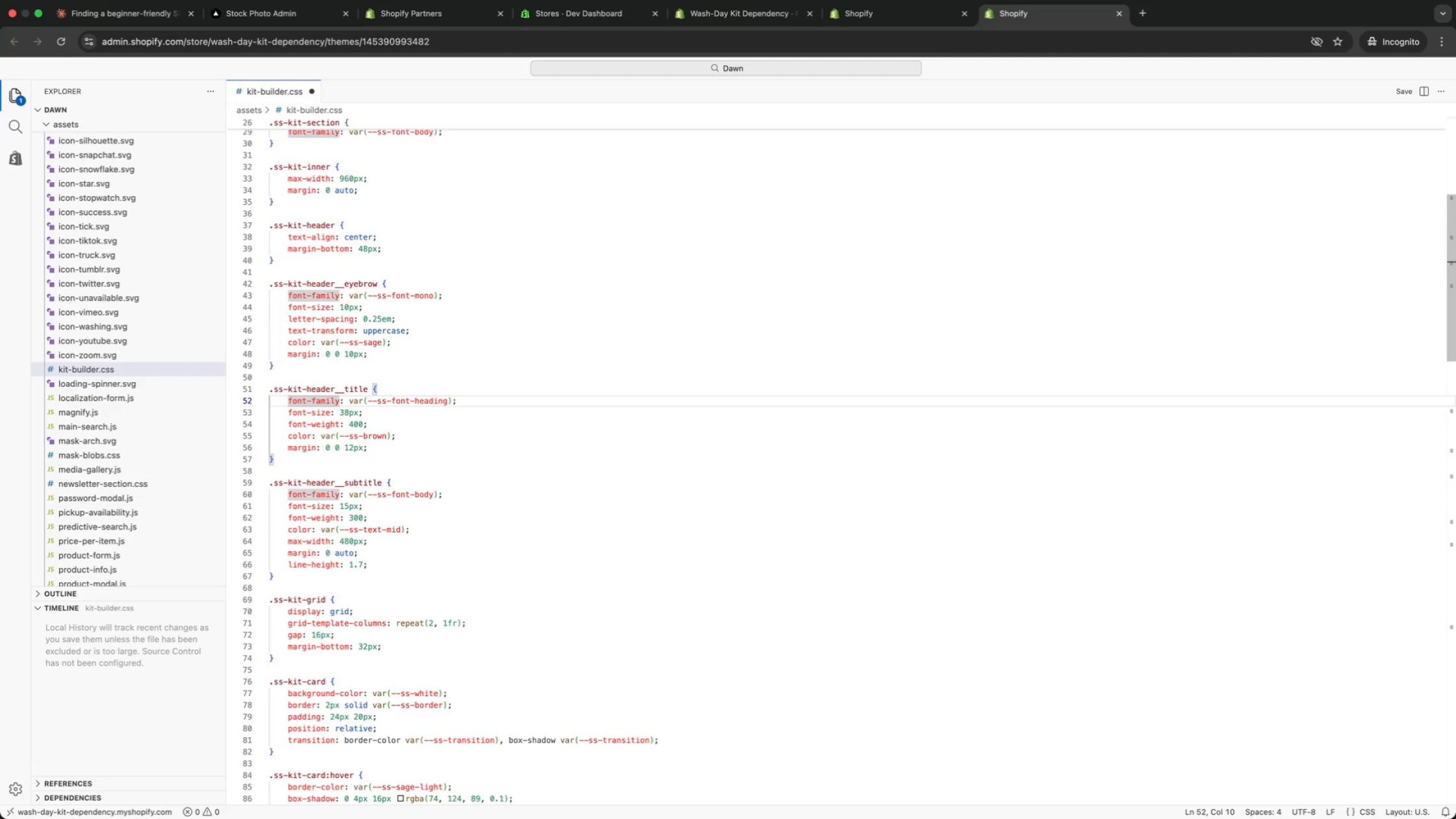 
key(ArrowDown)
 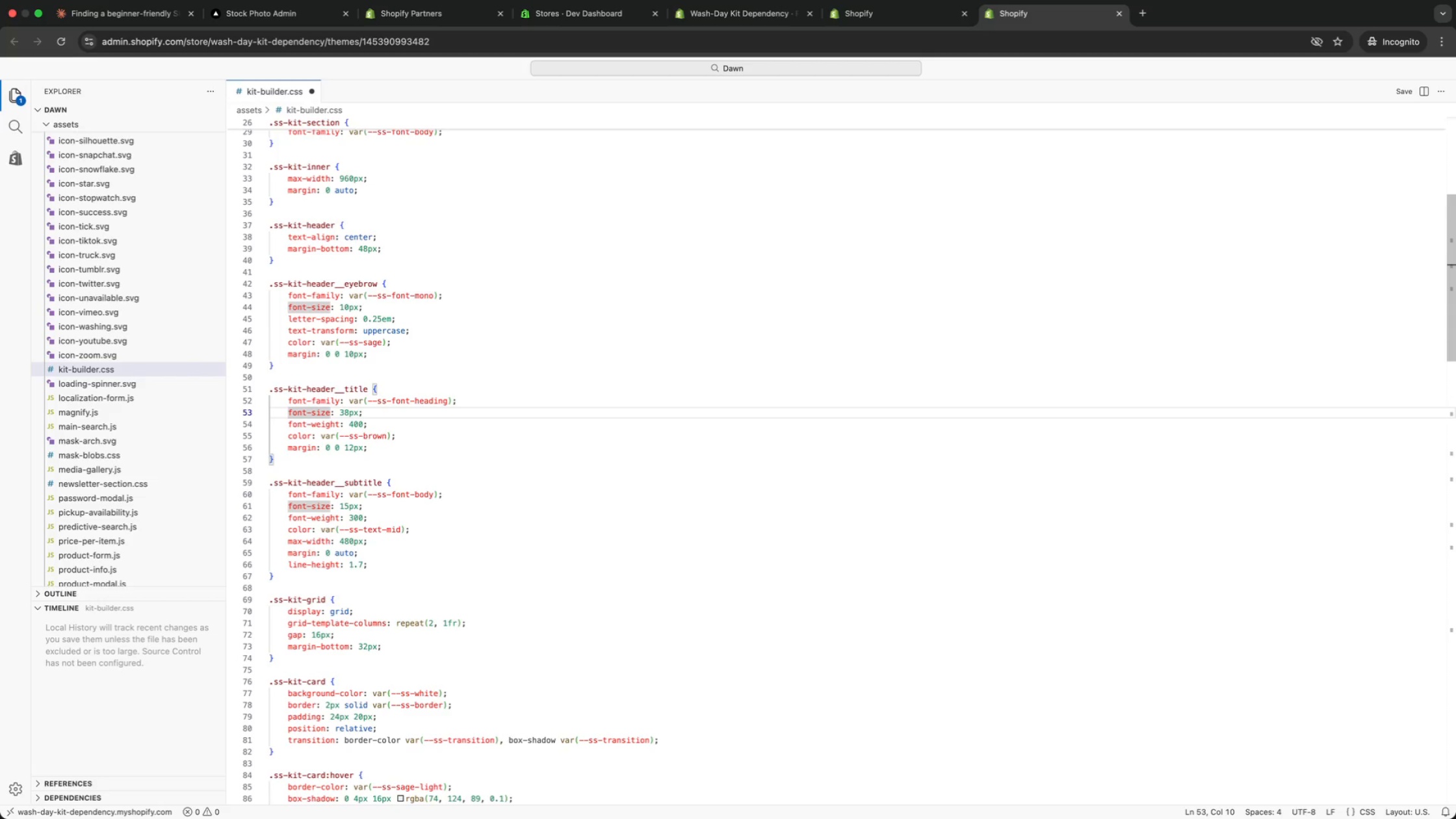 
key(ArrowDown)
 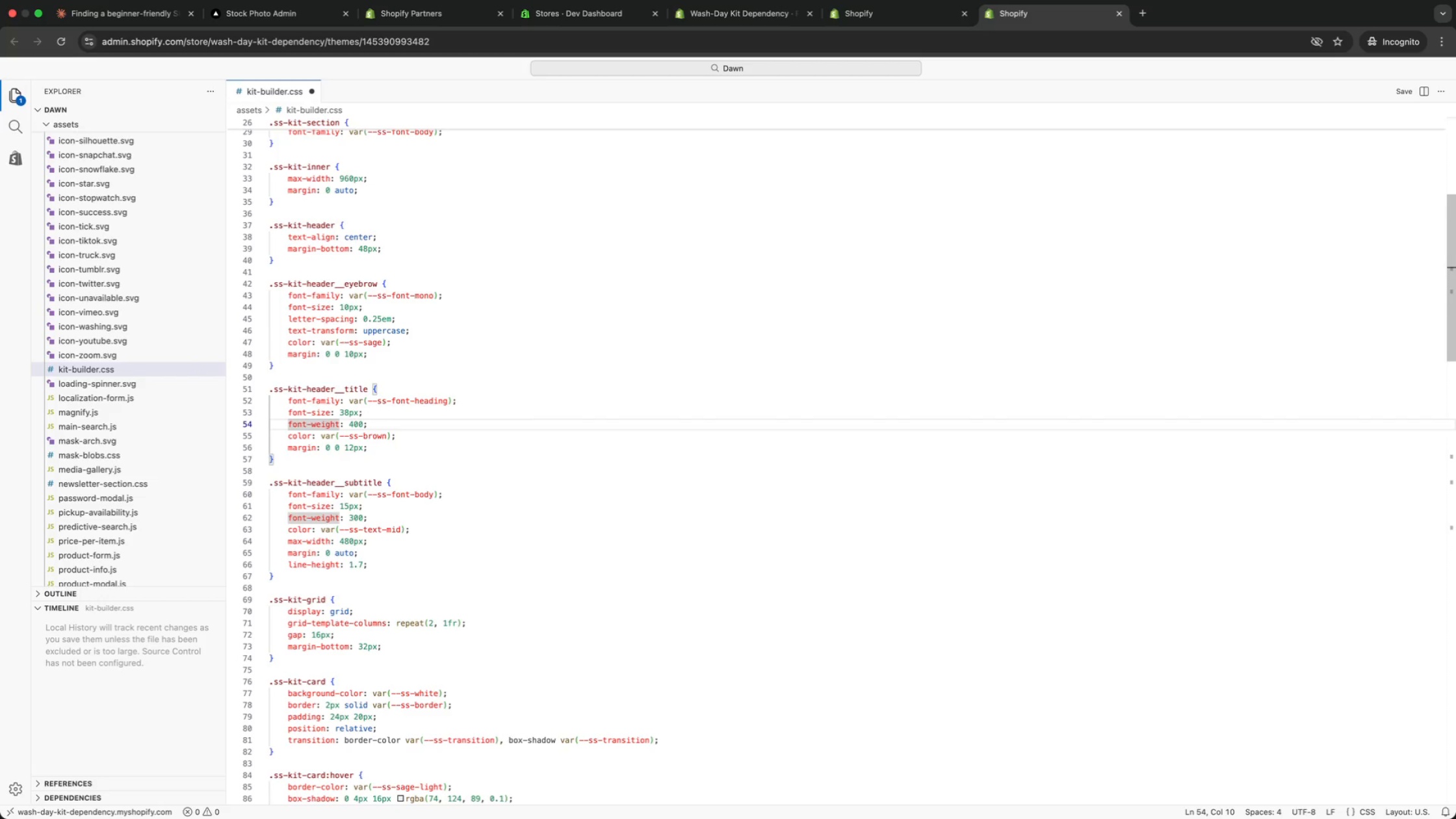 
key(ArrowUp)
 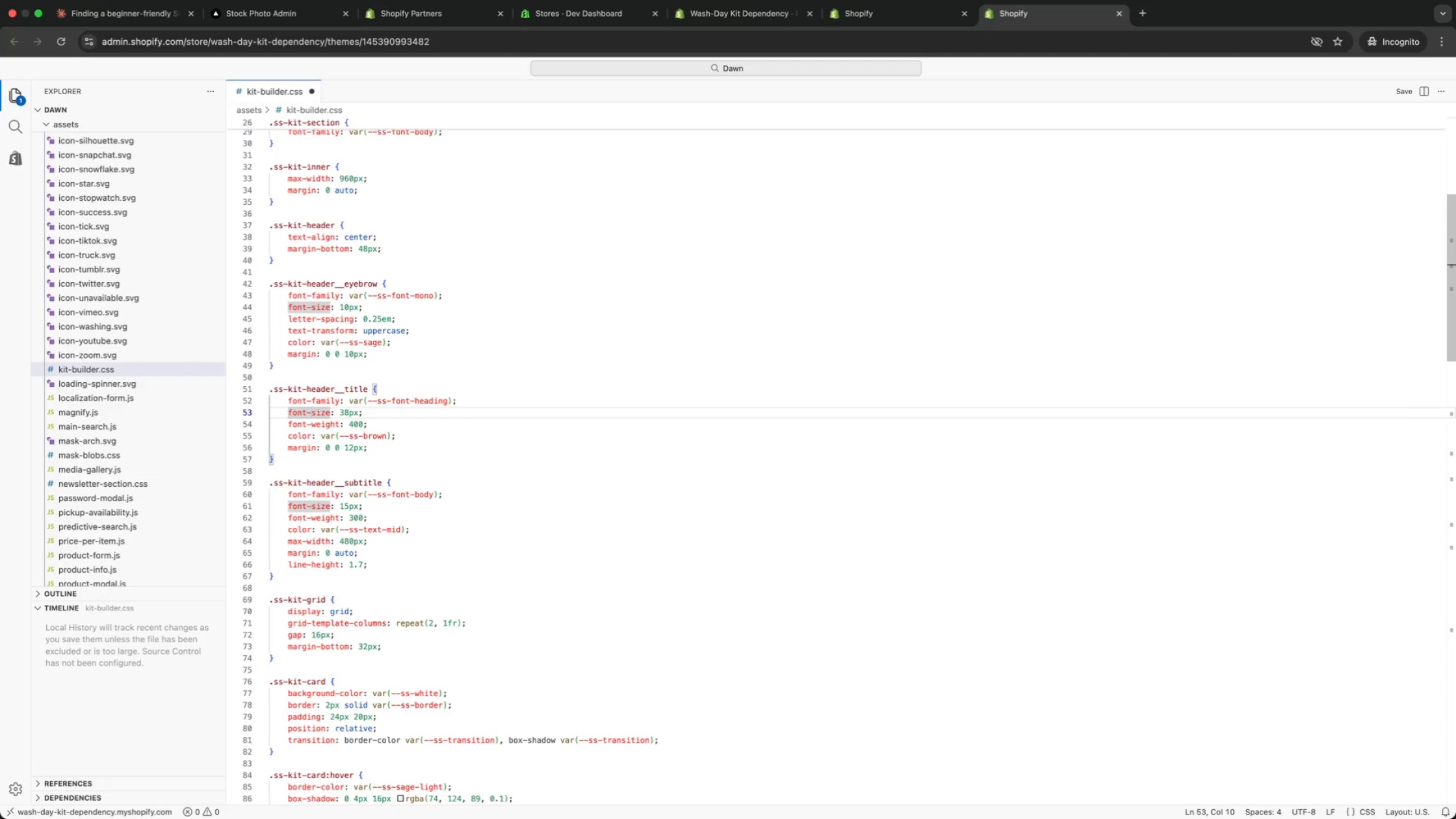 
key(ArrowUp)
 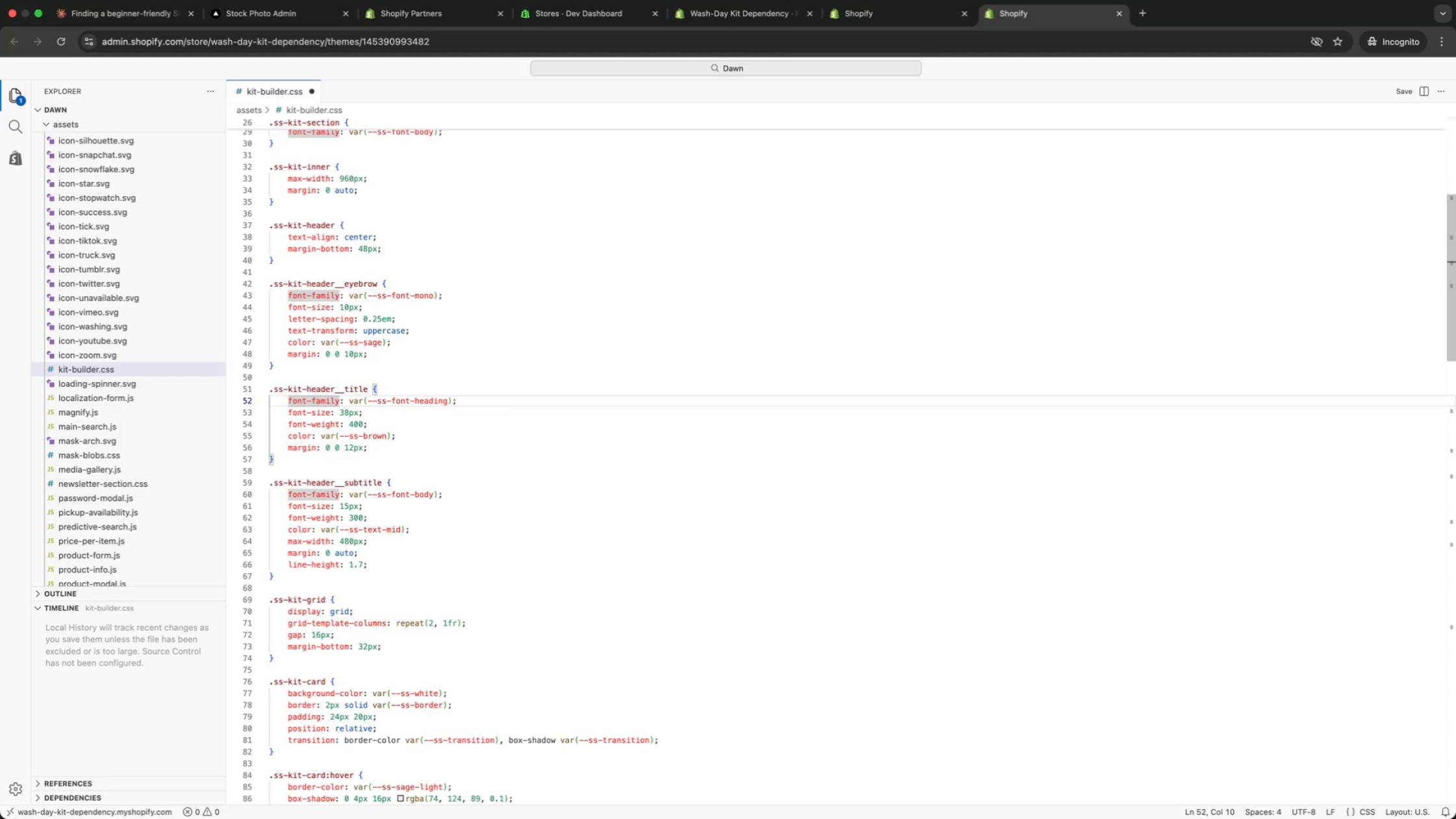 
key(ArrowUp)
 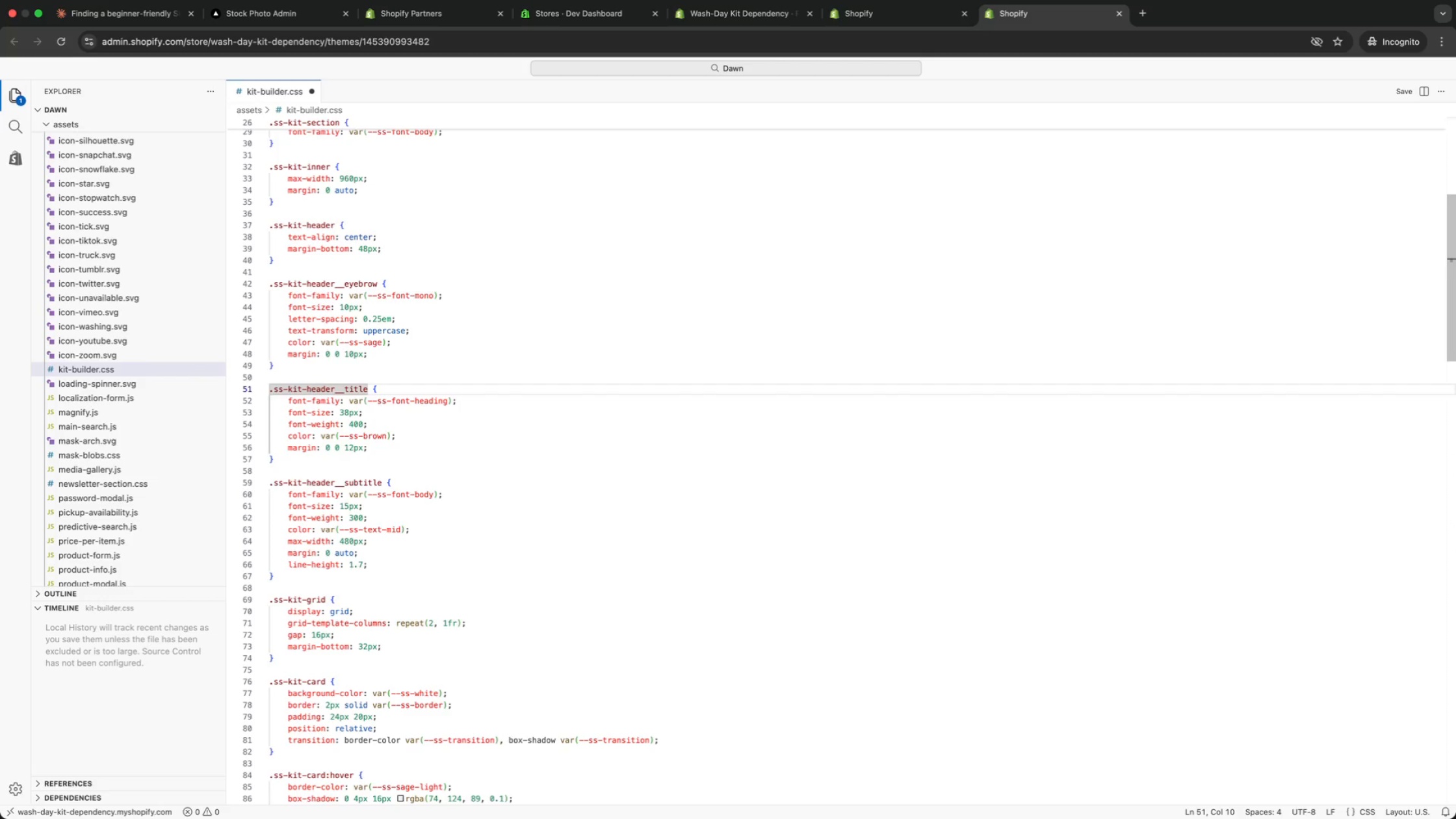 
key(ArrowUp)
 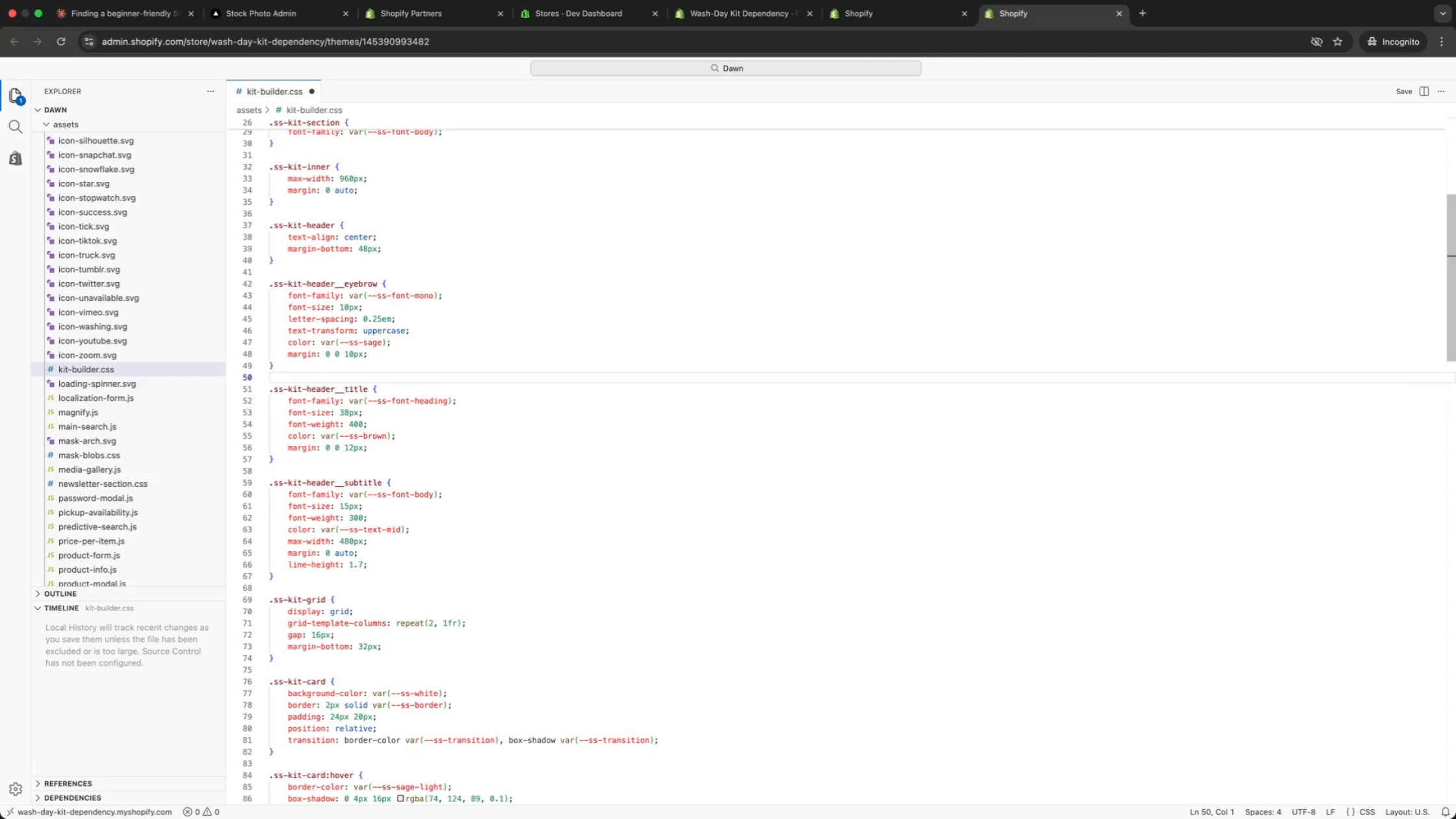 
key(ArrowUp)
 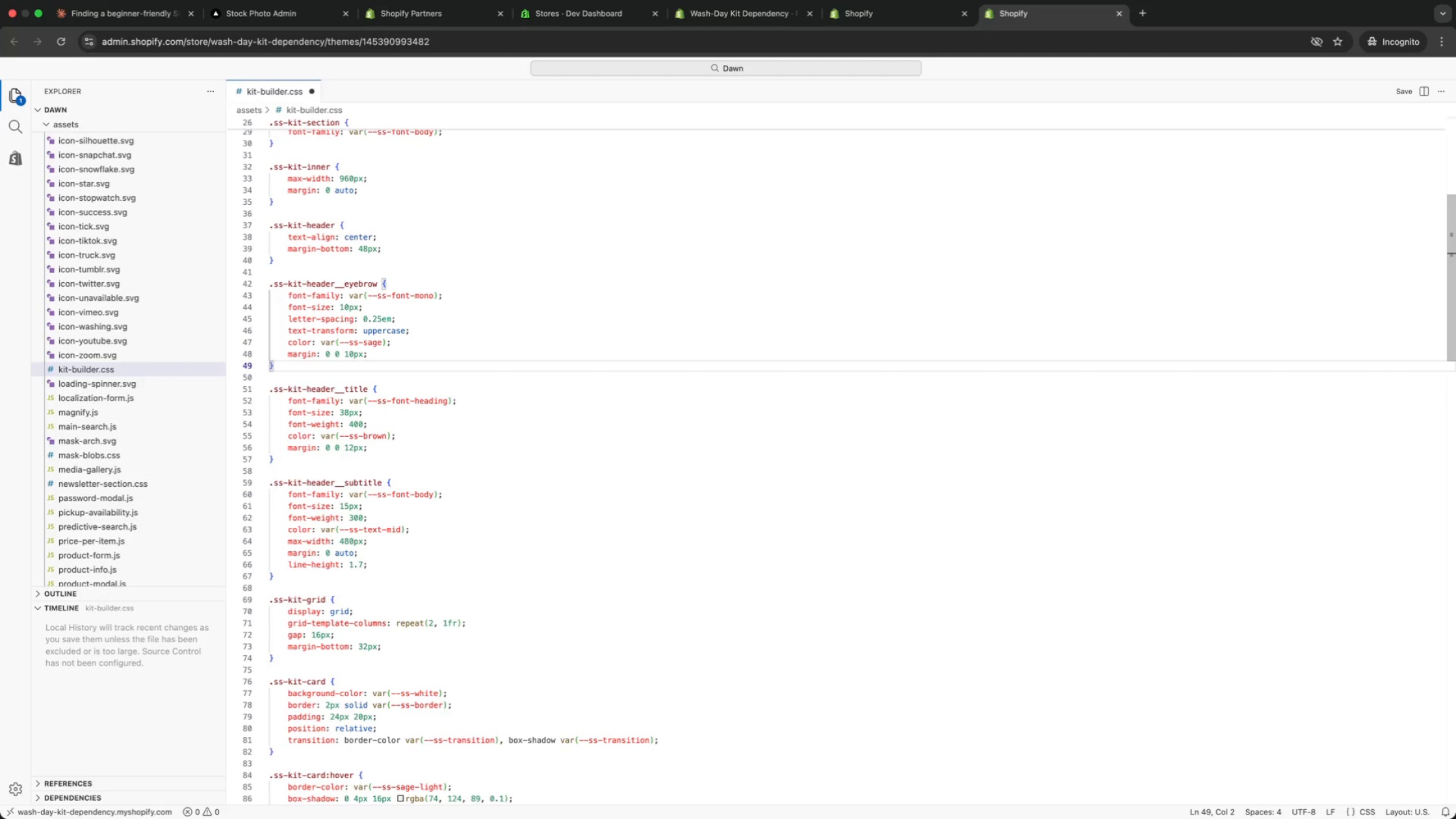 
key(ArrowDown)
 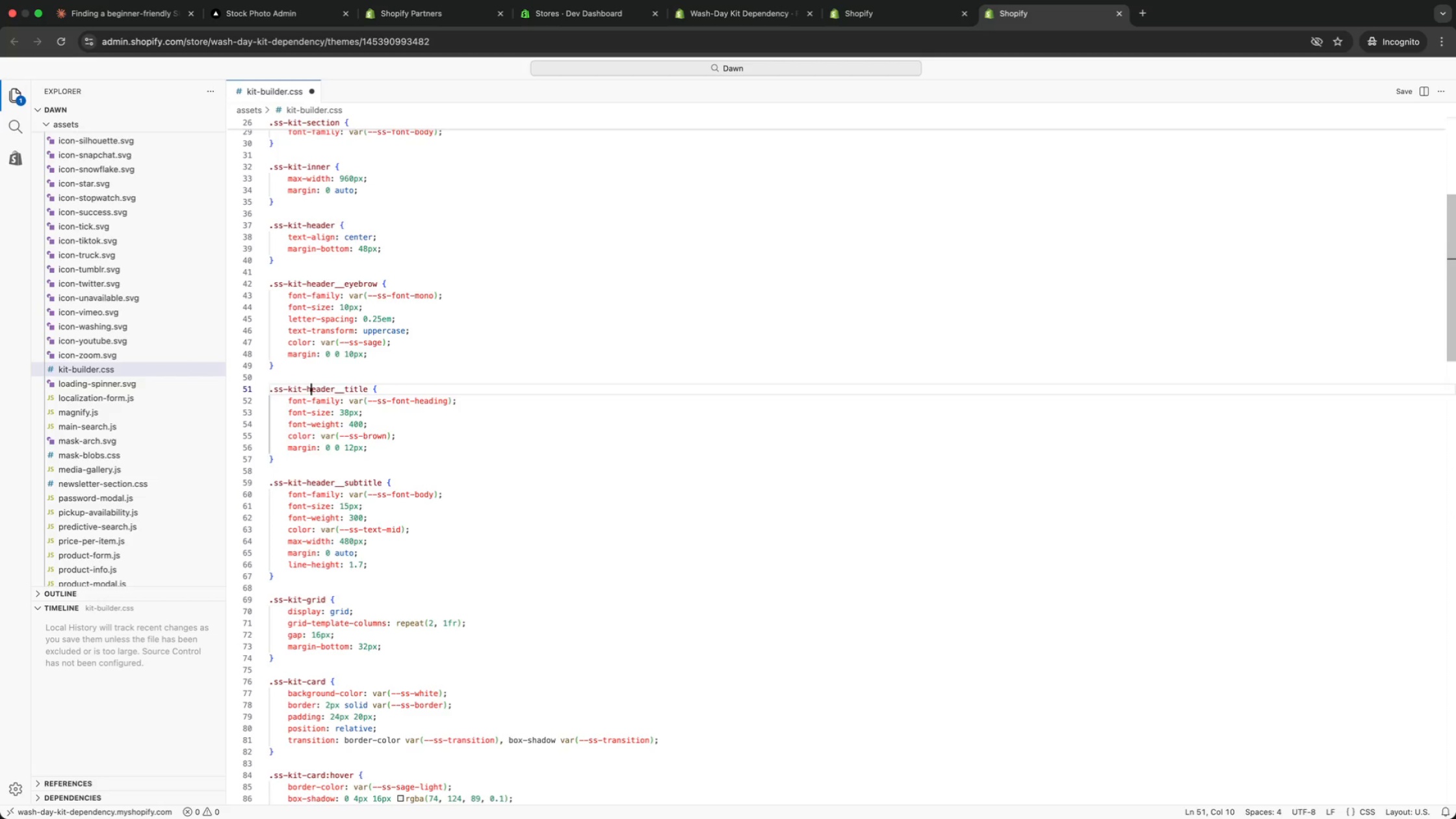 
key(ArrowDown)
 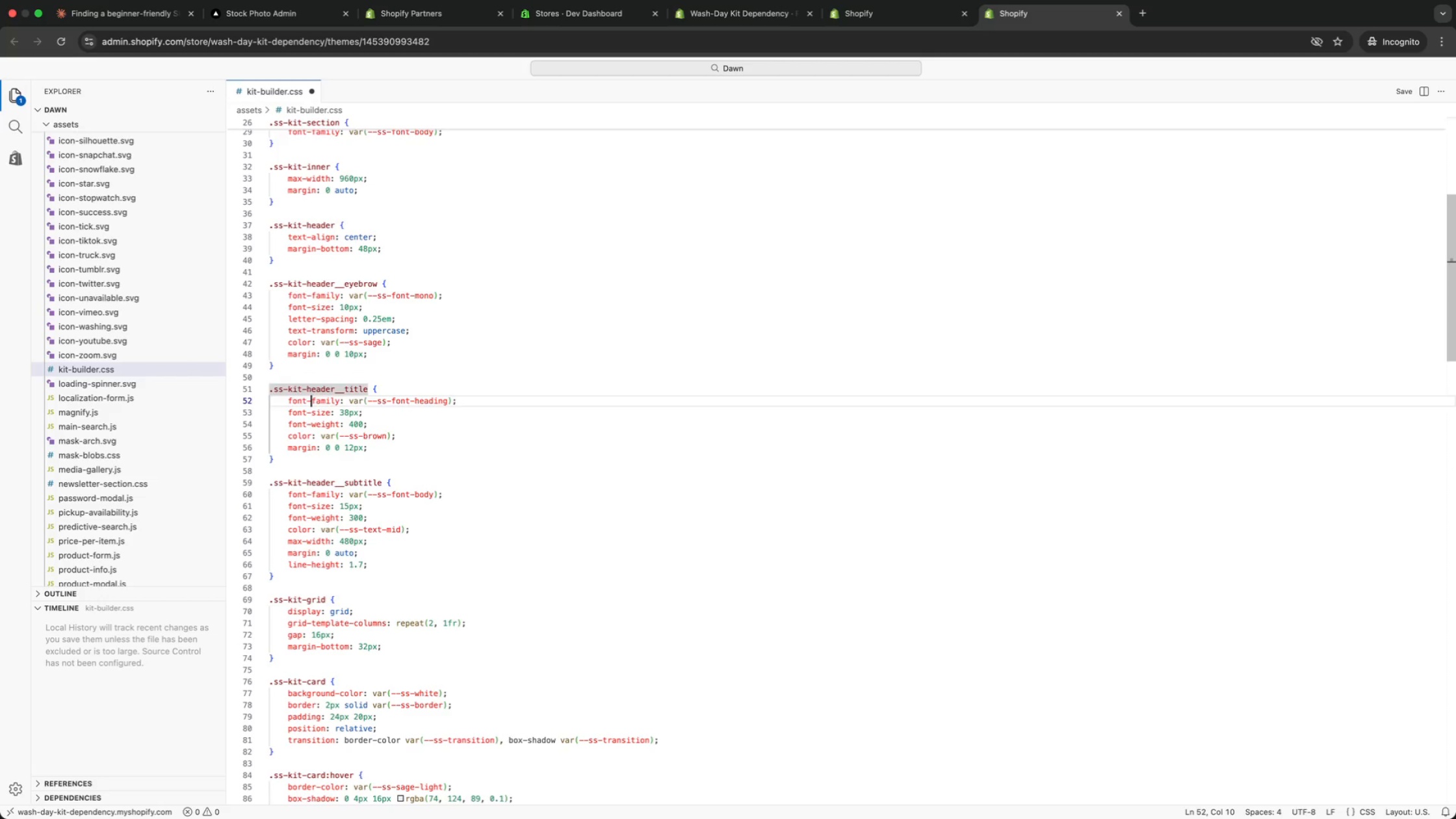 
key(ArrowDown)
 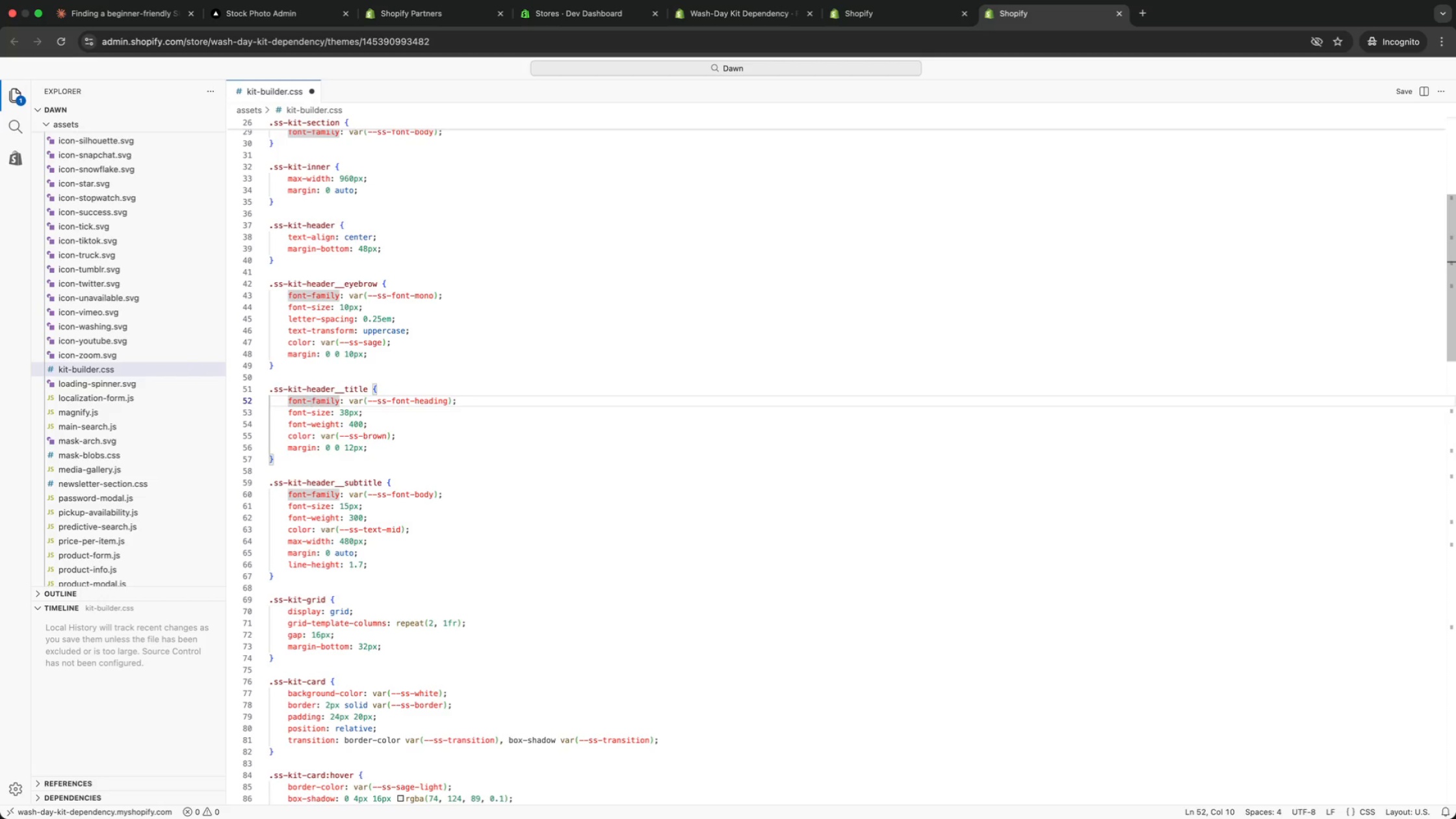 
key(ArrowDown)
 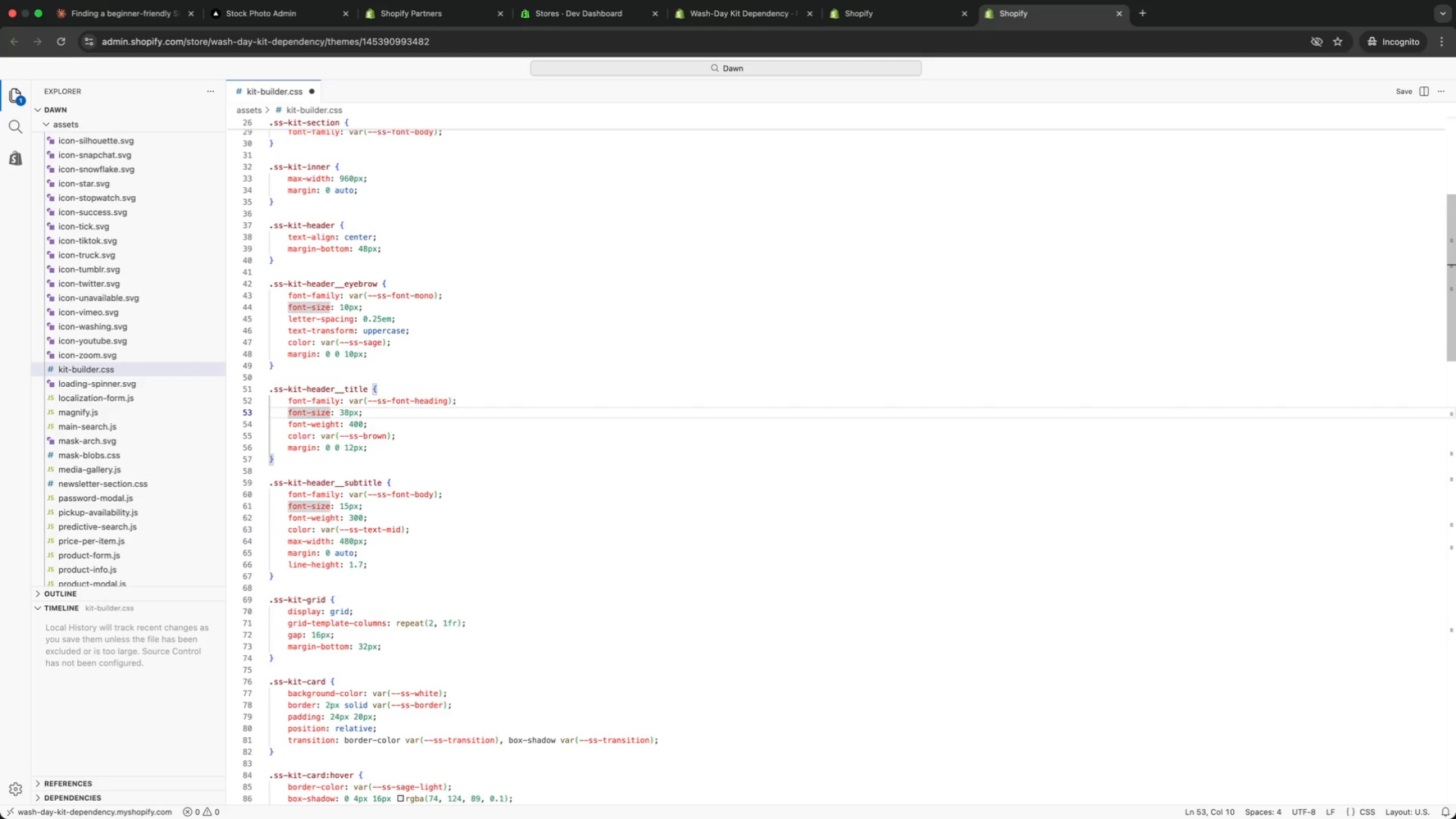 
key(ArrowDown)
 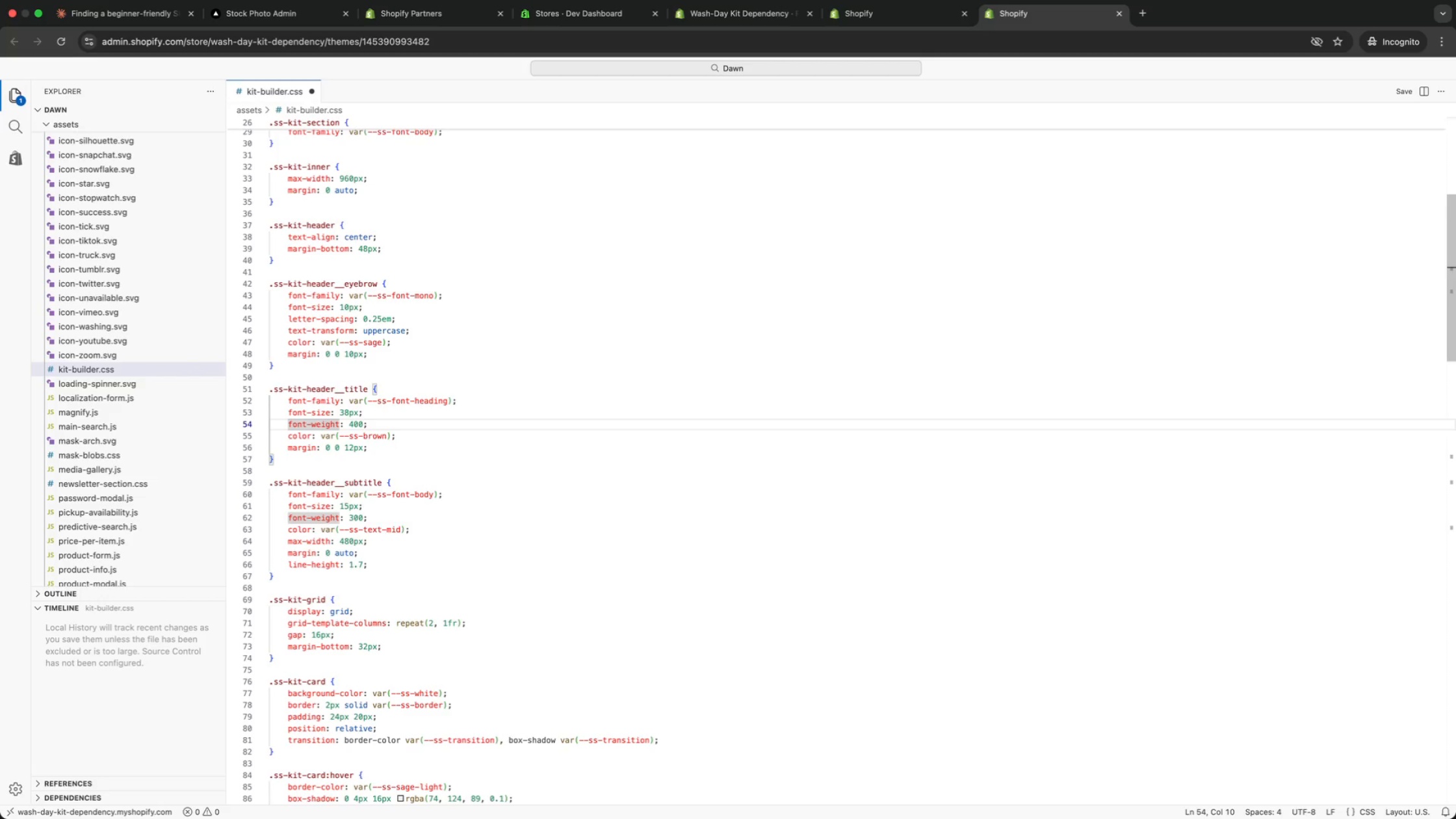 
key(ArrowDown)
 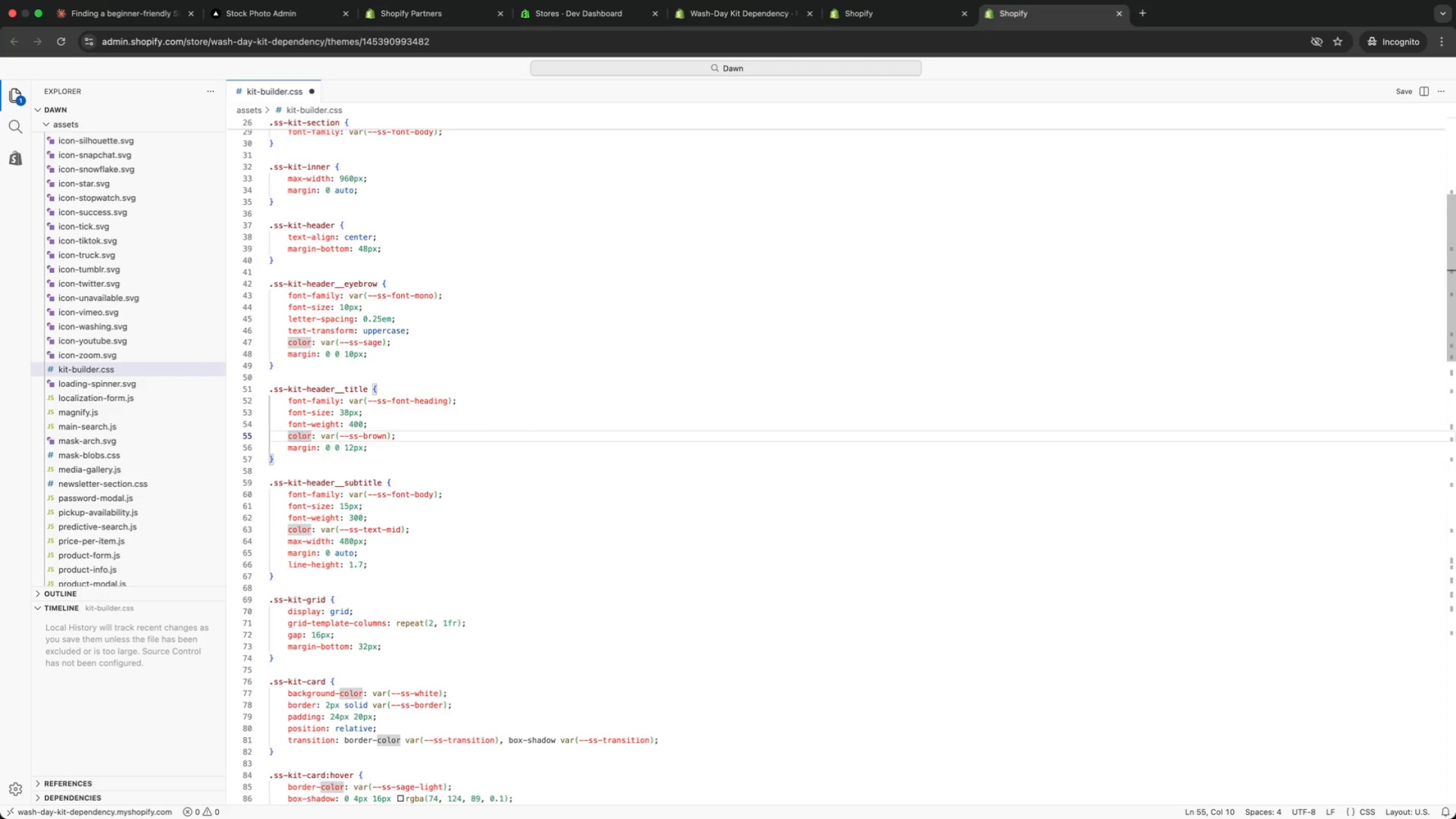 
key(ArrowDown)
 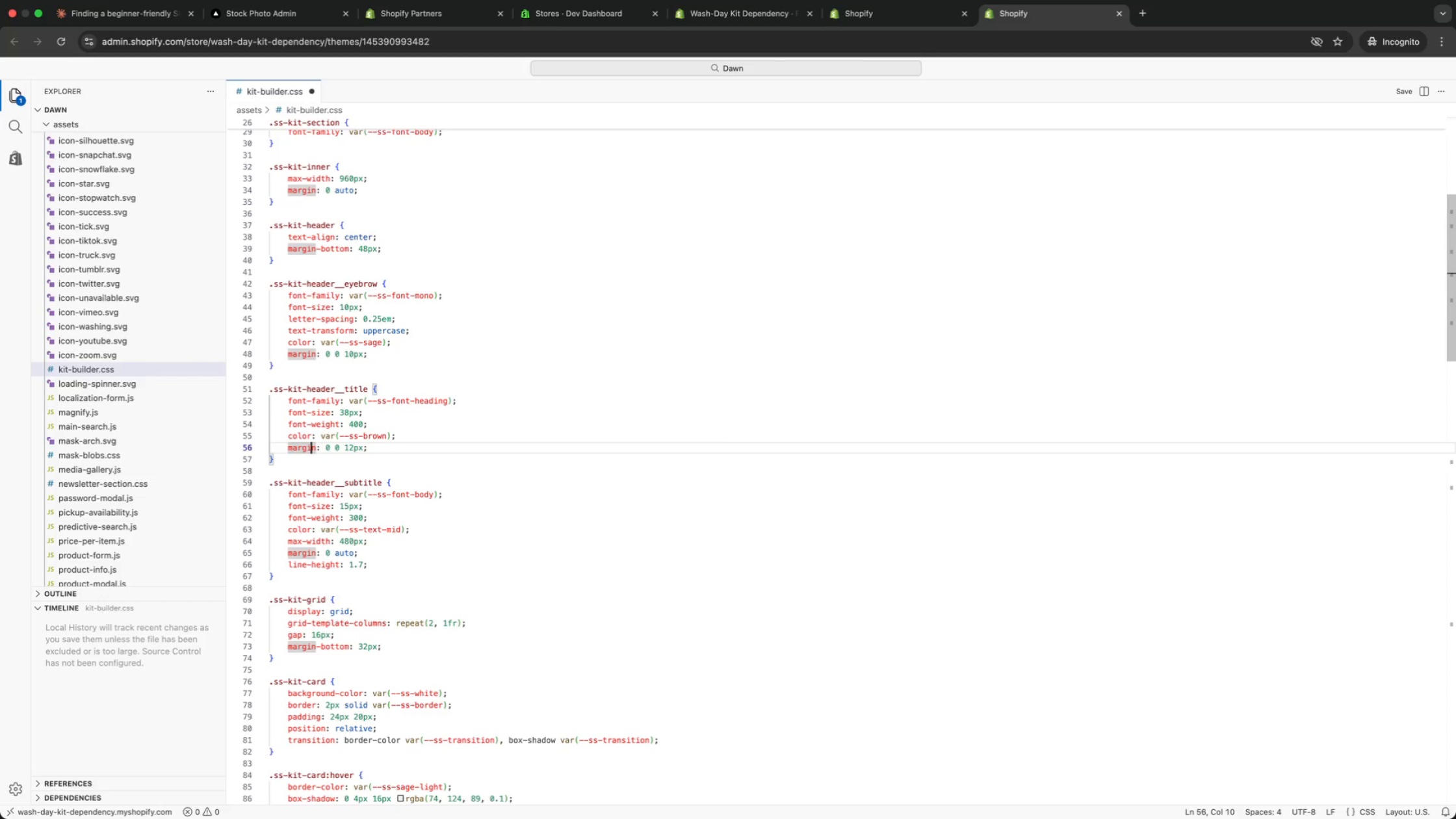 
key(ArrowDown)
 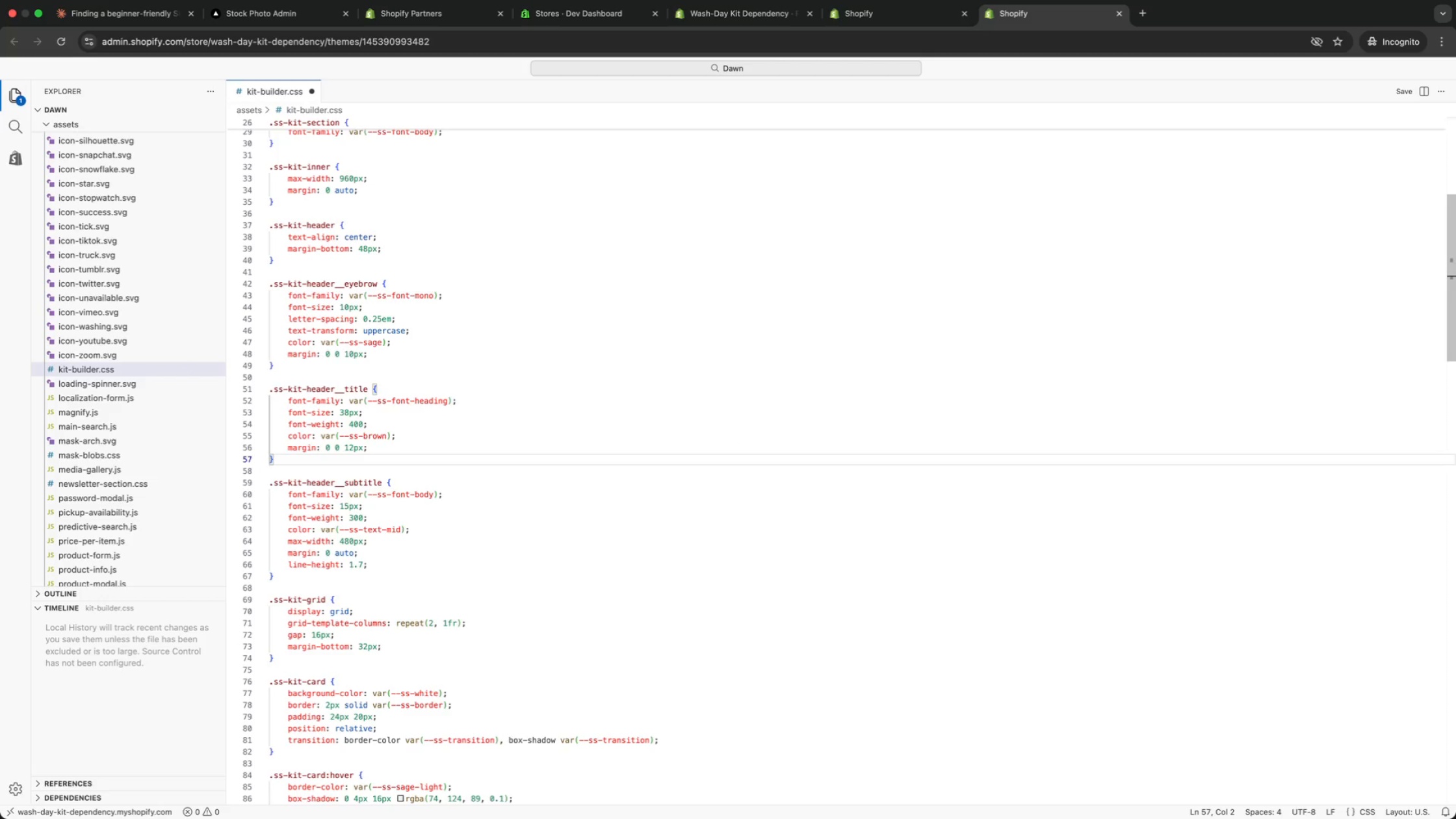 
key(ArrowDown)
 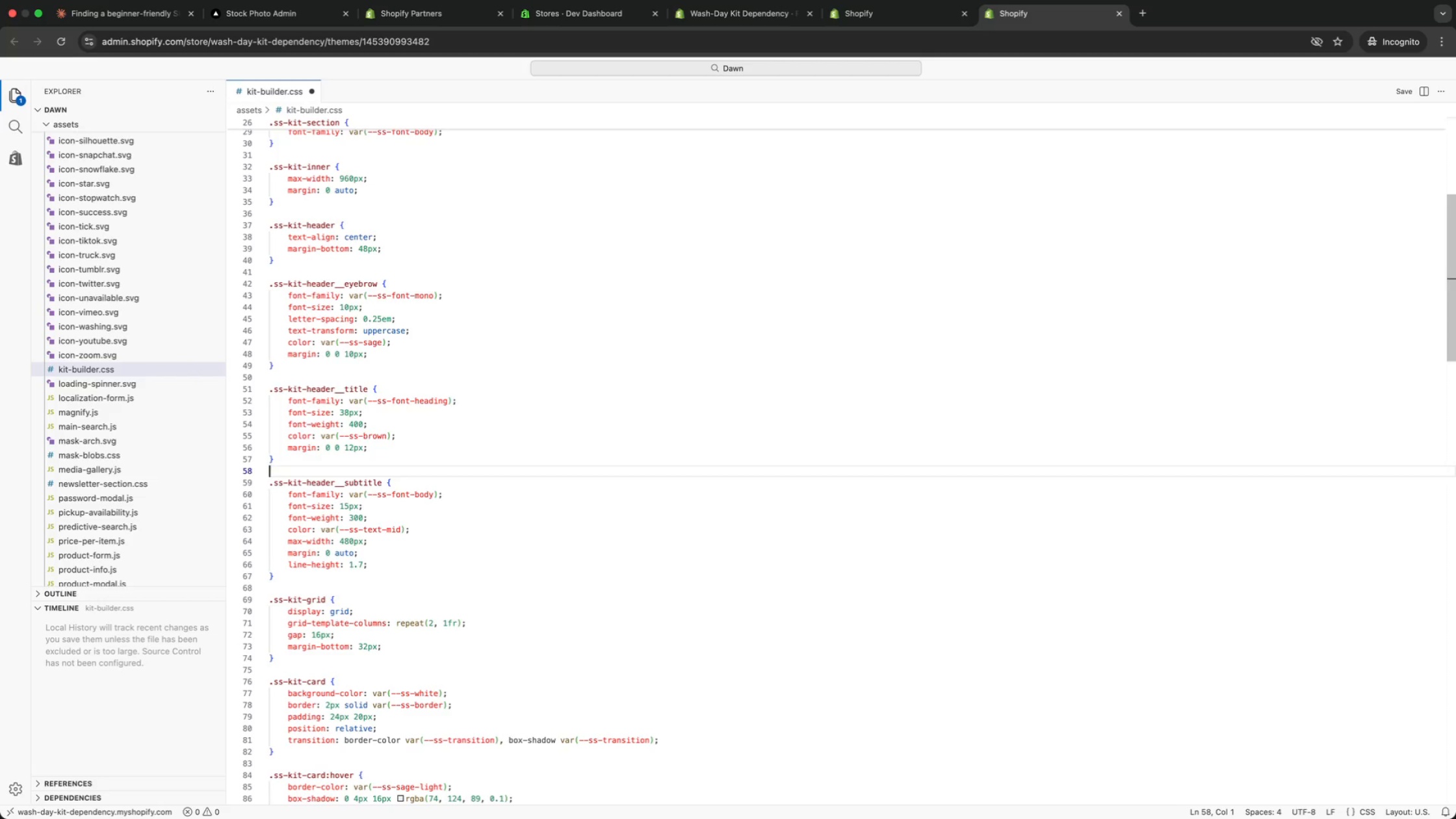 
key(ArrowDown)
 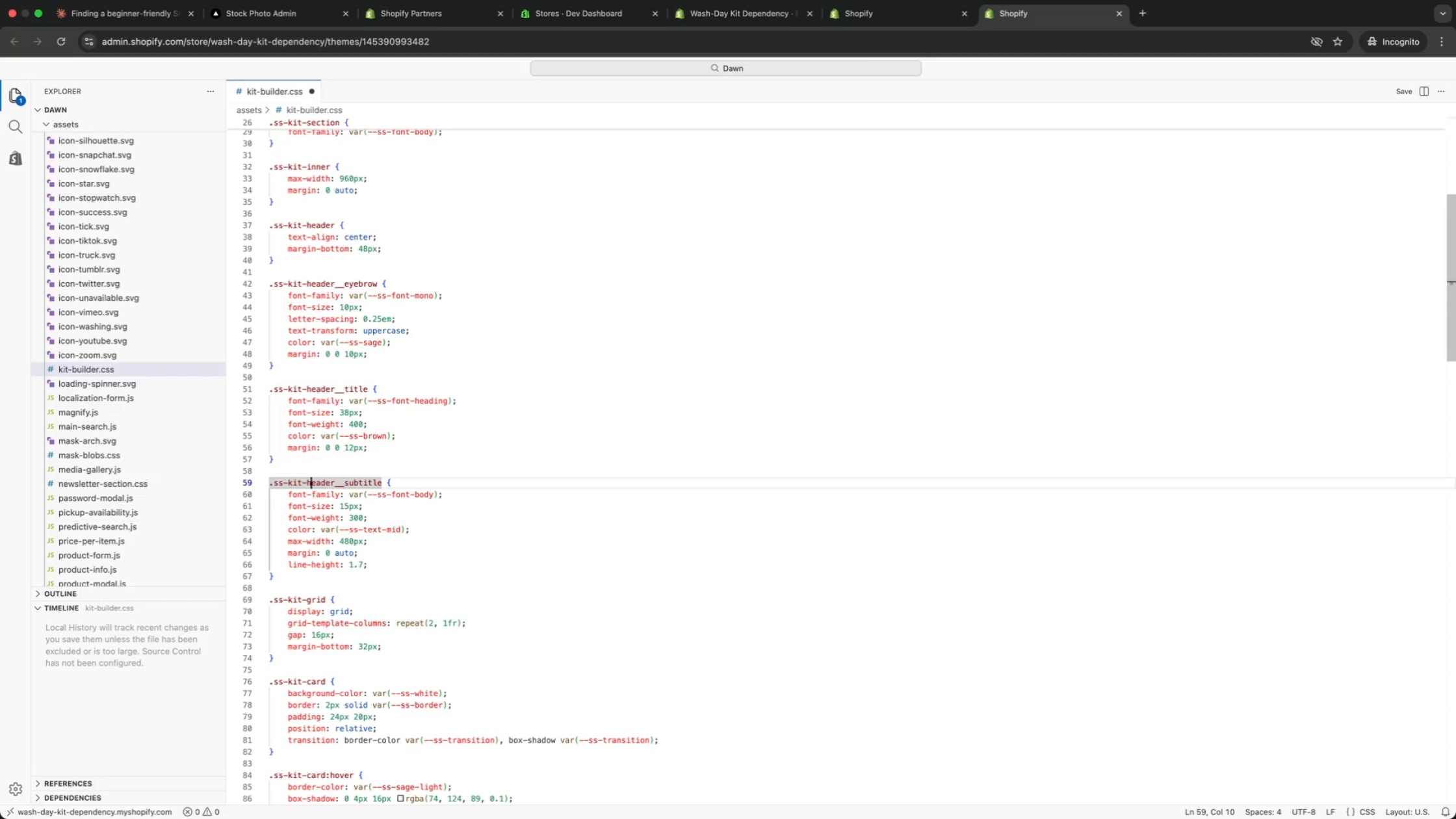 
key(ArrowDown)
 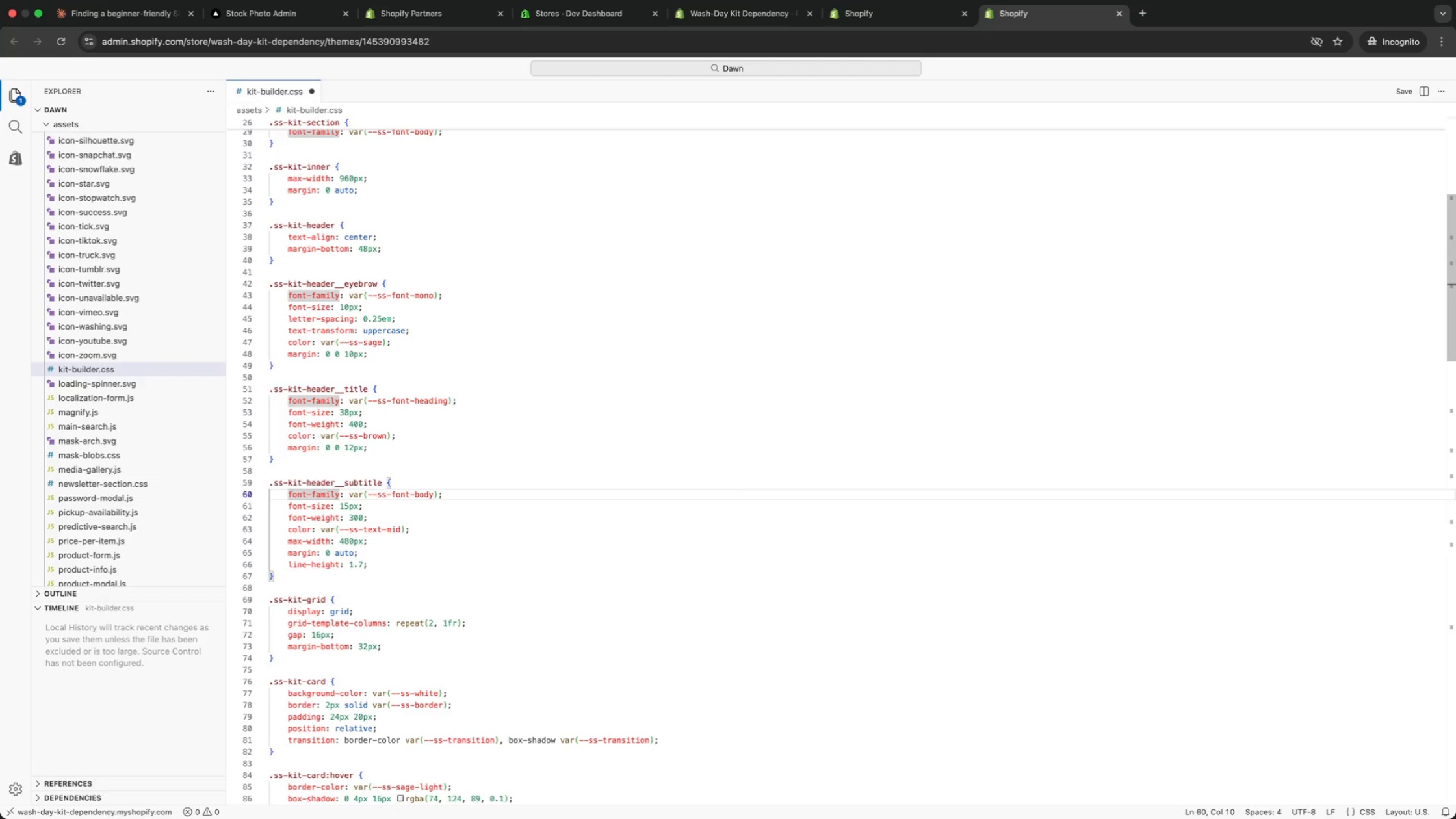 
key(ArrowDown)
 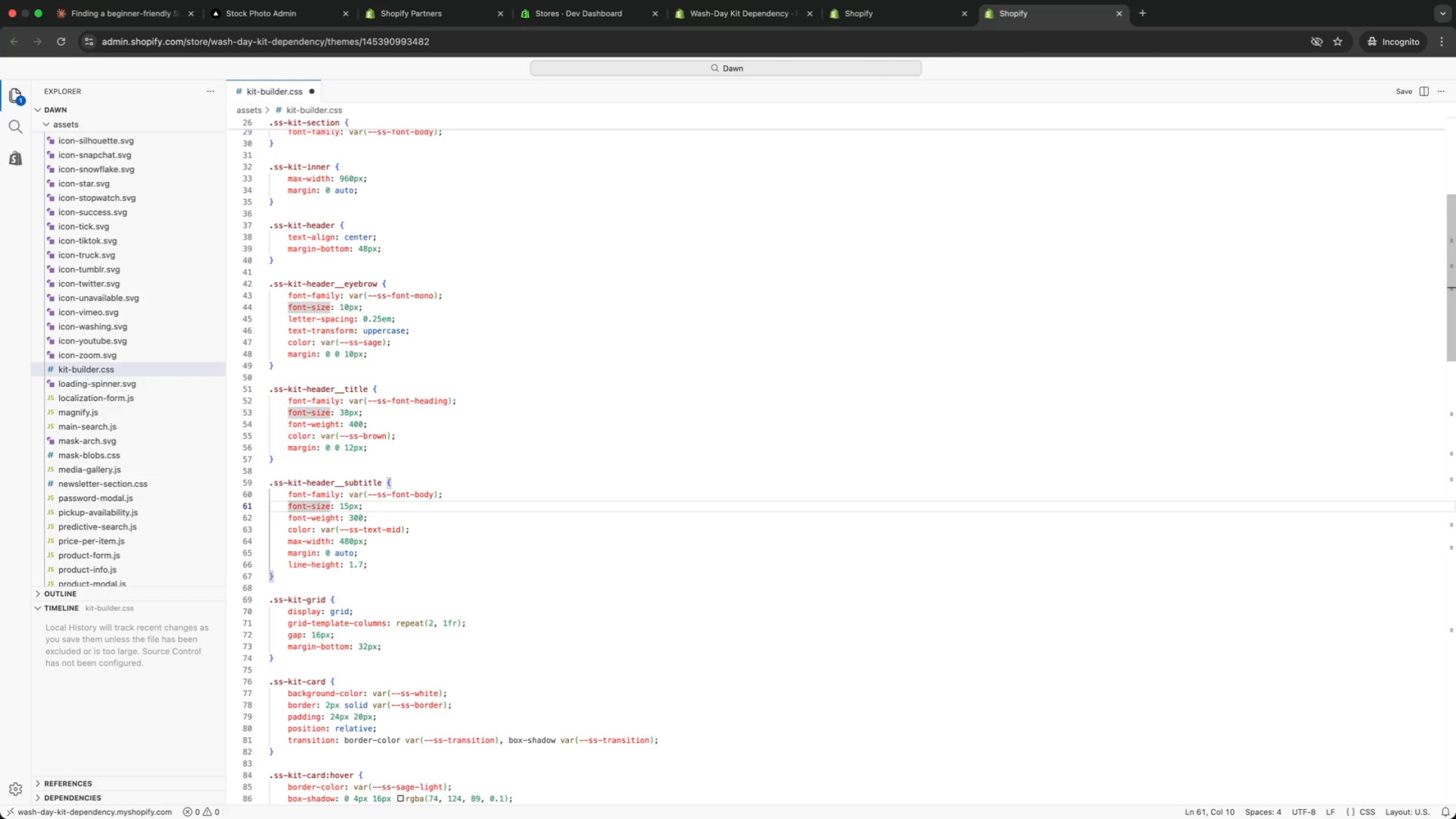 
key(ArrowDown)
 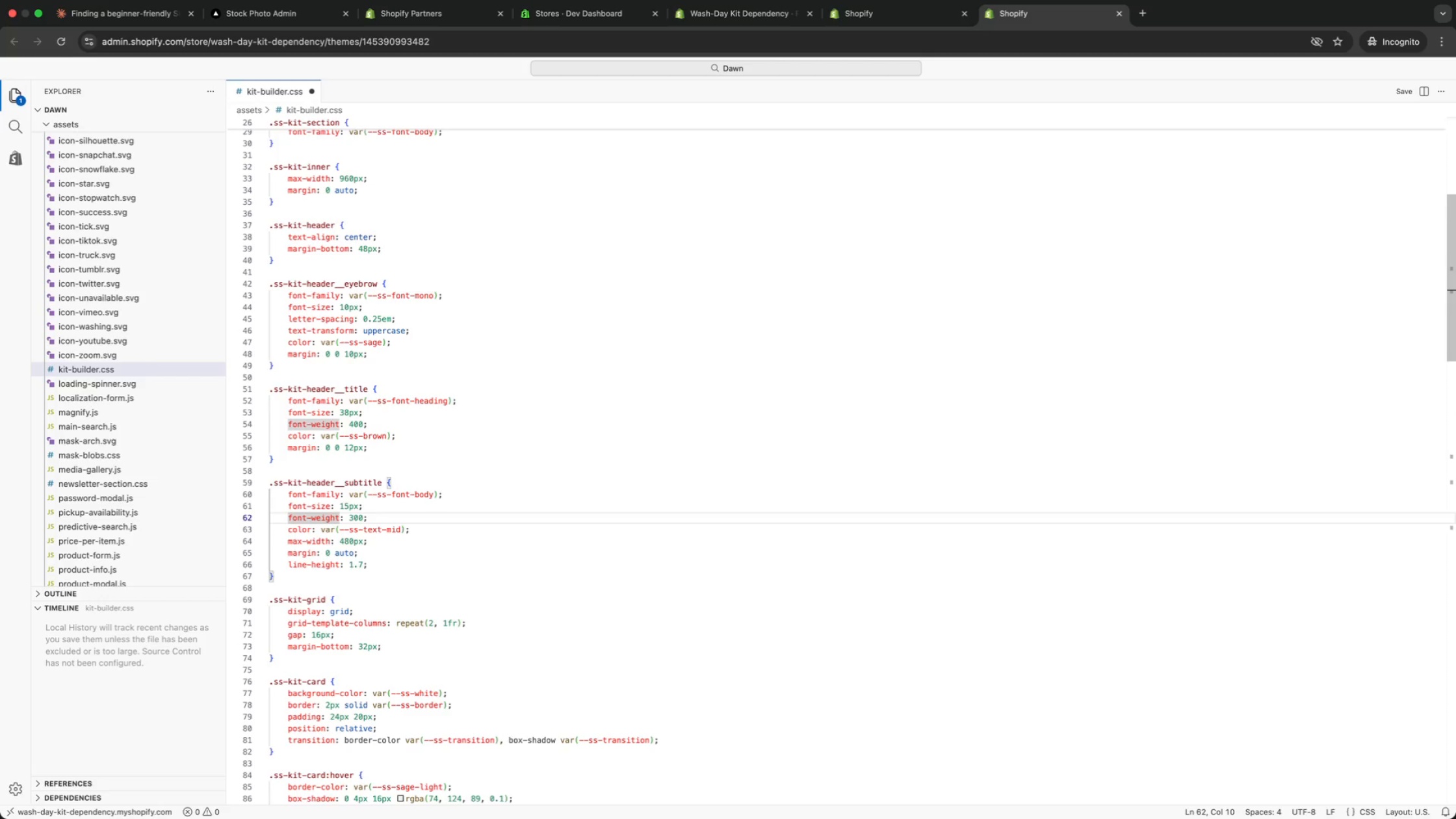 
key(ArrowDown)
 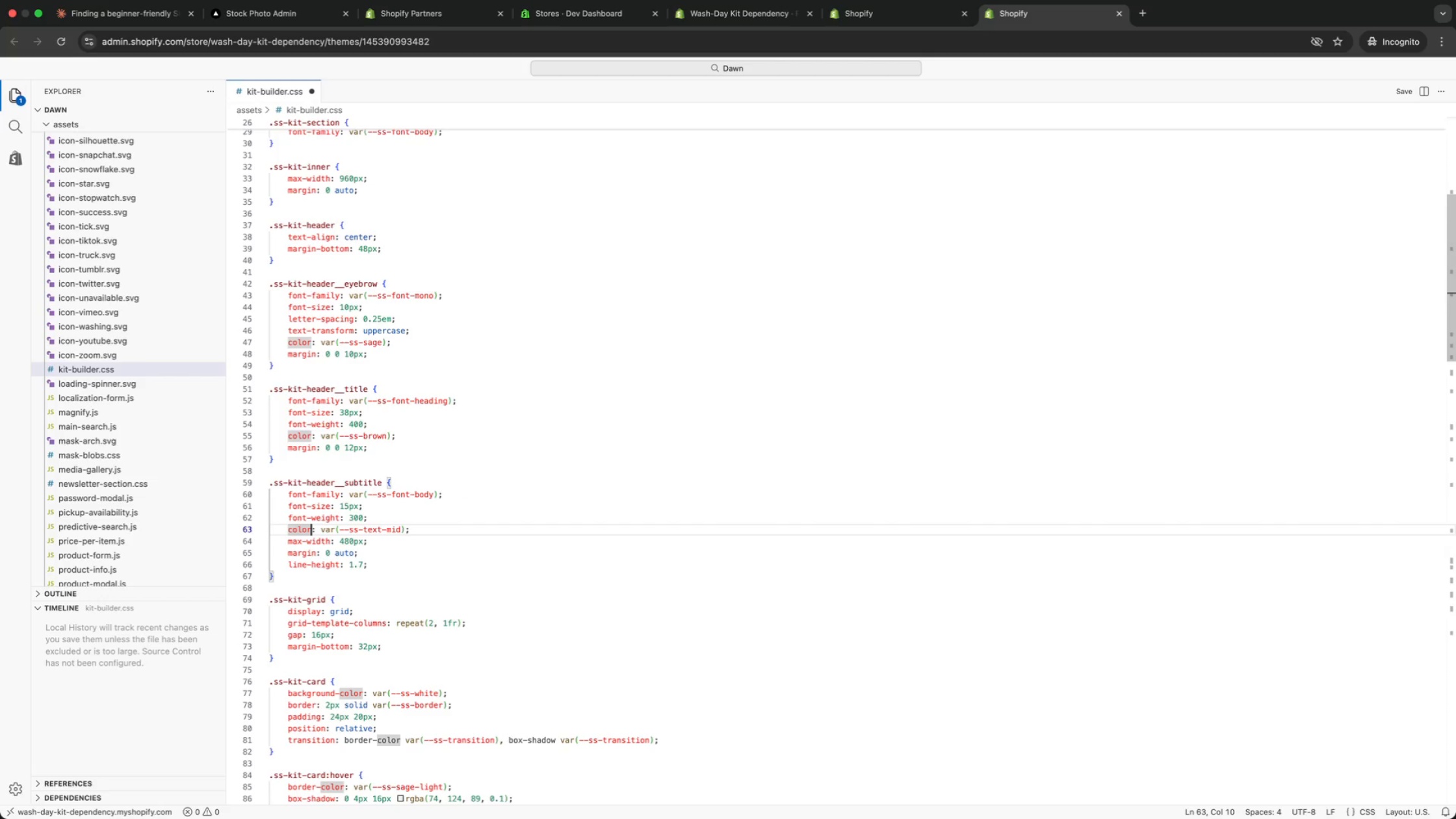 
key(ArrowDown)
 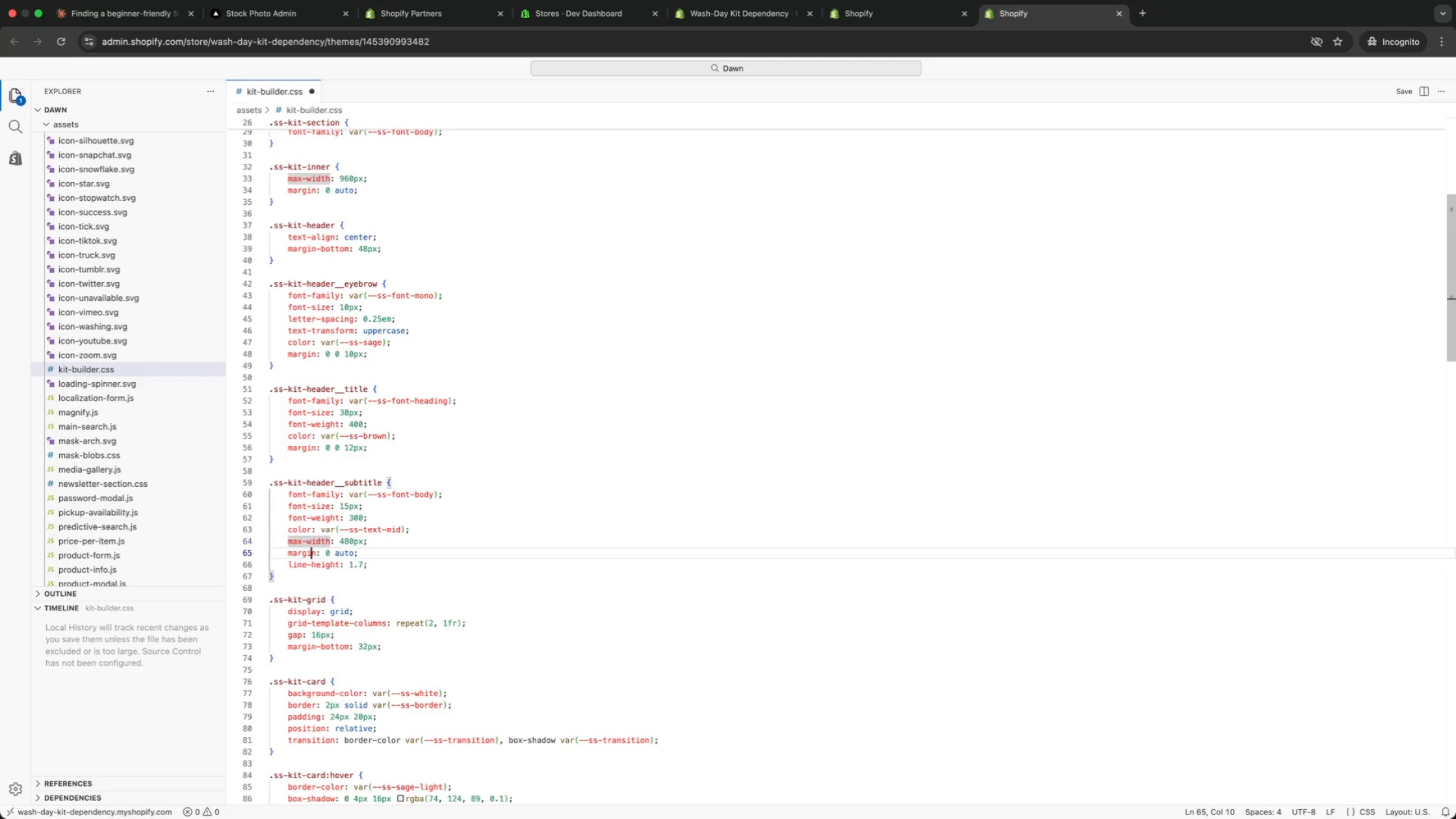 
key(ArrowDown)
 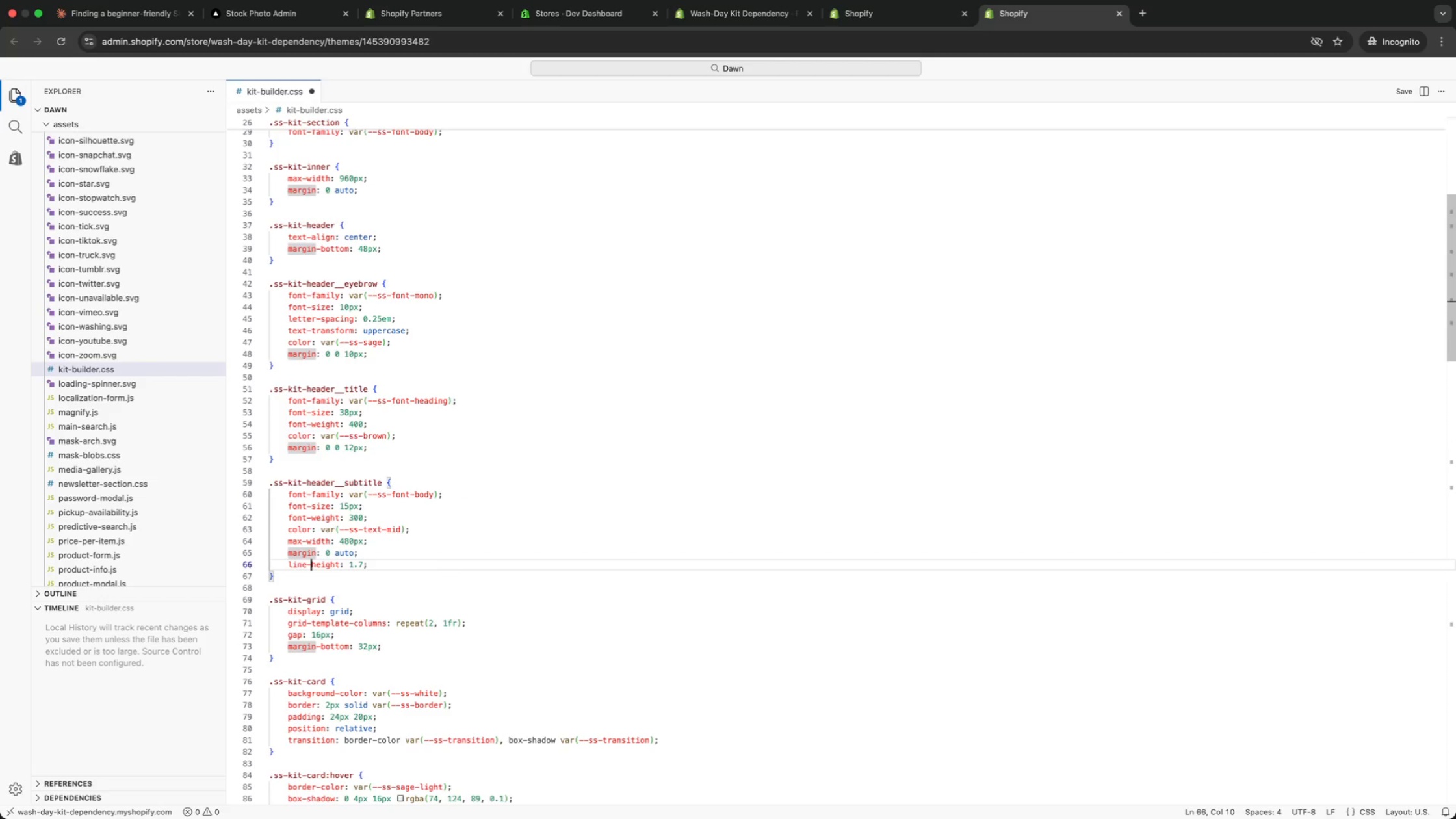 
key(ArrowDown)
 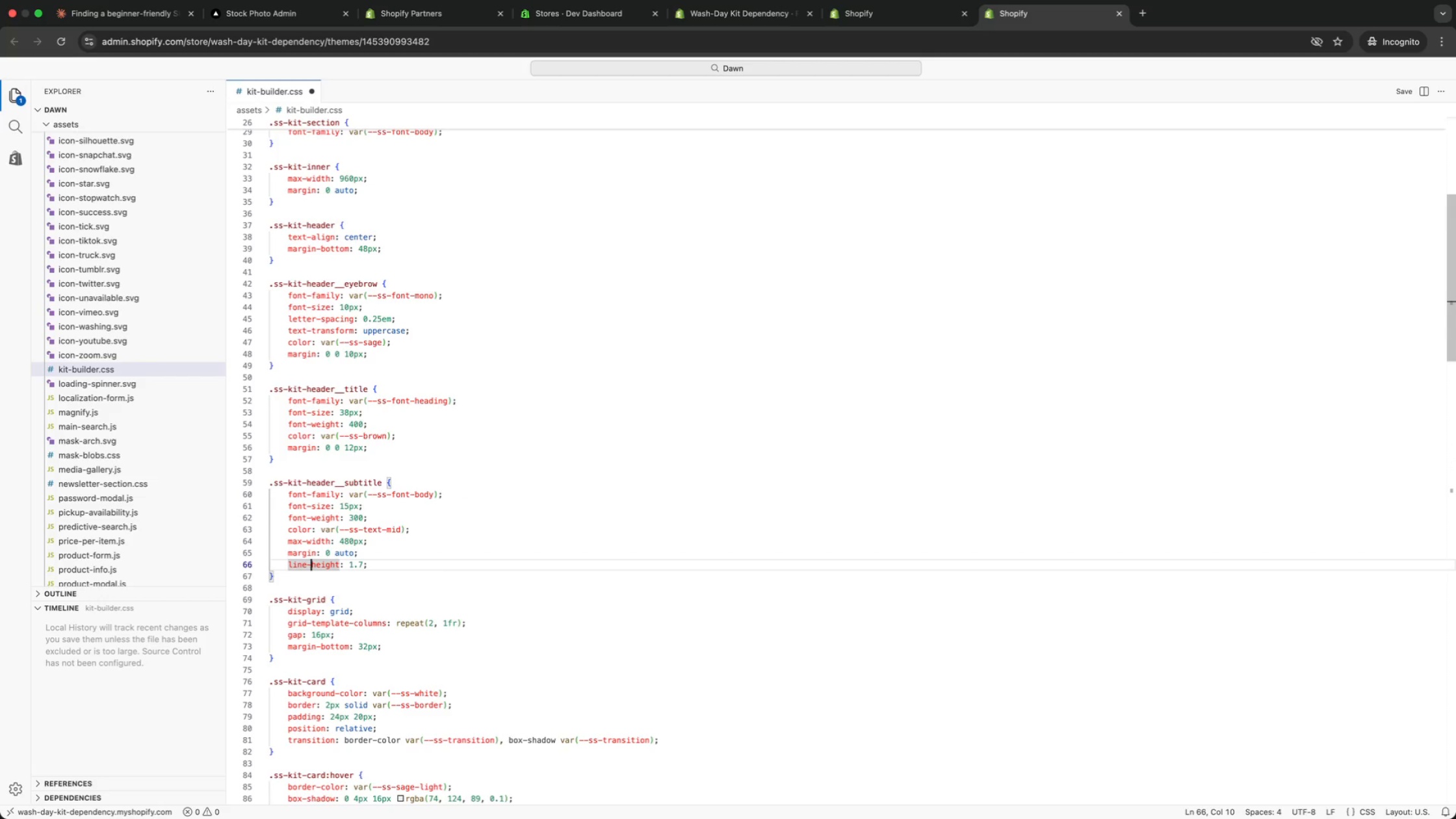 
key(ArrowDown)
 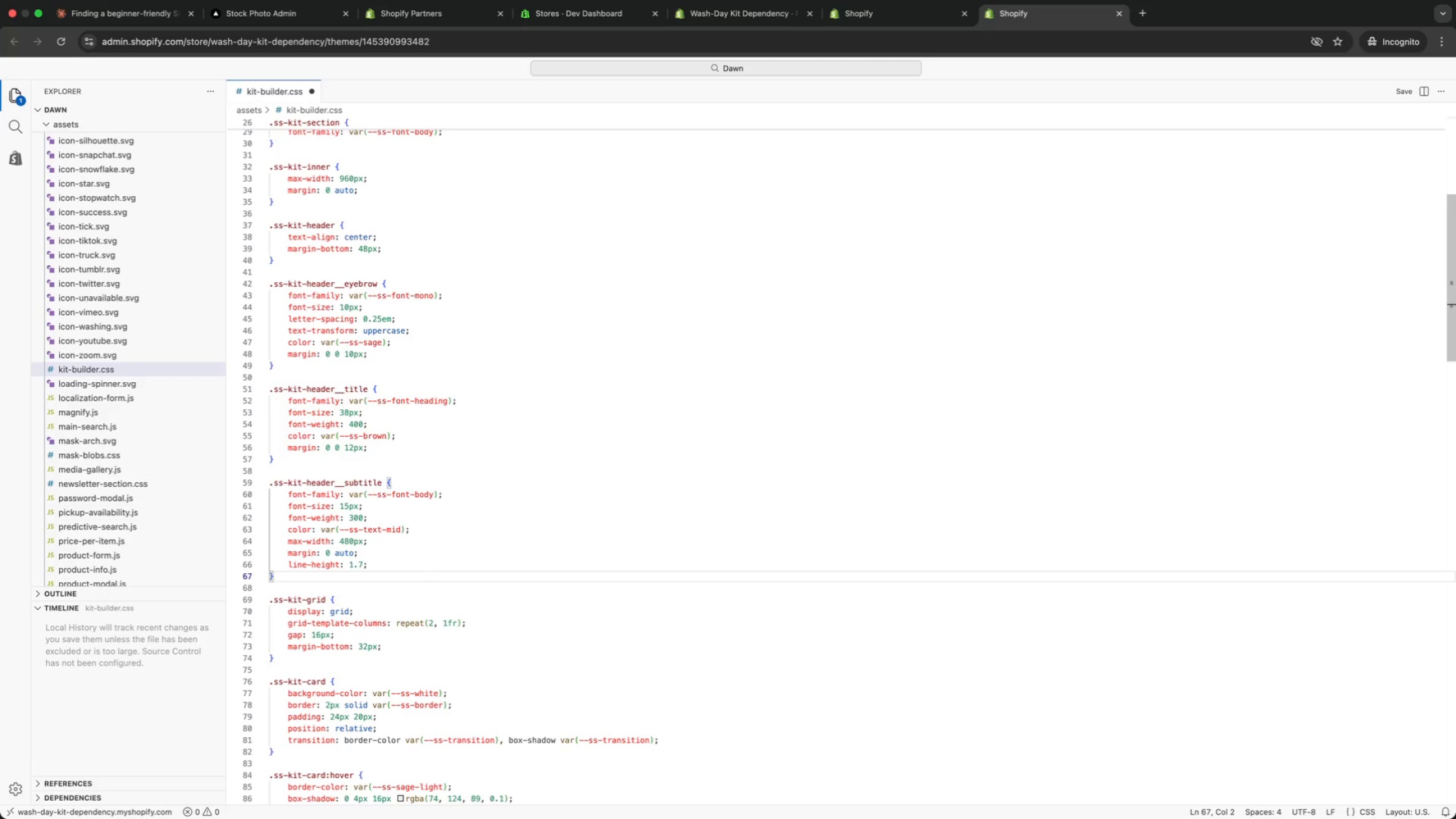 
key(ArrowDown)
 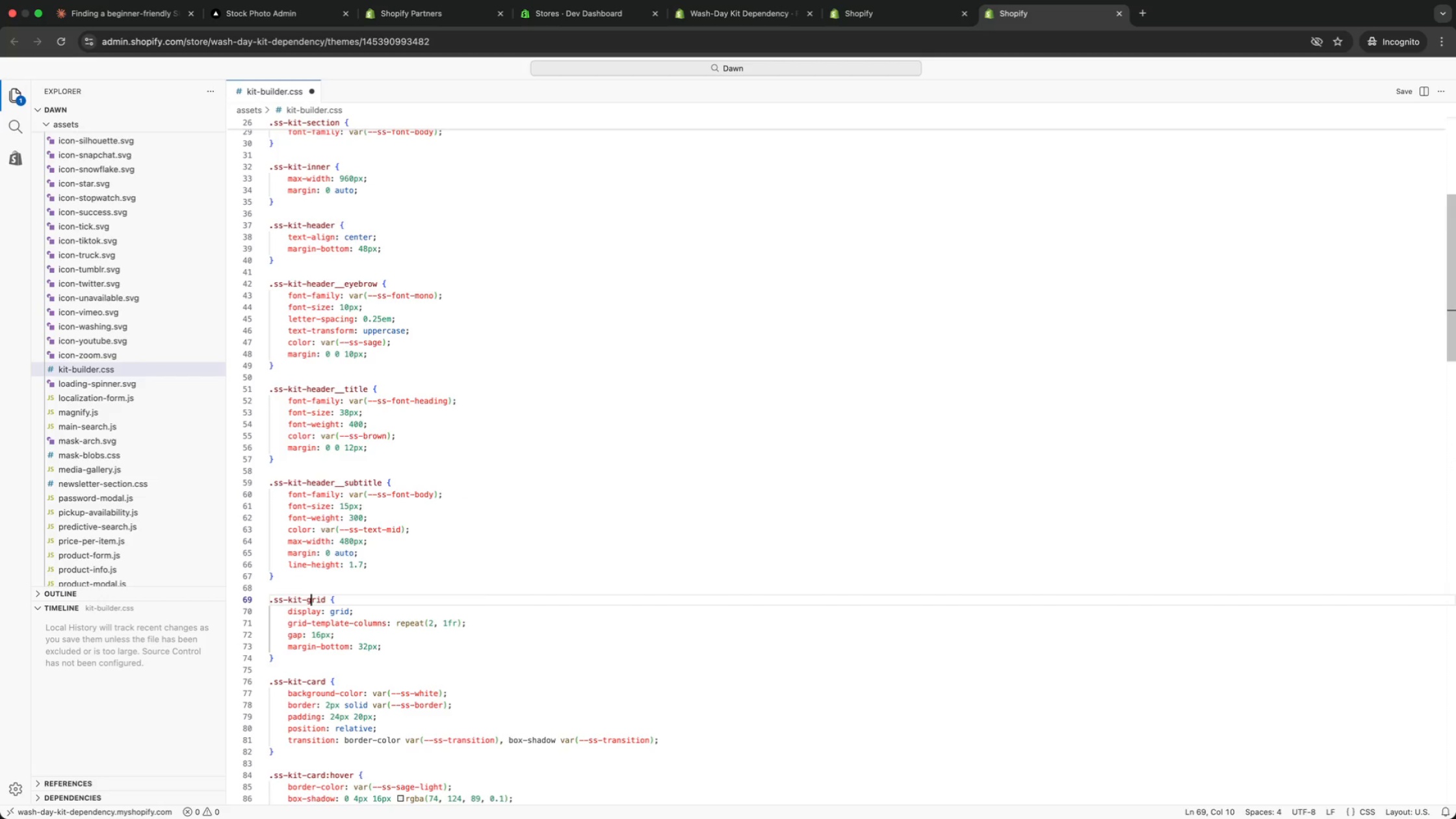 
key(ArrowDown)
 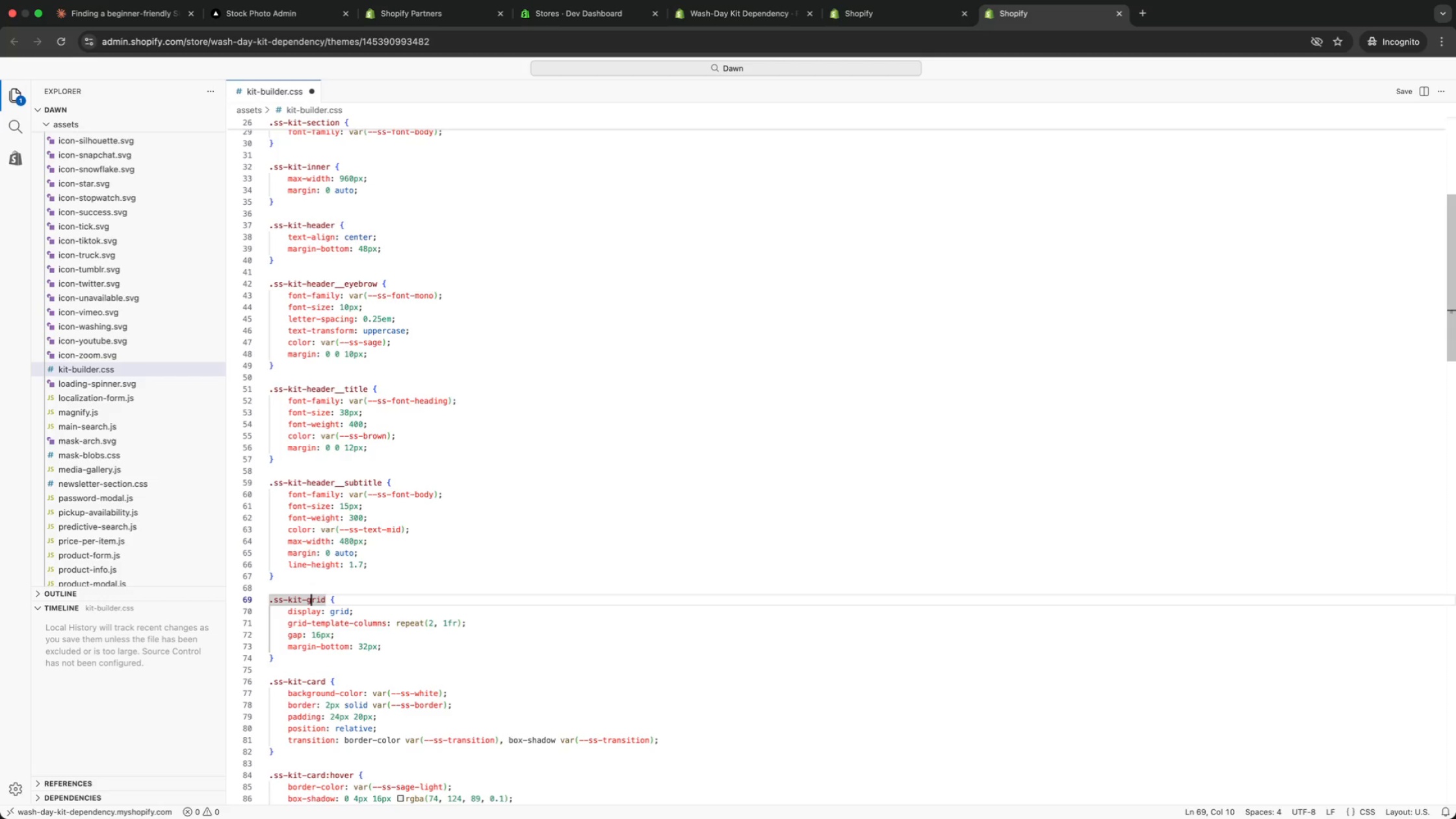 
wait(10.17)
 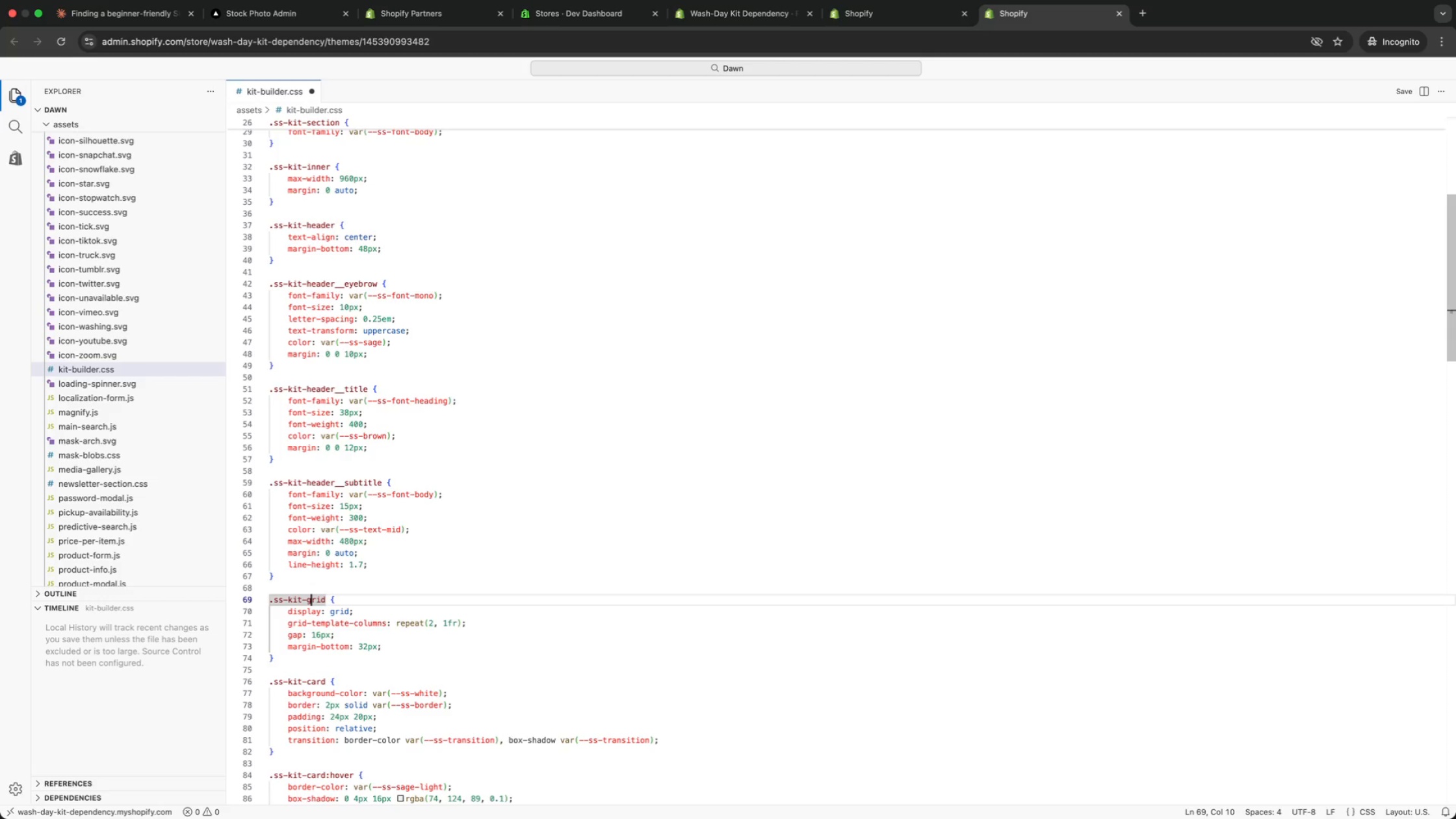 
key(ArrowDown)
 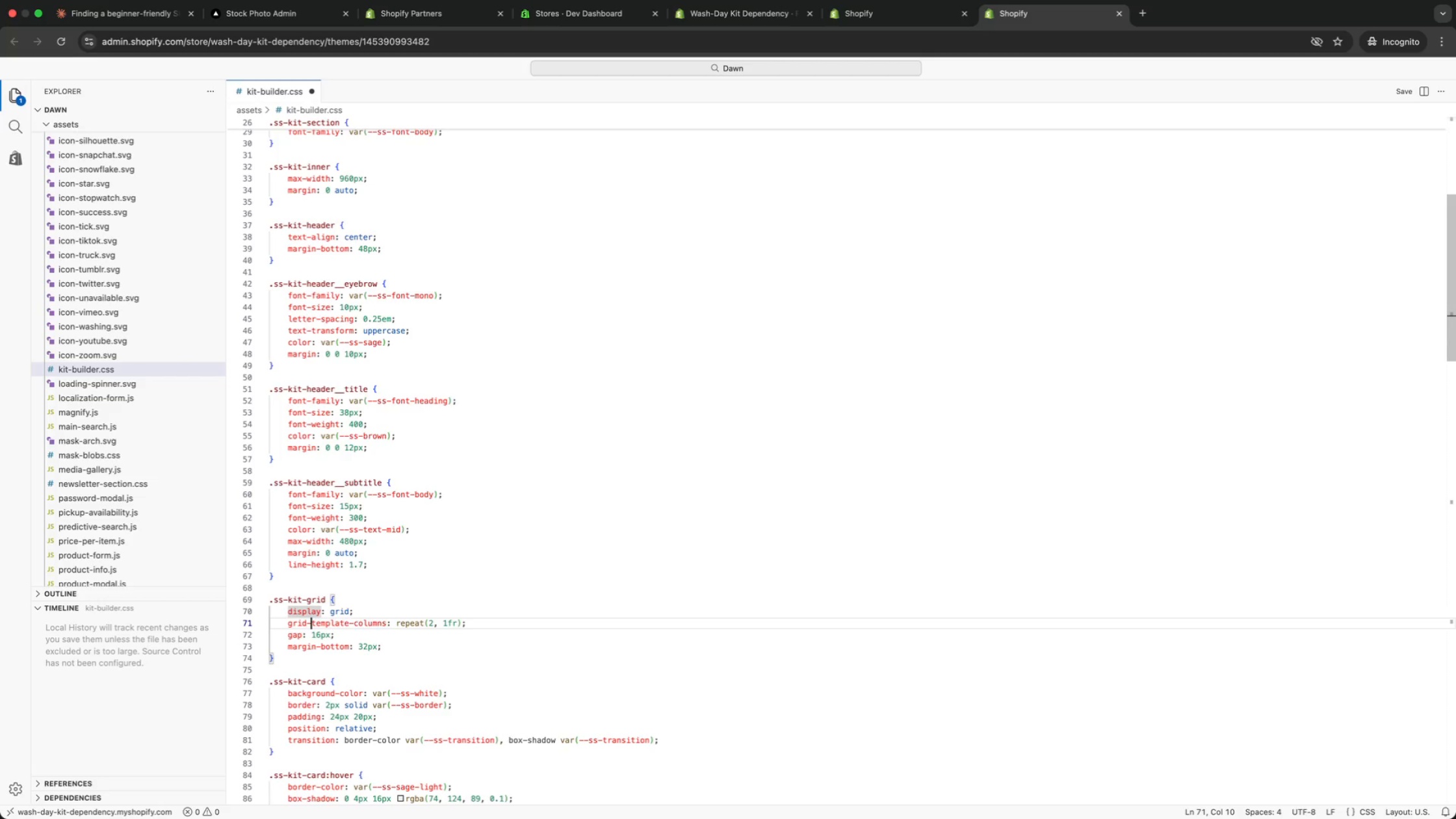 
key(ArrowDown)
 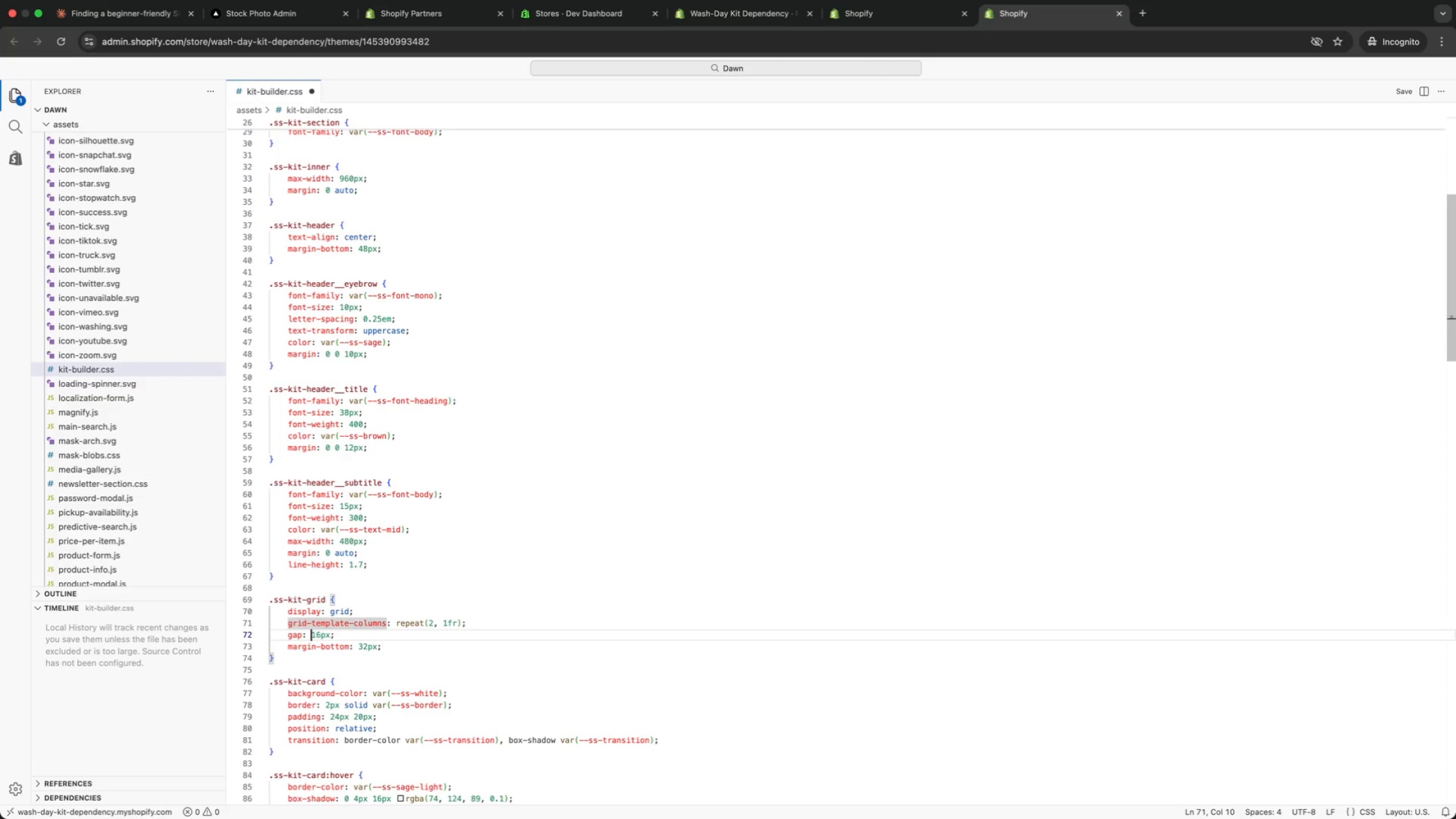 
key(ArrowDown)
 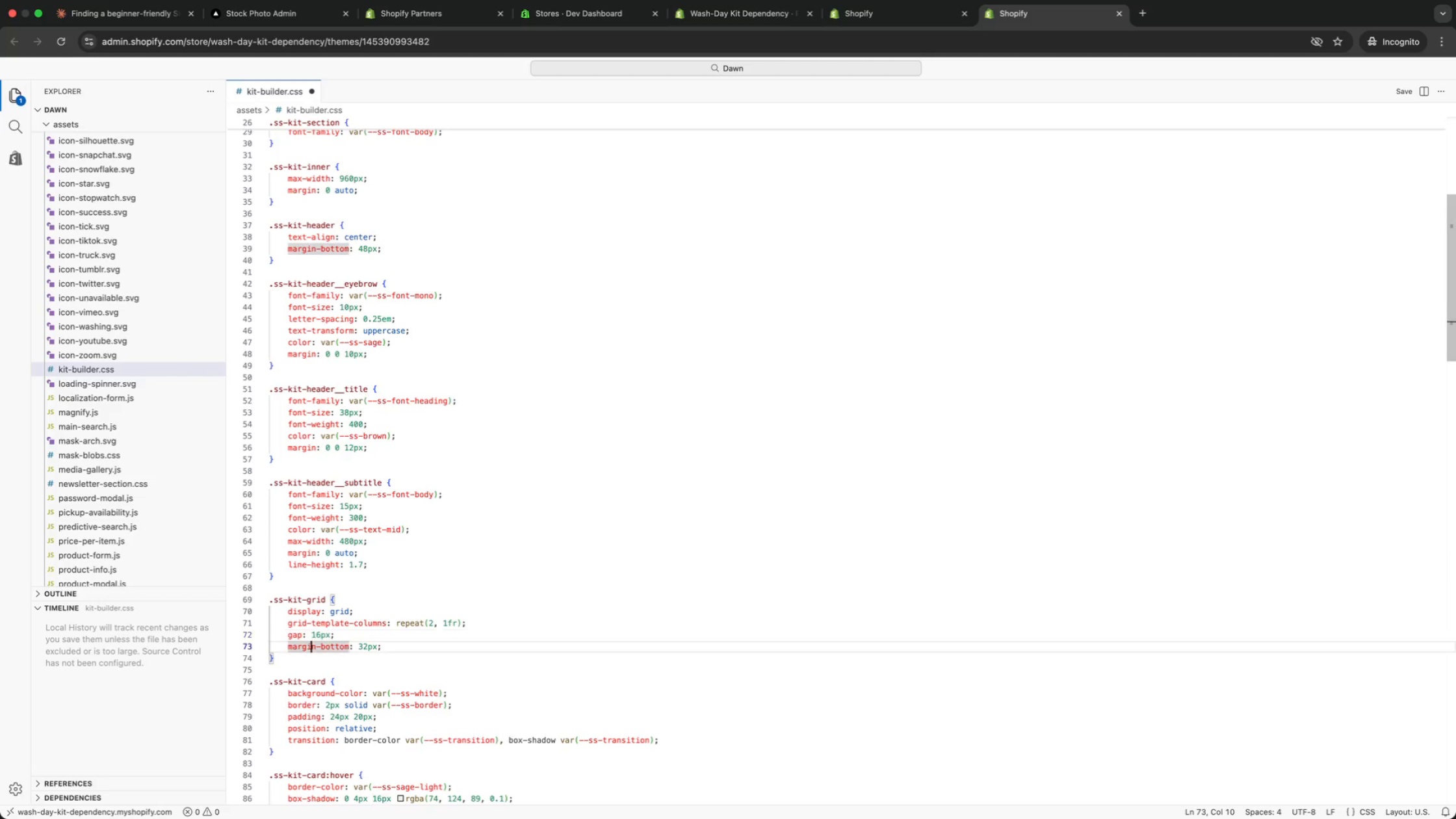 
key(ArrowDown)
 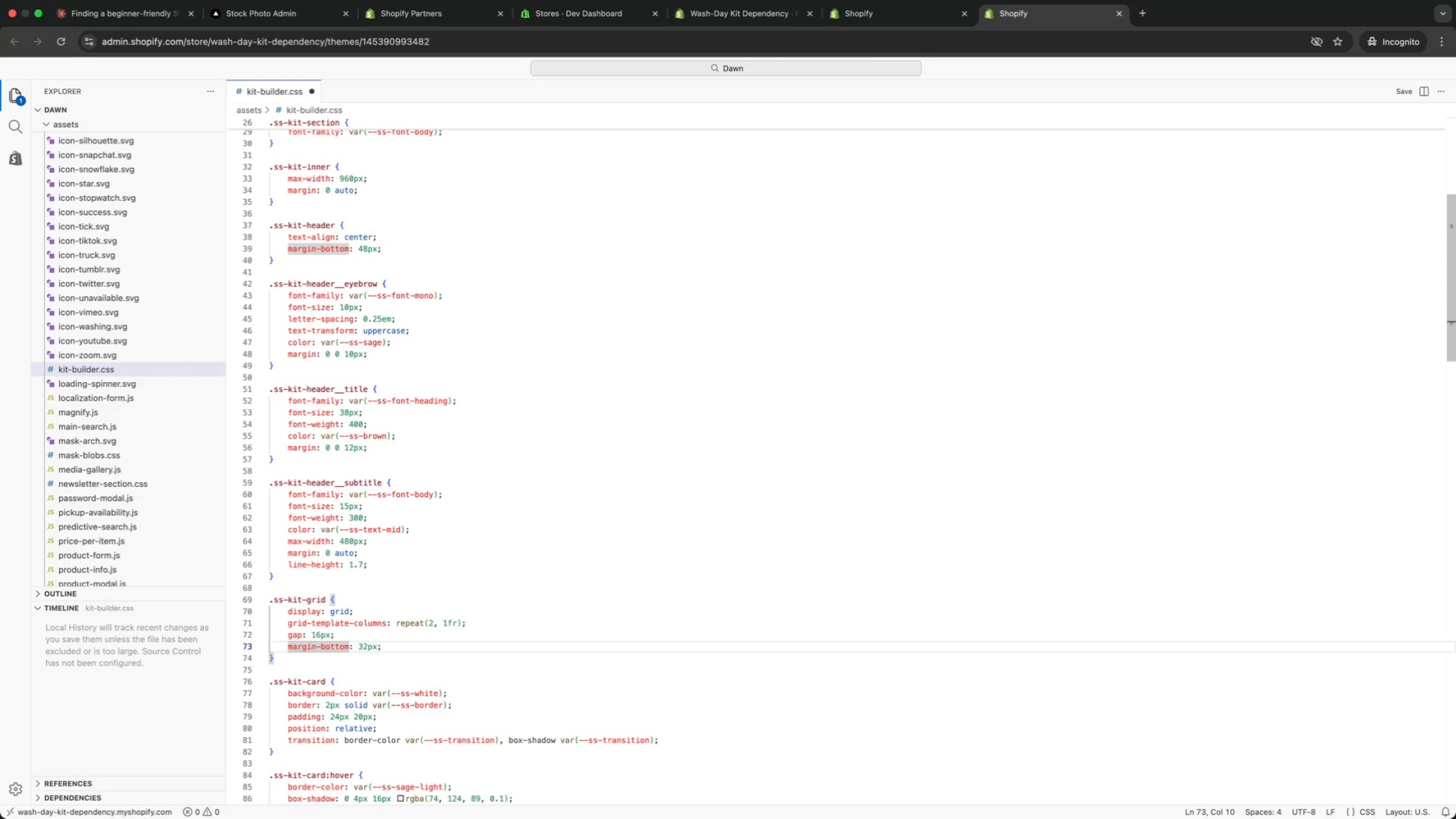 
key(ArrowDown)
 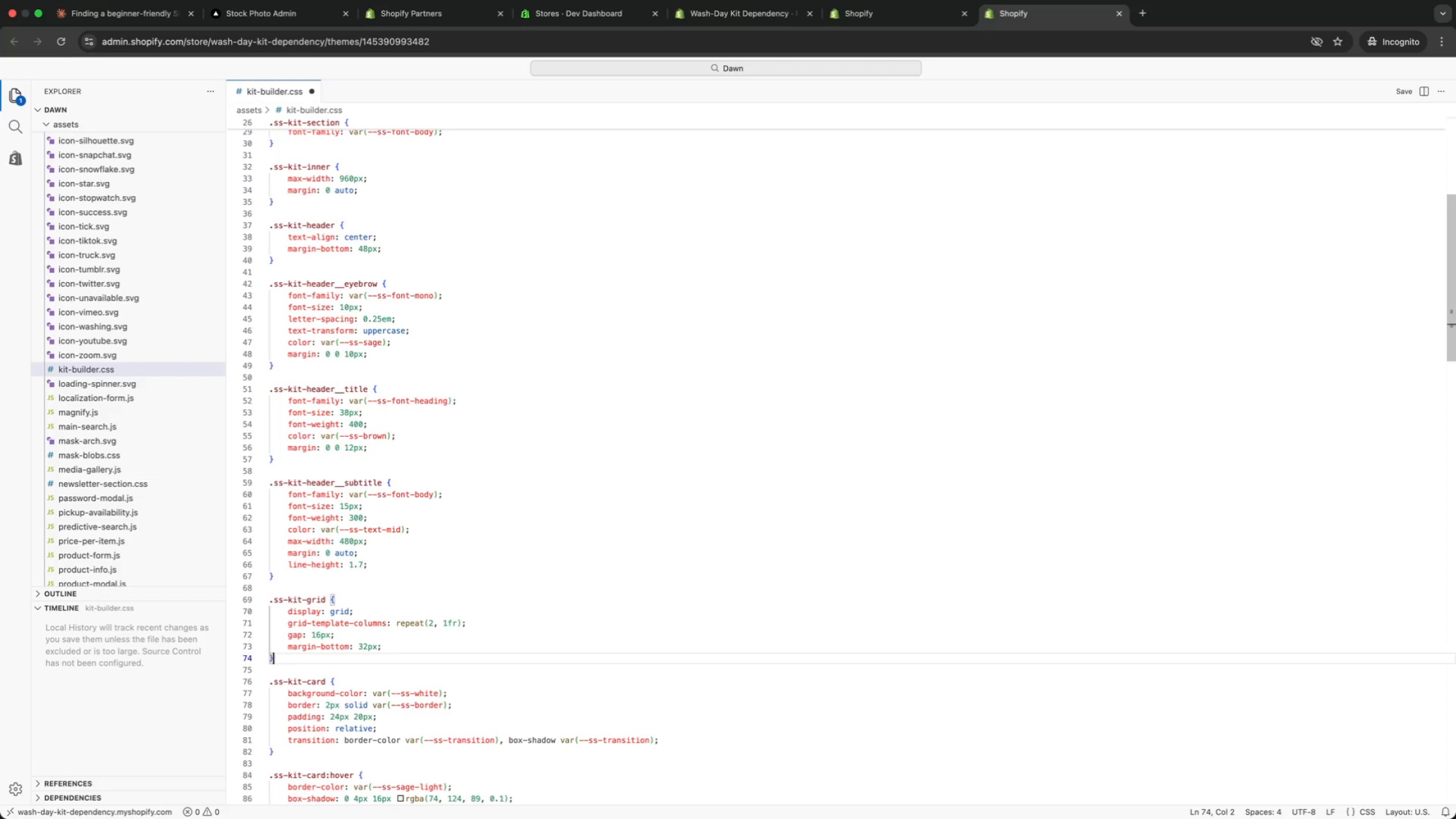 
key(ArrowDown)
 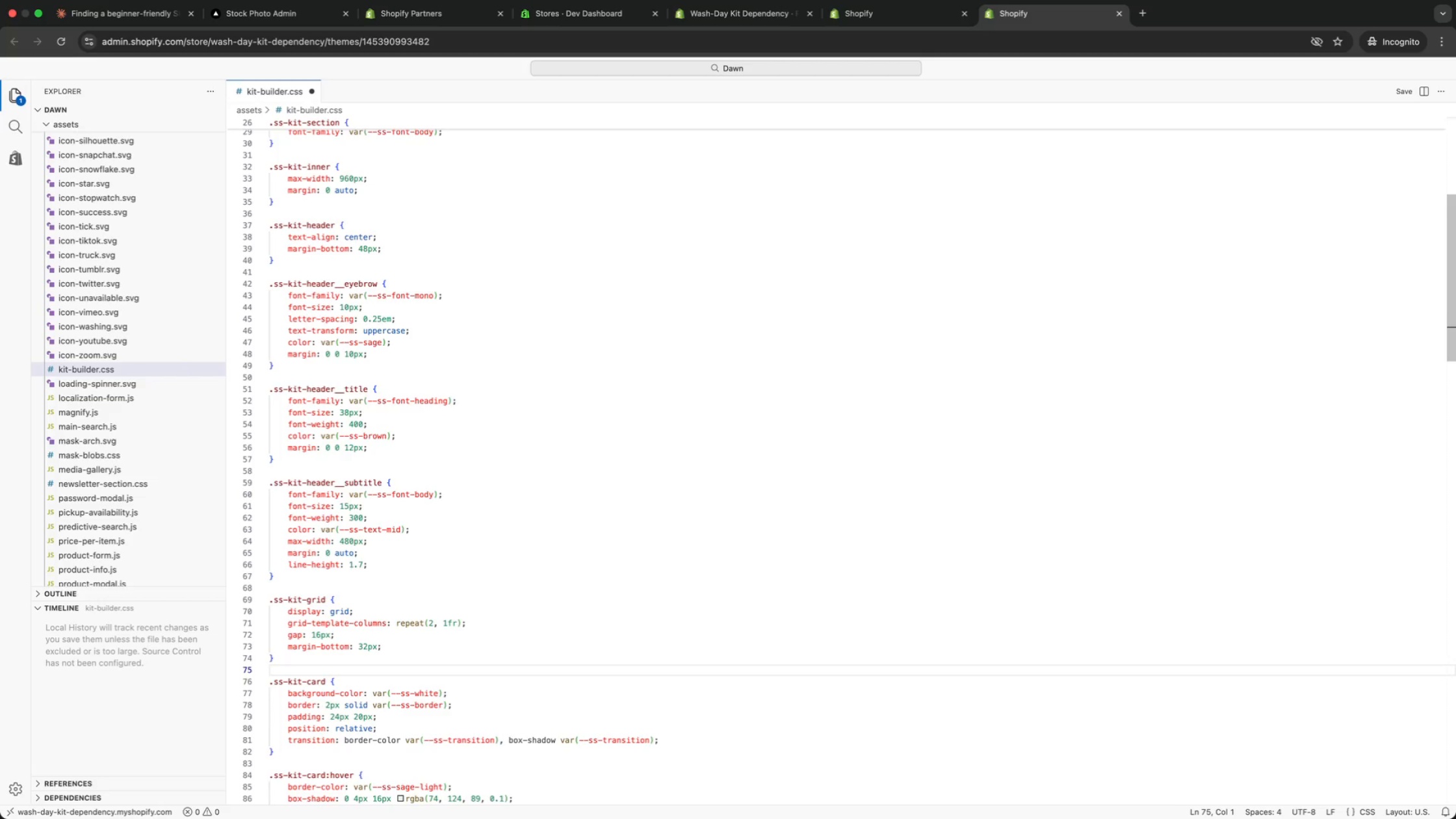 
key(ArrowDown)
 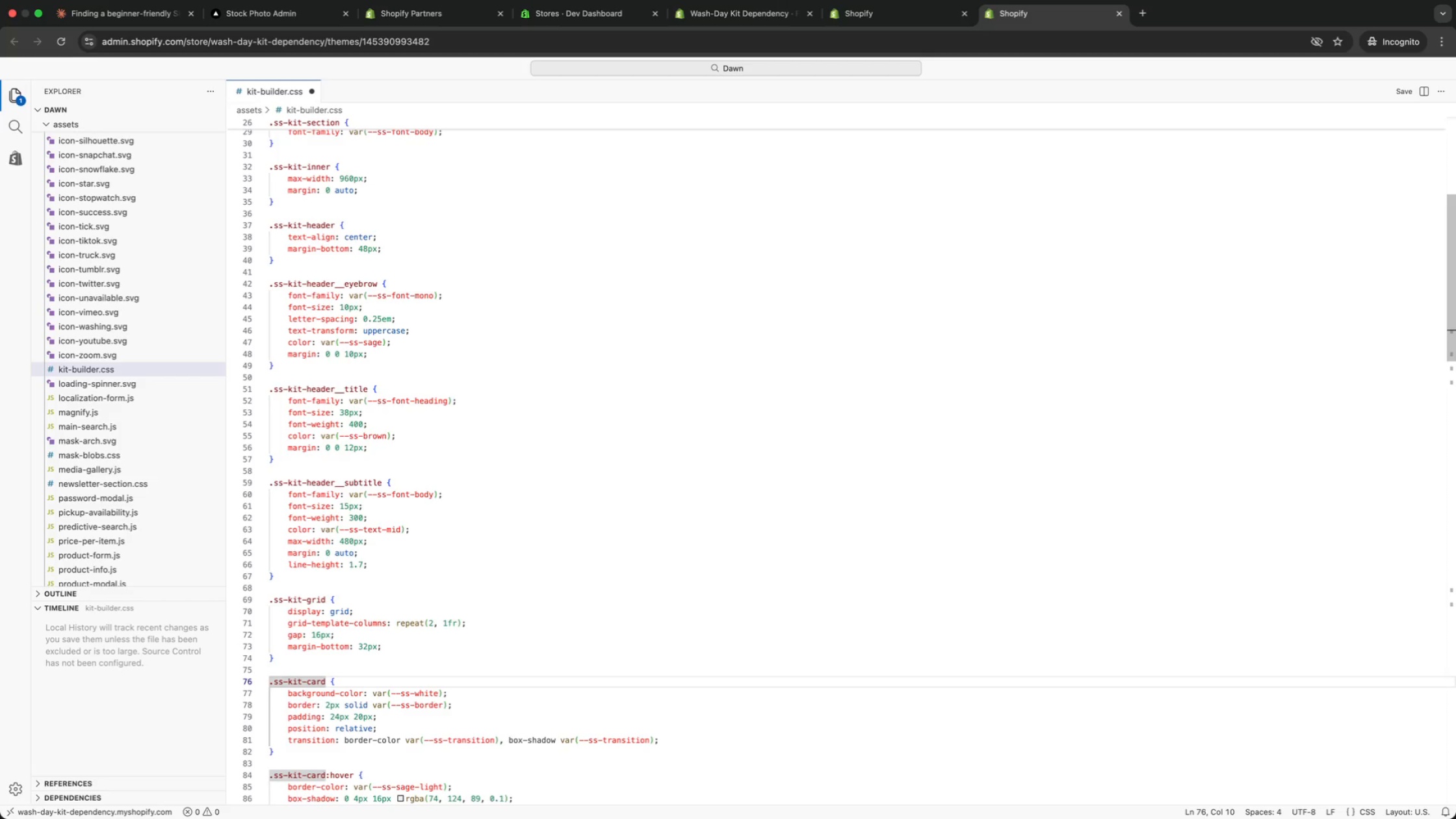 
key(ArrowUp)
 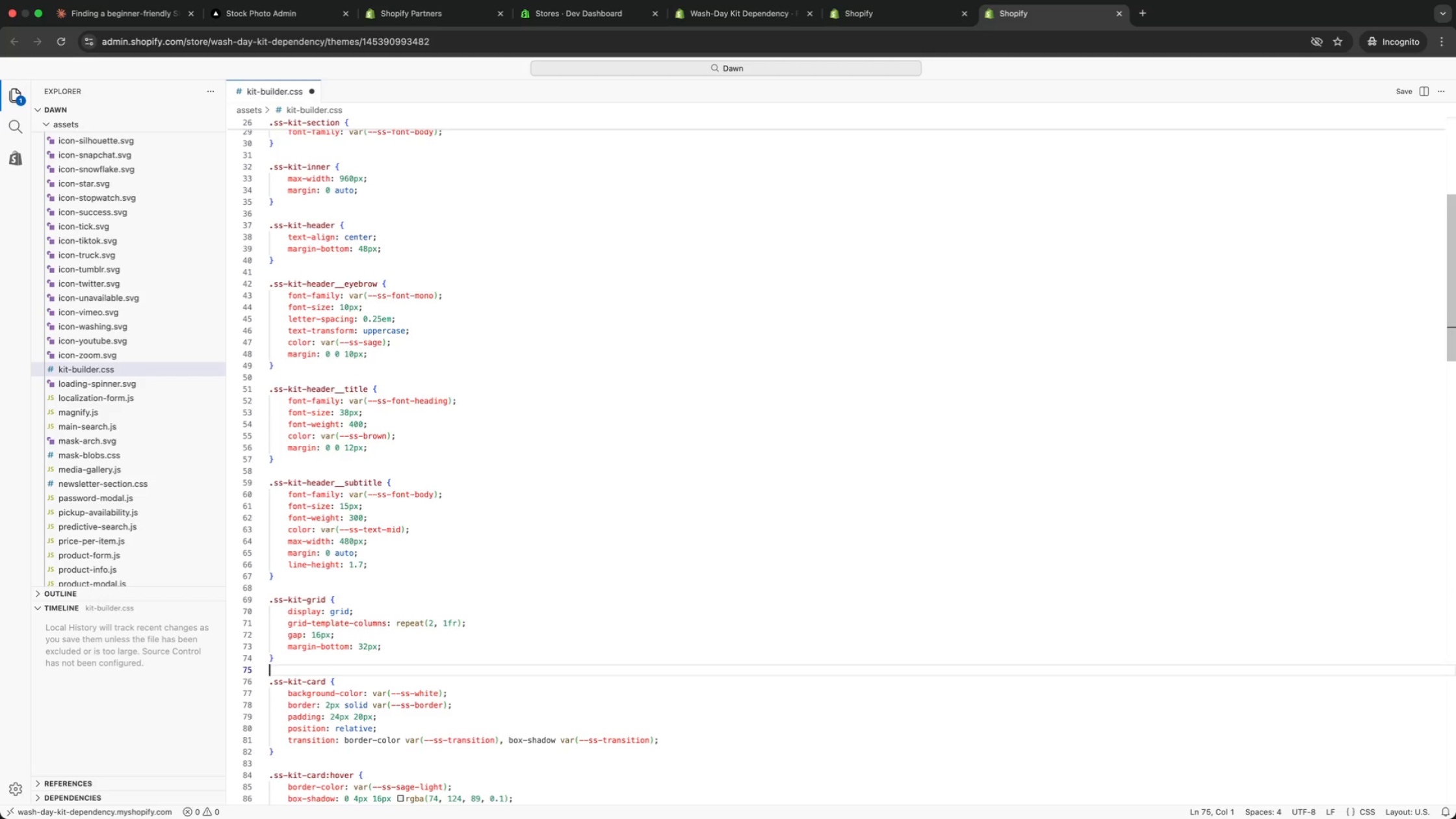 
key(ArrowUp)
 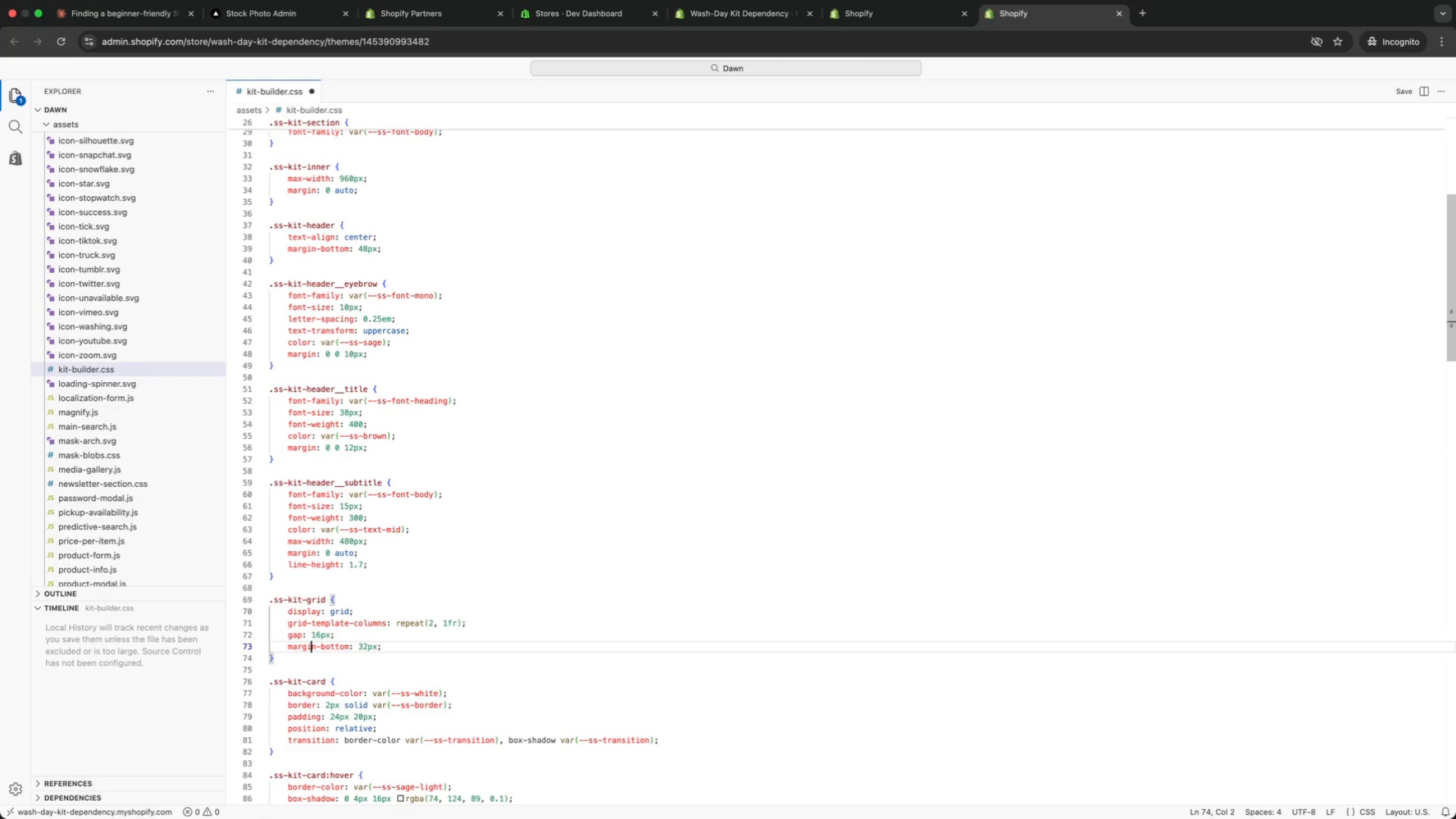 
key(ArrowUp)
 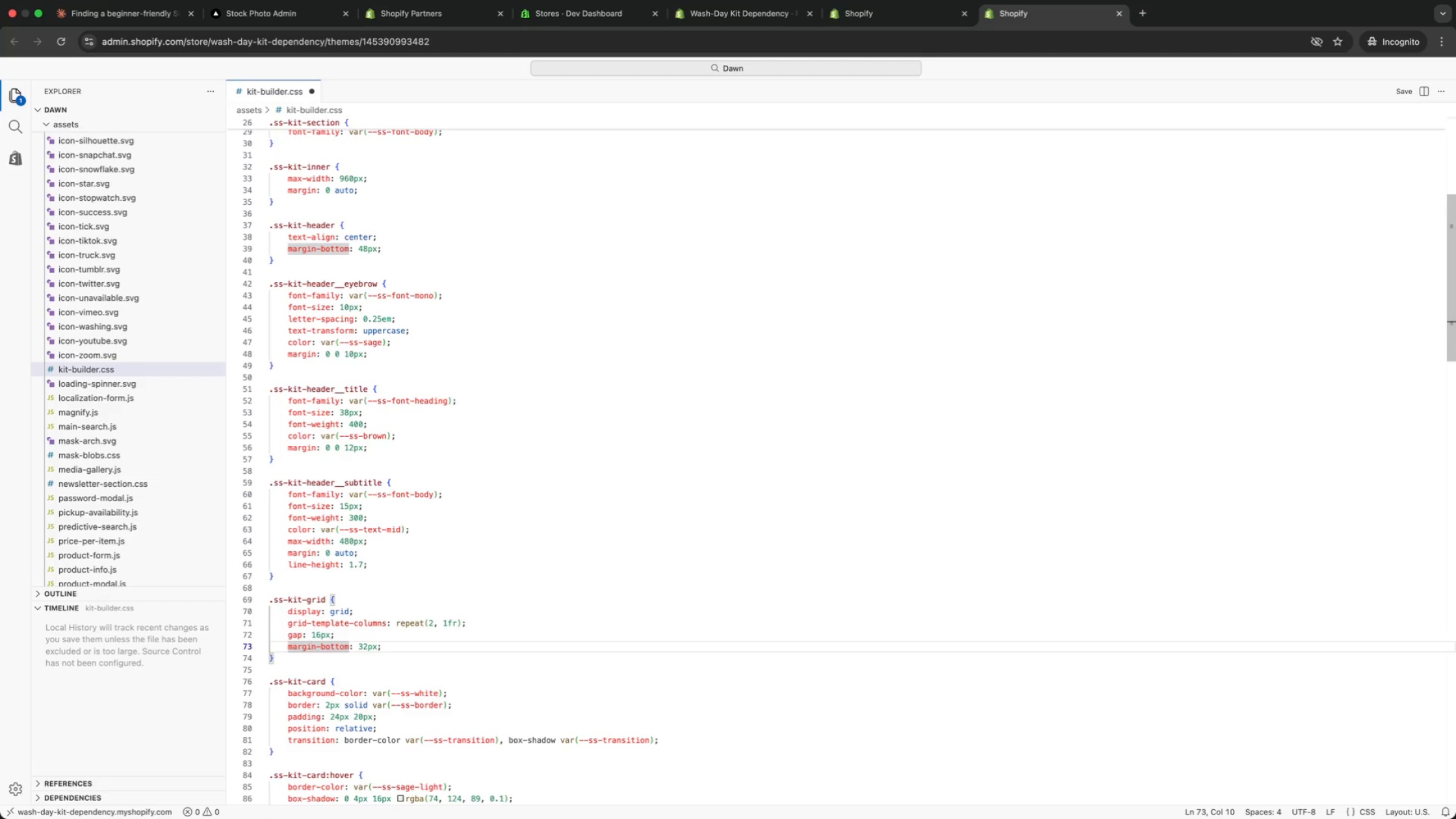 
key(ArrowUp)
 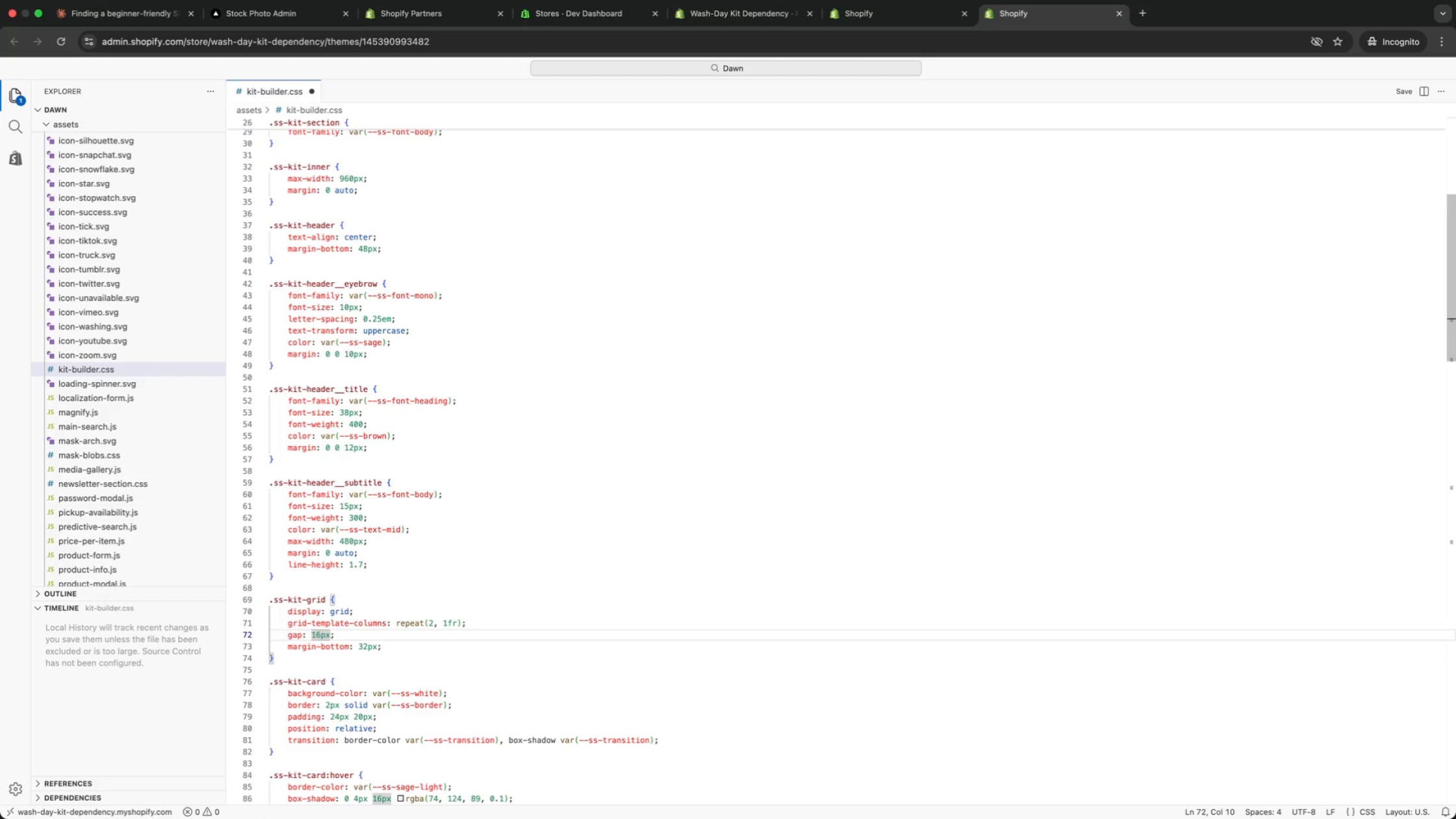 
key(ArrowUp)
 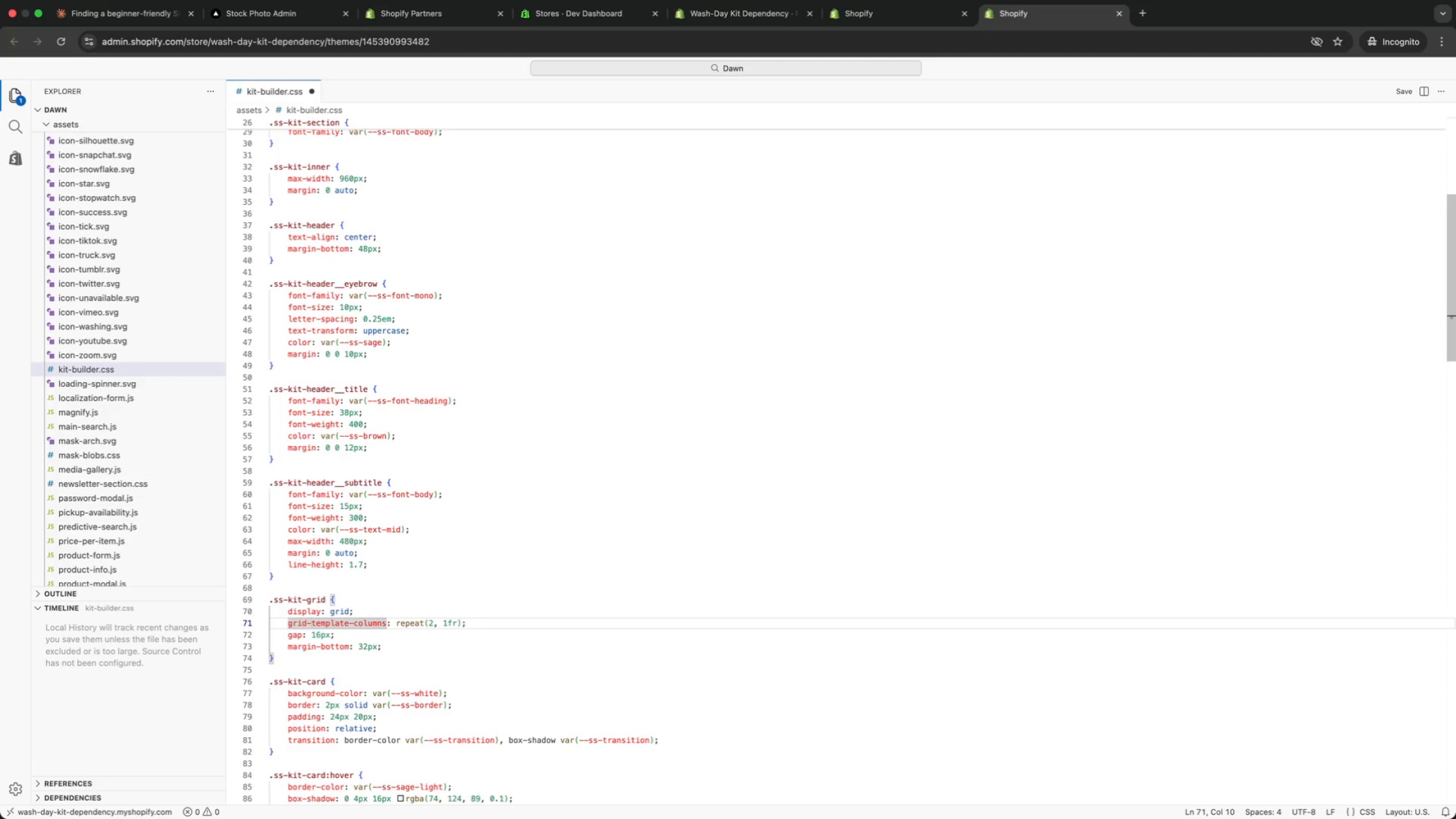 
key(ArrowUp)
 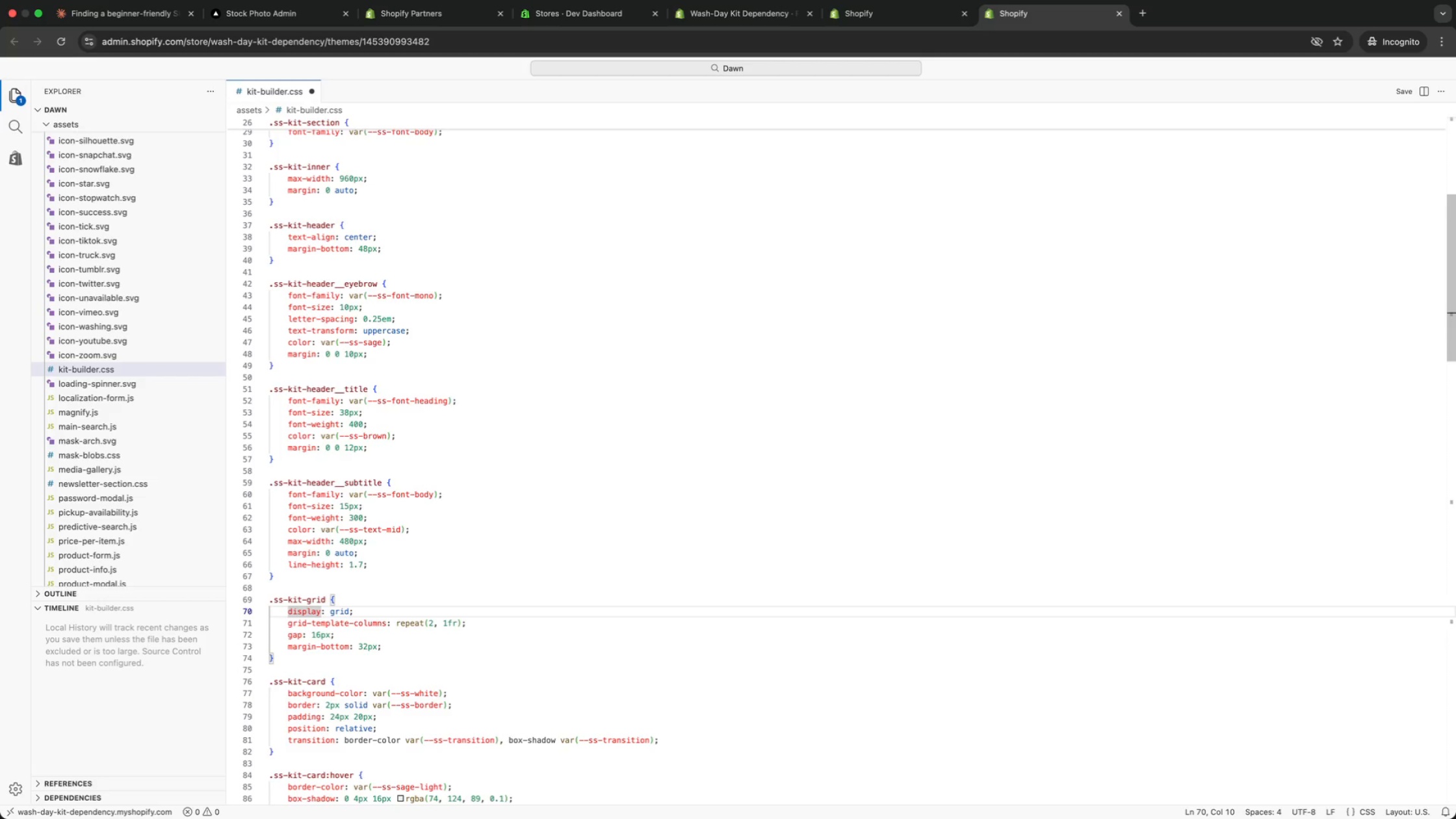 
key(ArrowUp)
 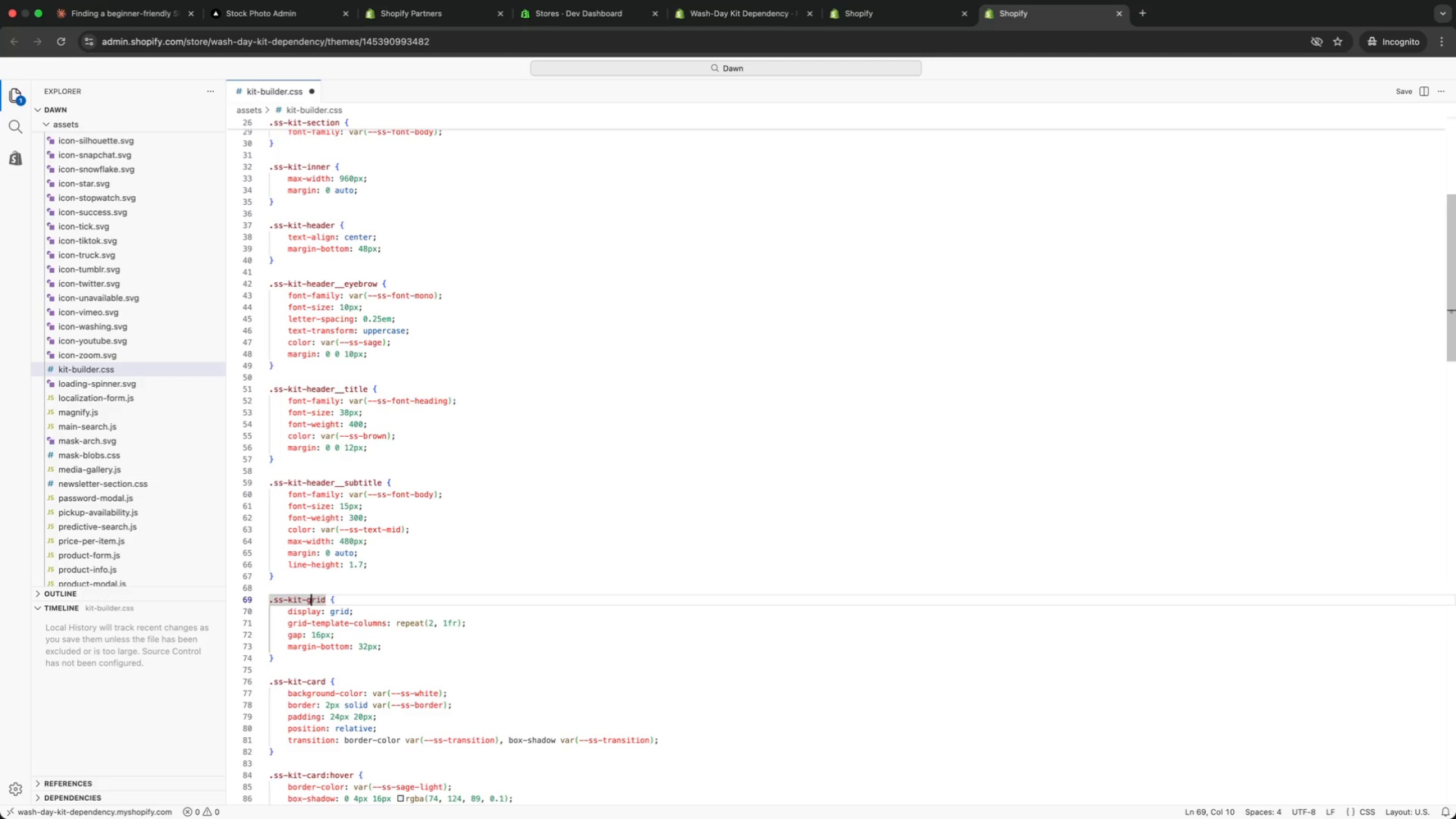 
key(ArrowUp)
 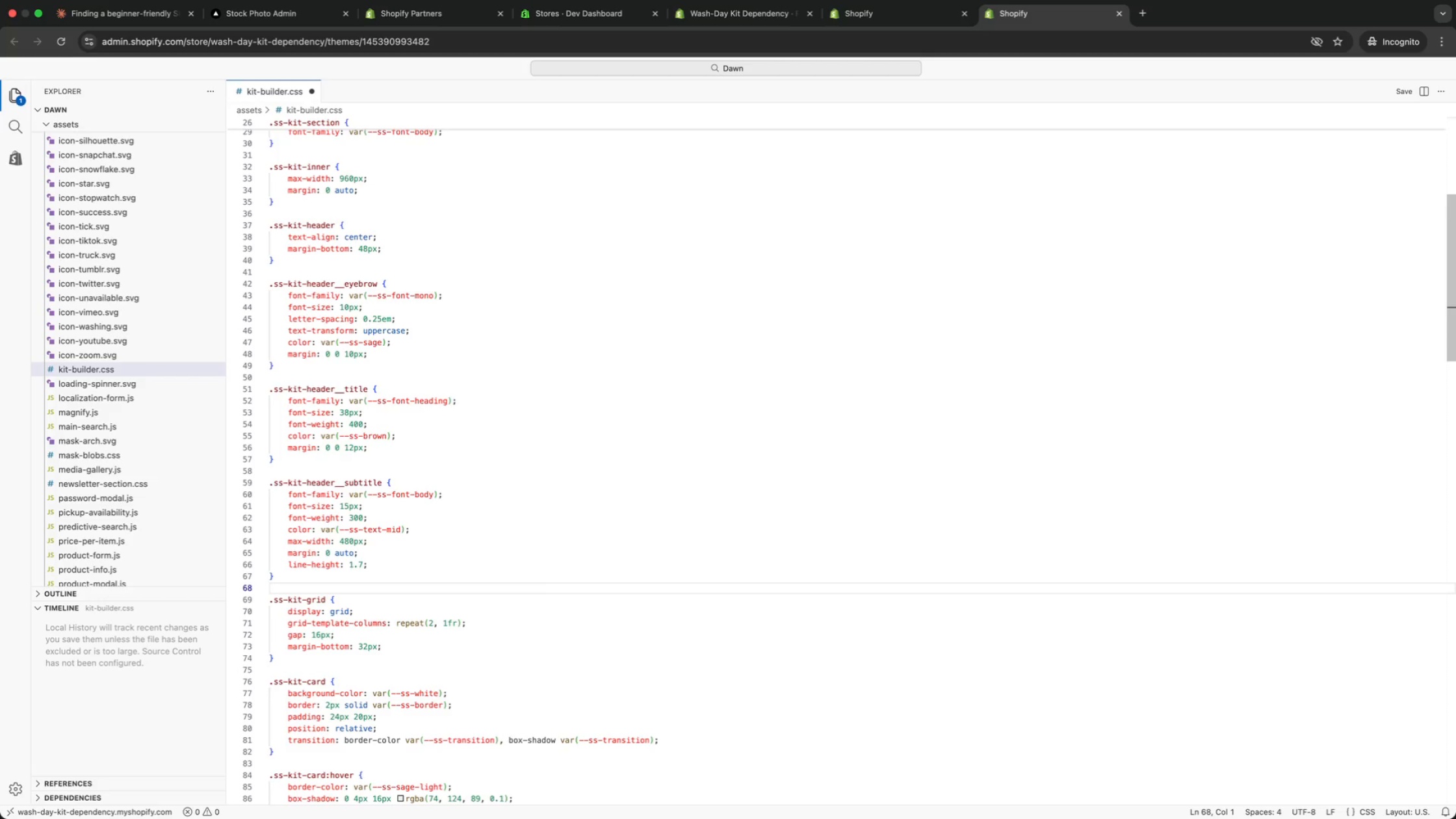 
key(ArrowUp)
 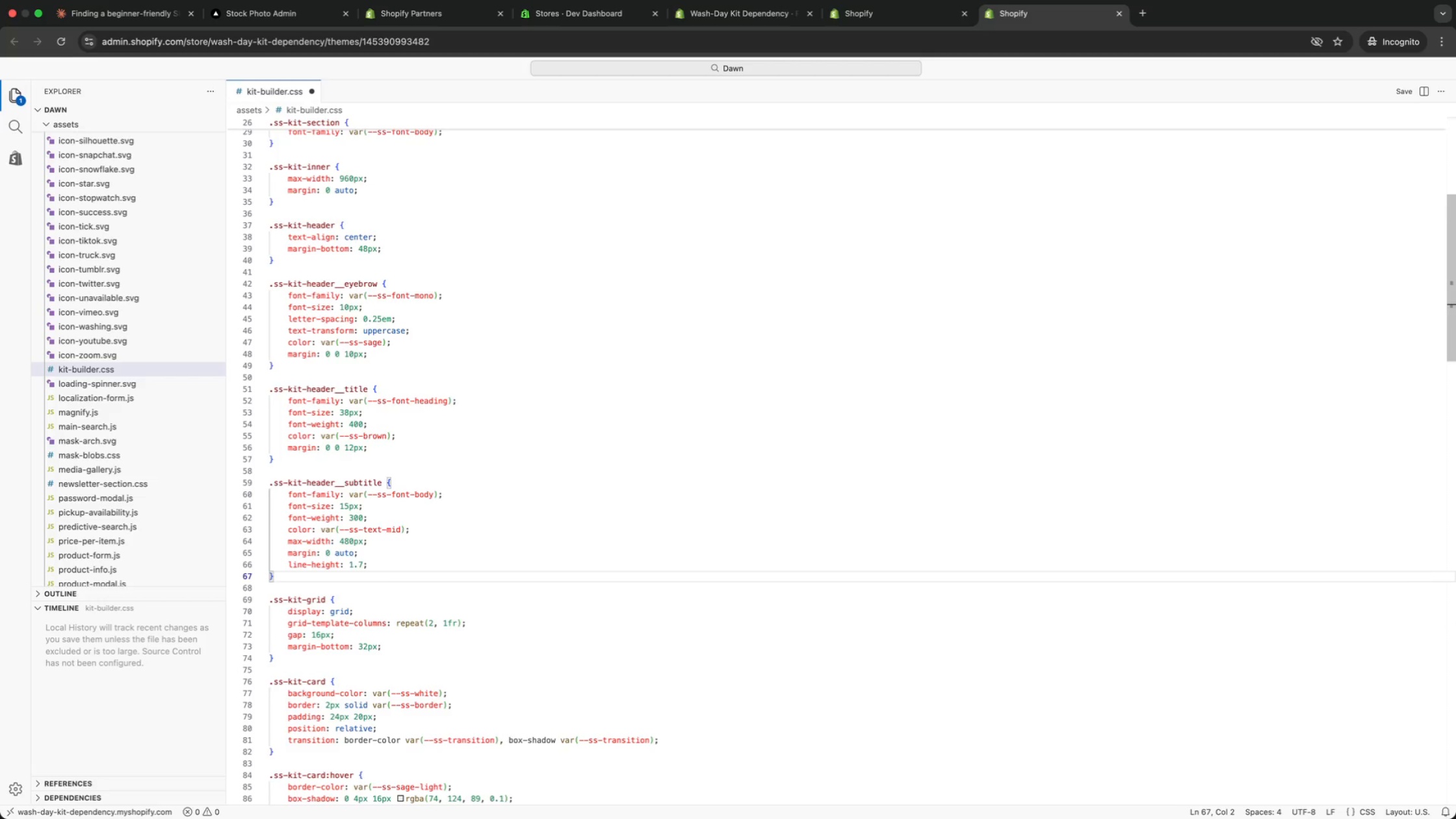 
key(ArrowUp)
 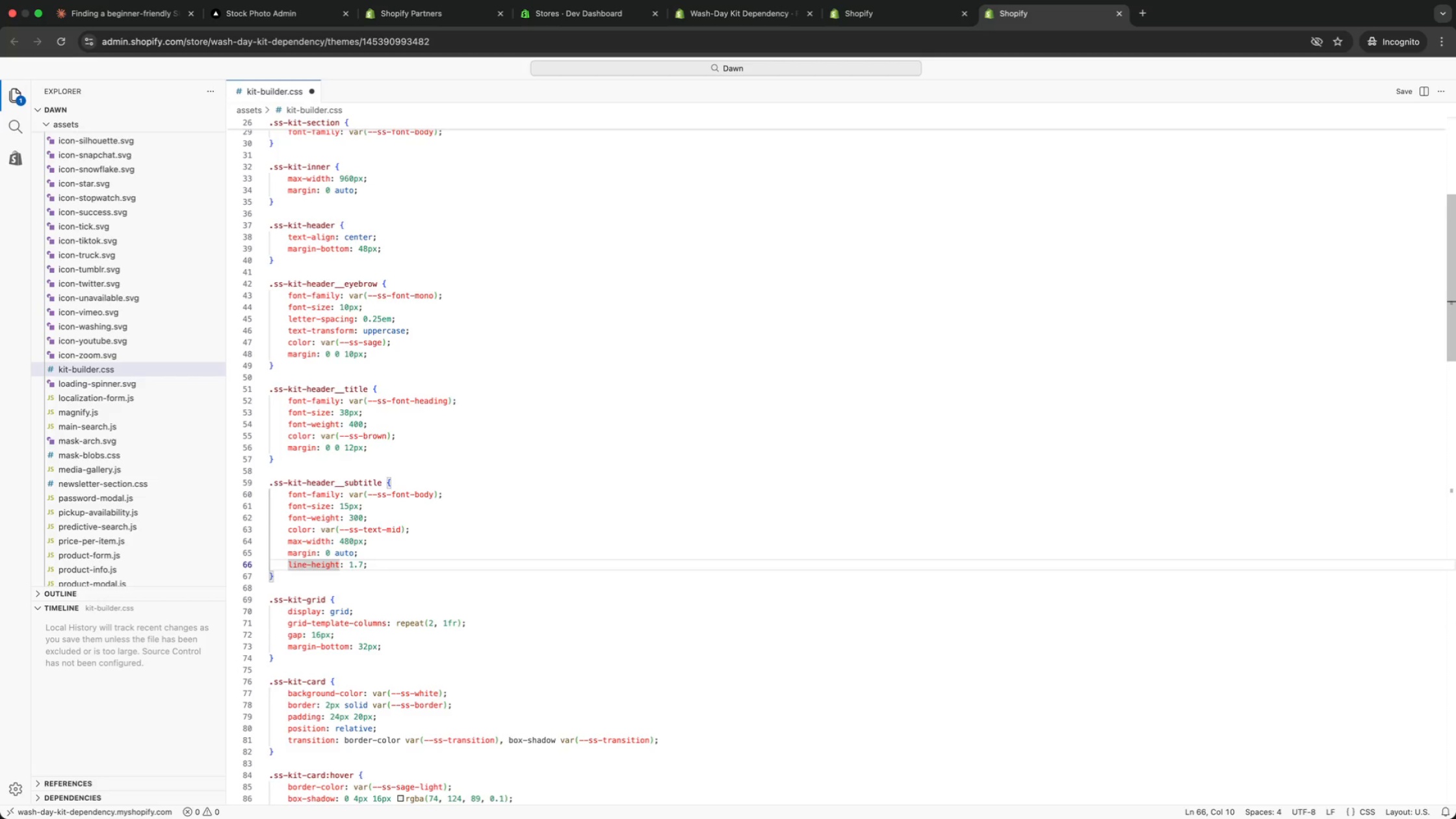 
key(ArrowUp)
 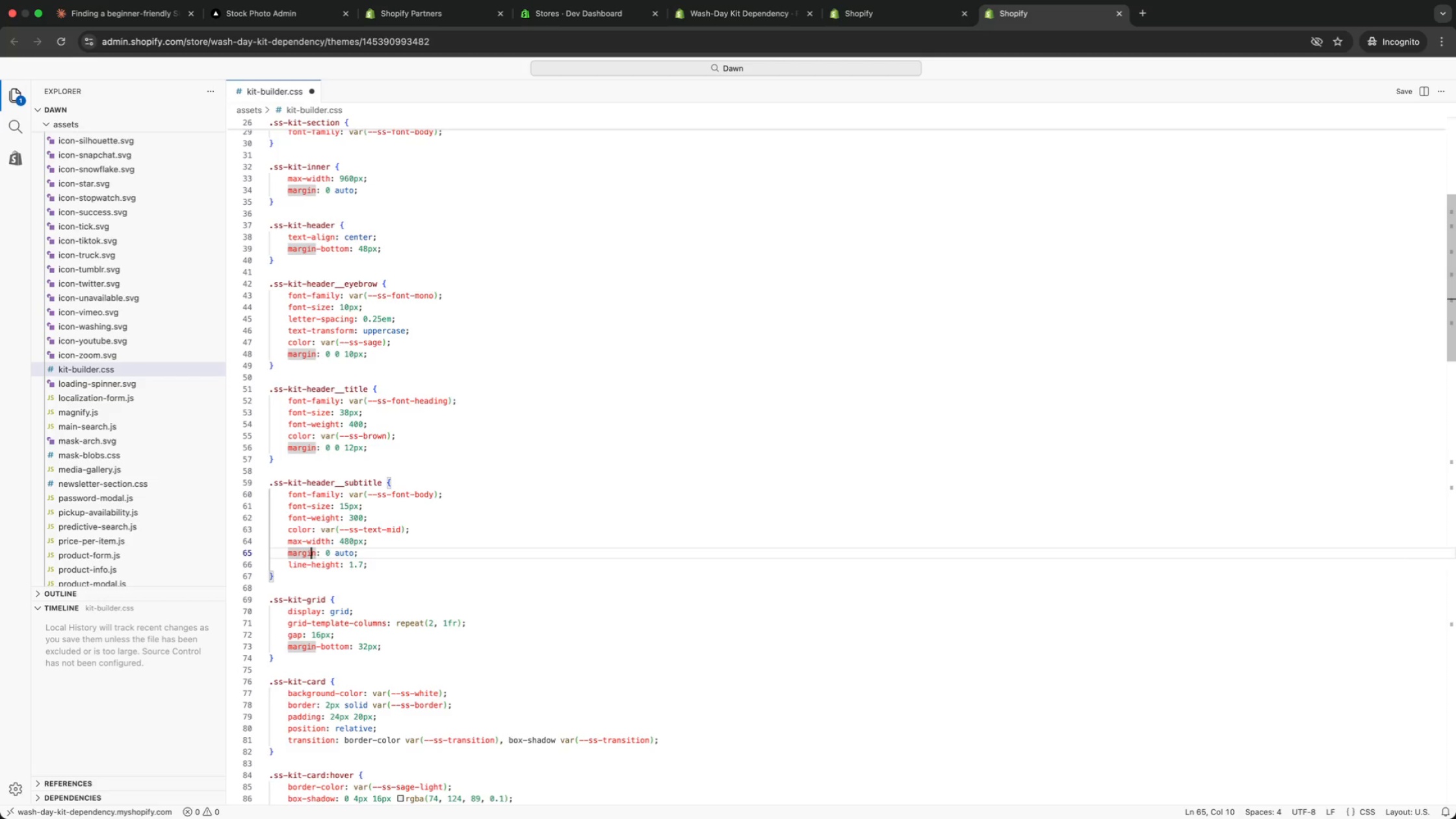 
key(ArrowUp)
 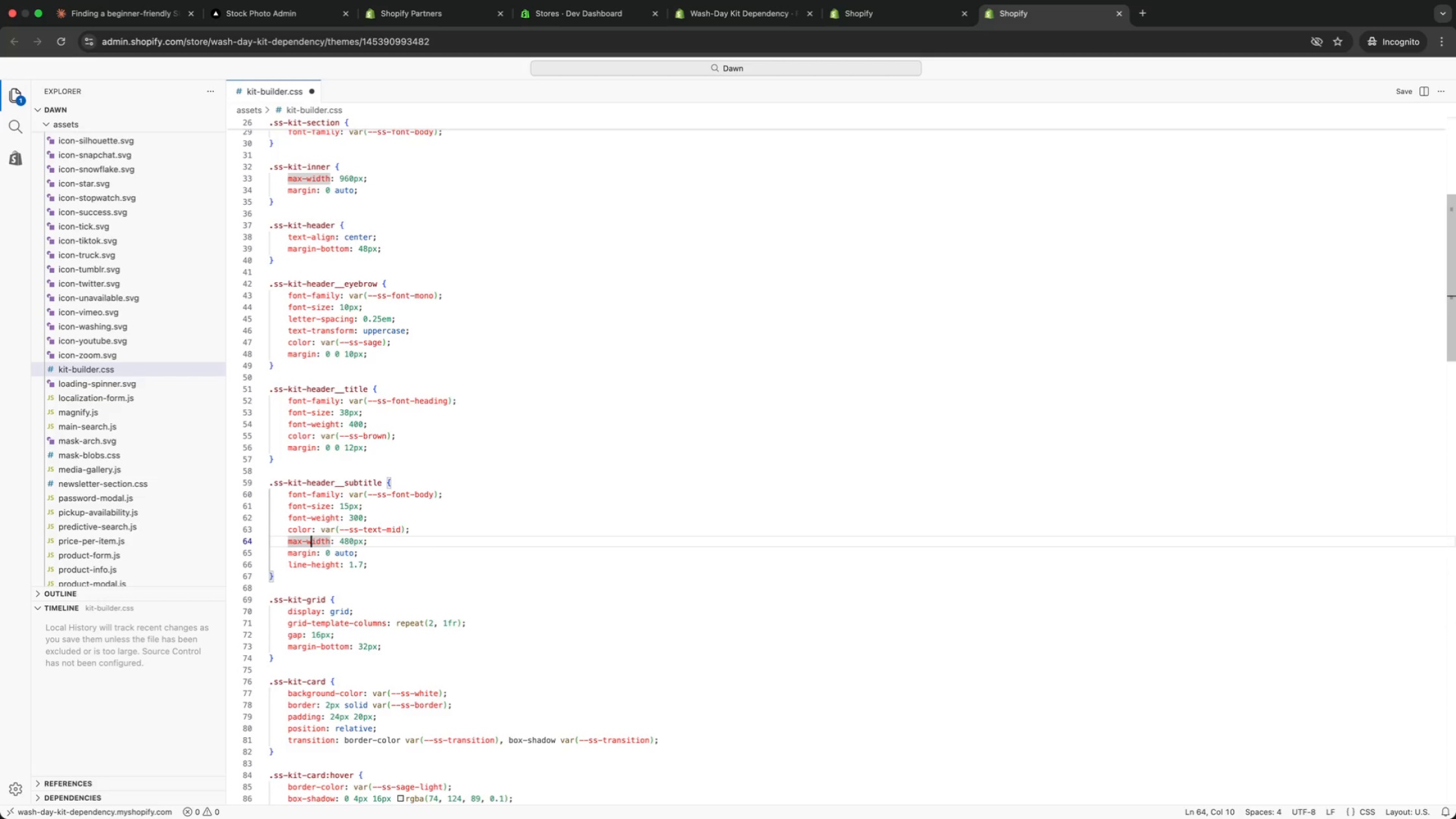 
key(ArrowDown)
 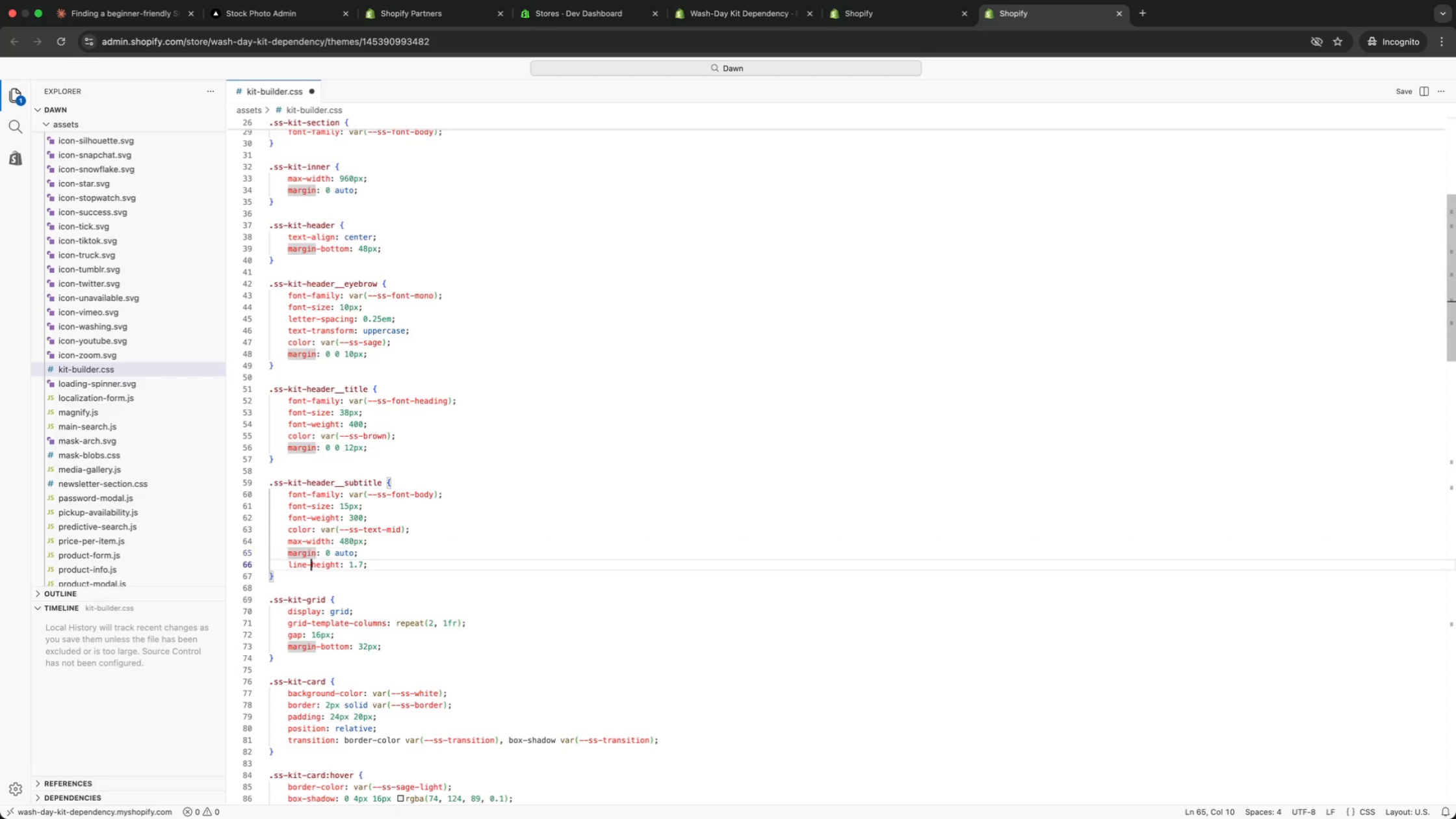 
key(ArrowDown)
 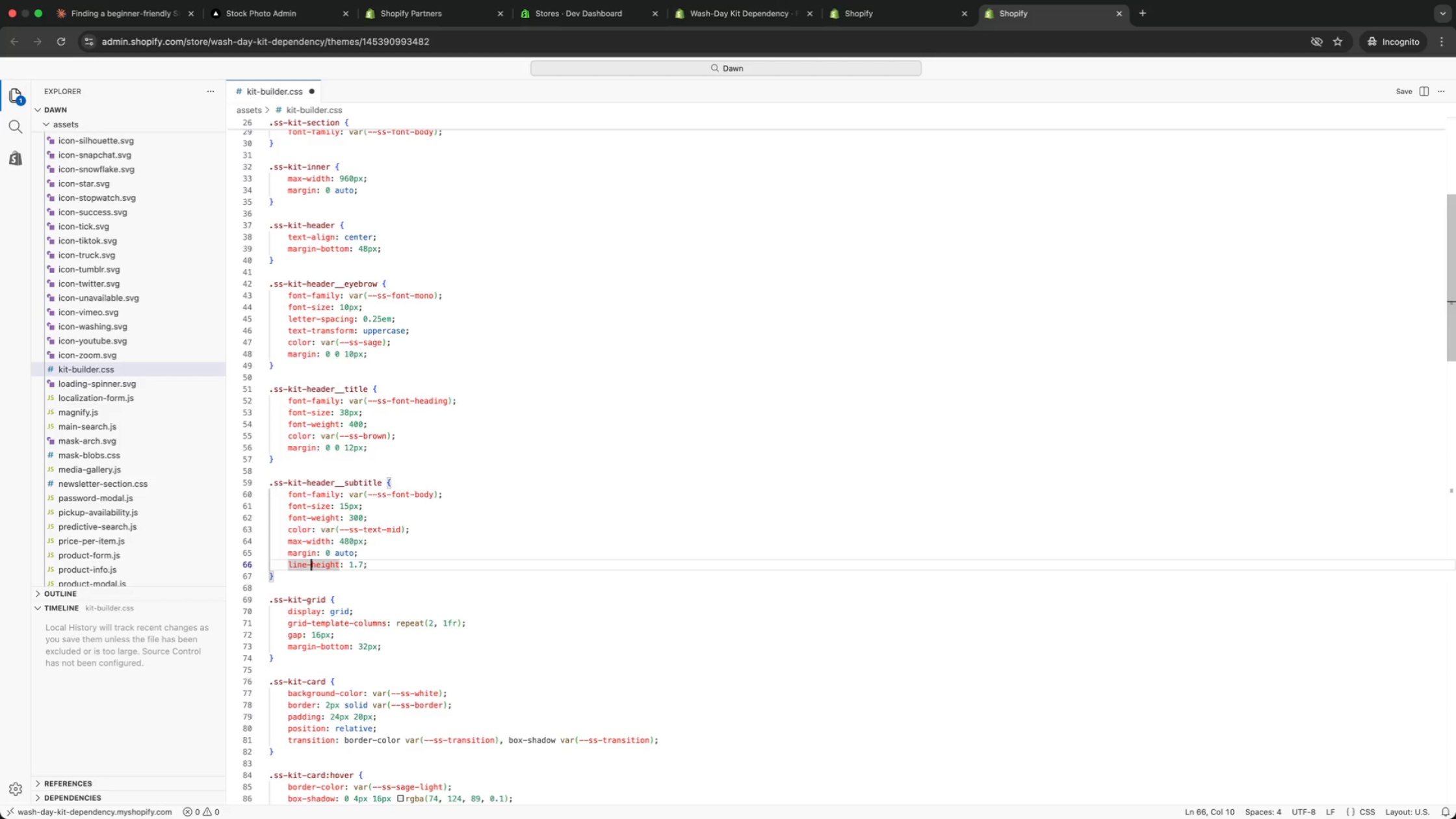 
key(ArrowDown)
 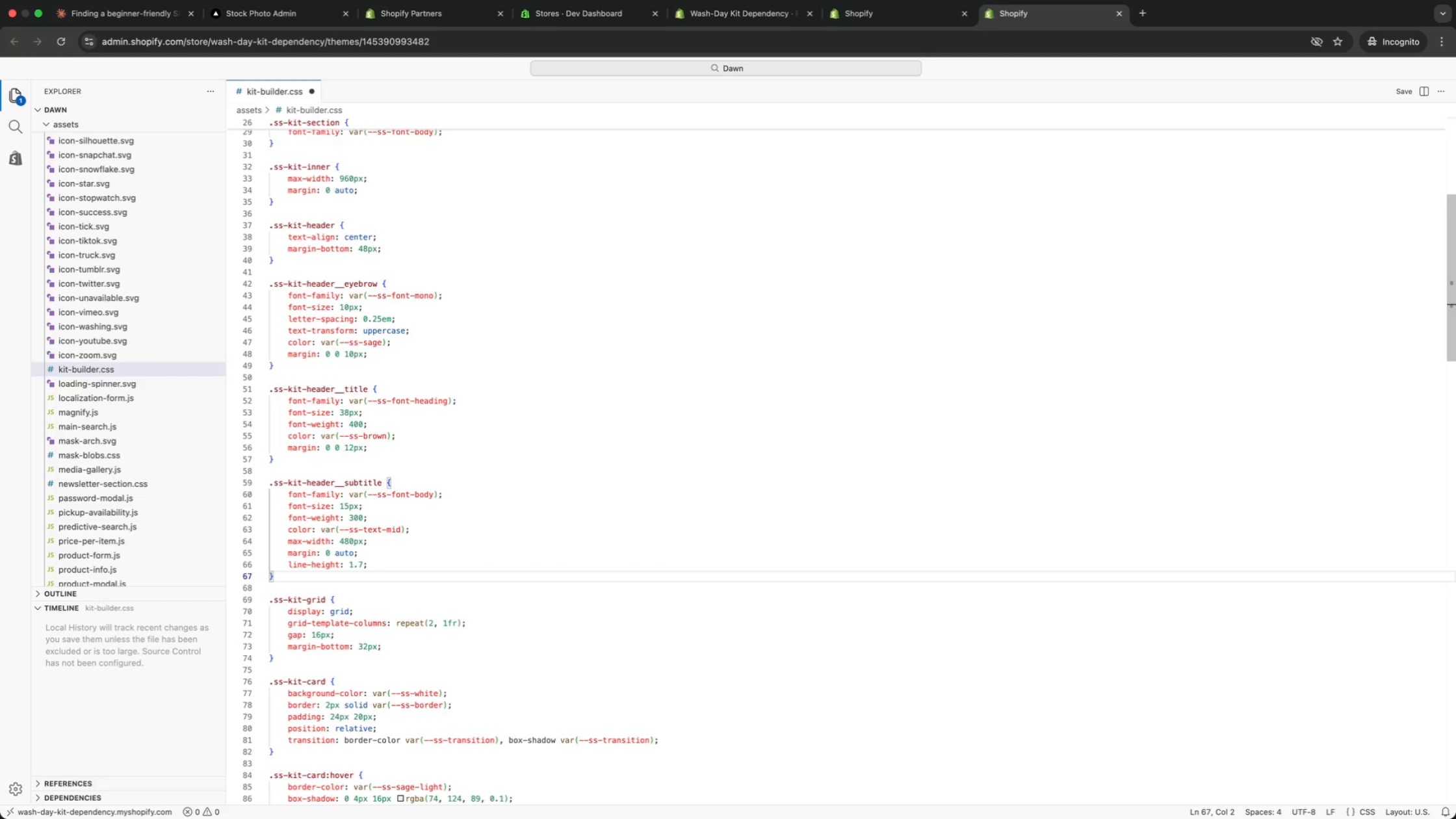 
key(ArrowDown)
 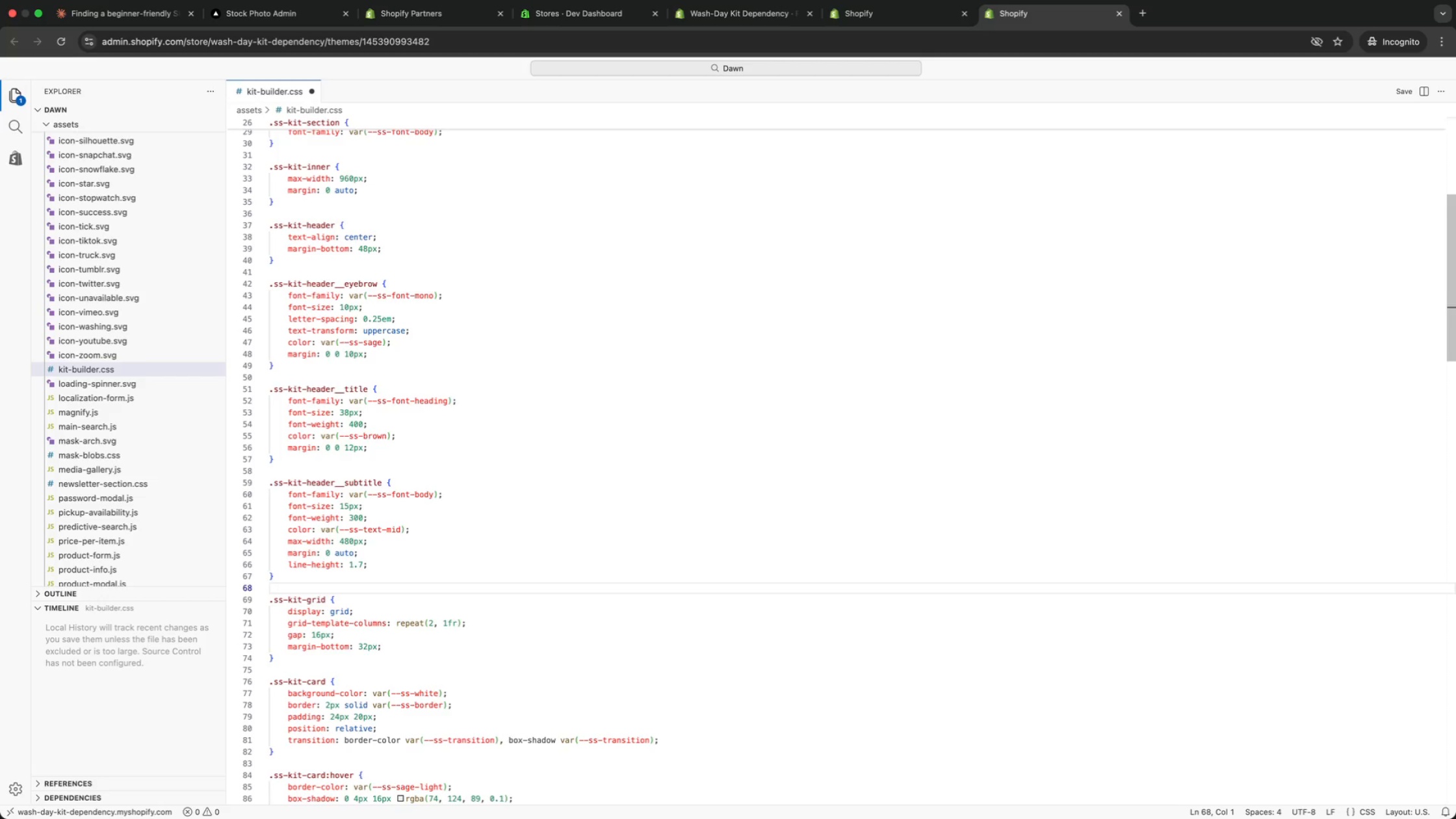 
key(ArrowDown)
 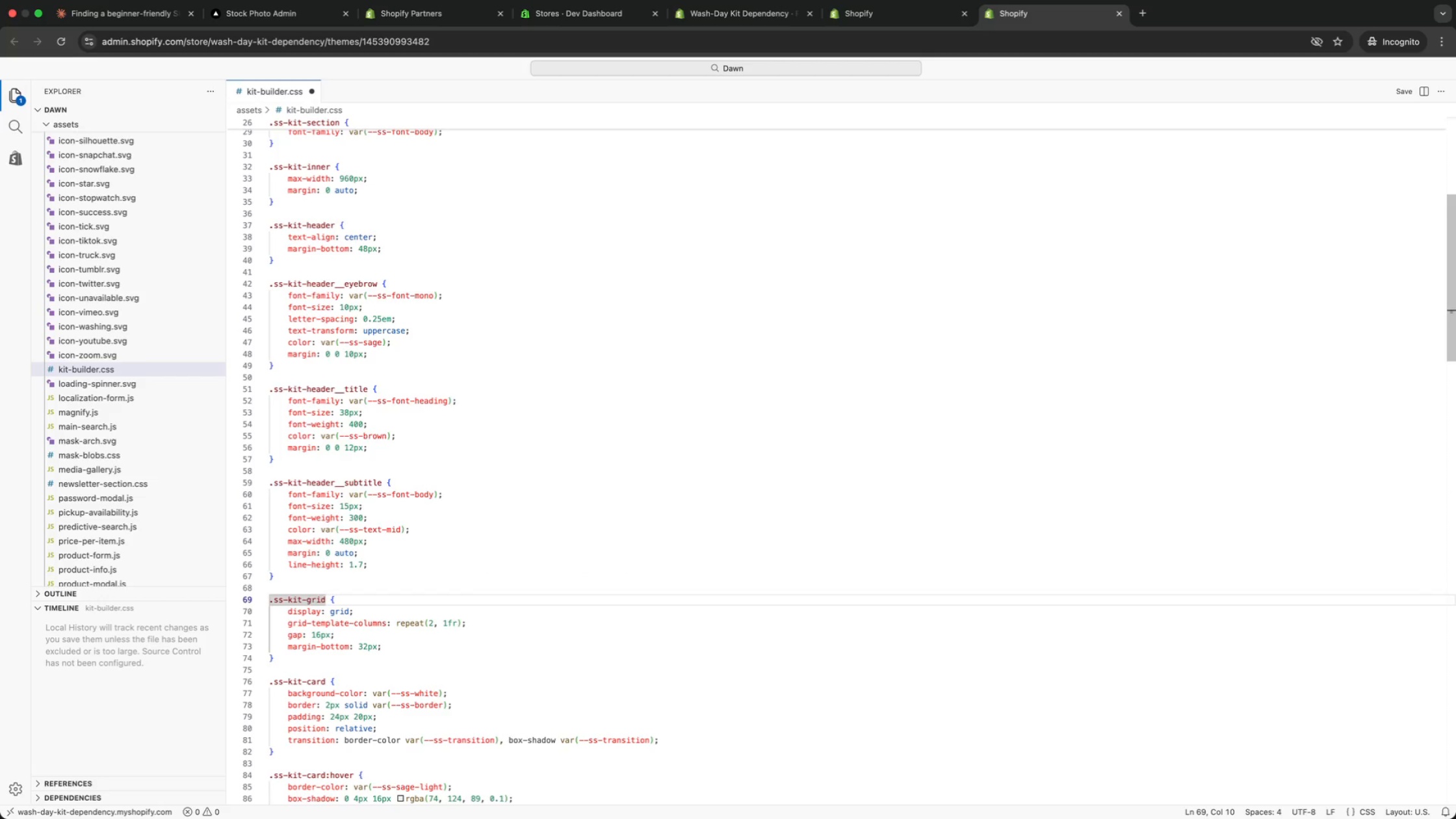 
key(ArrowDown)
 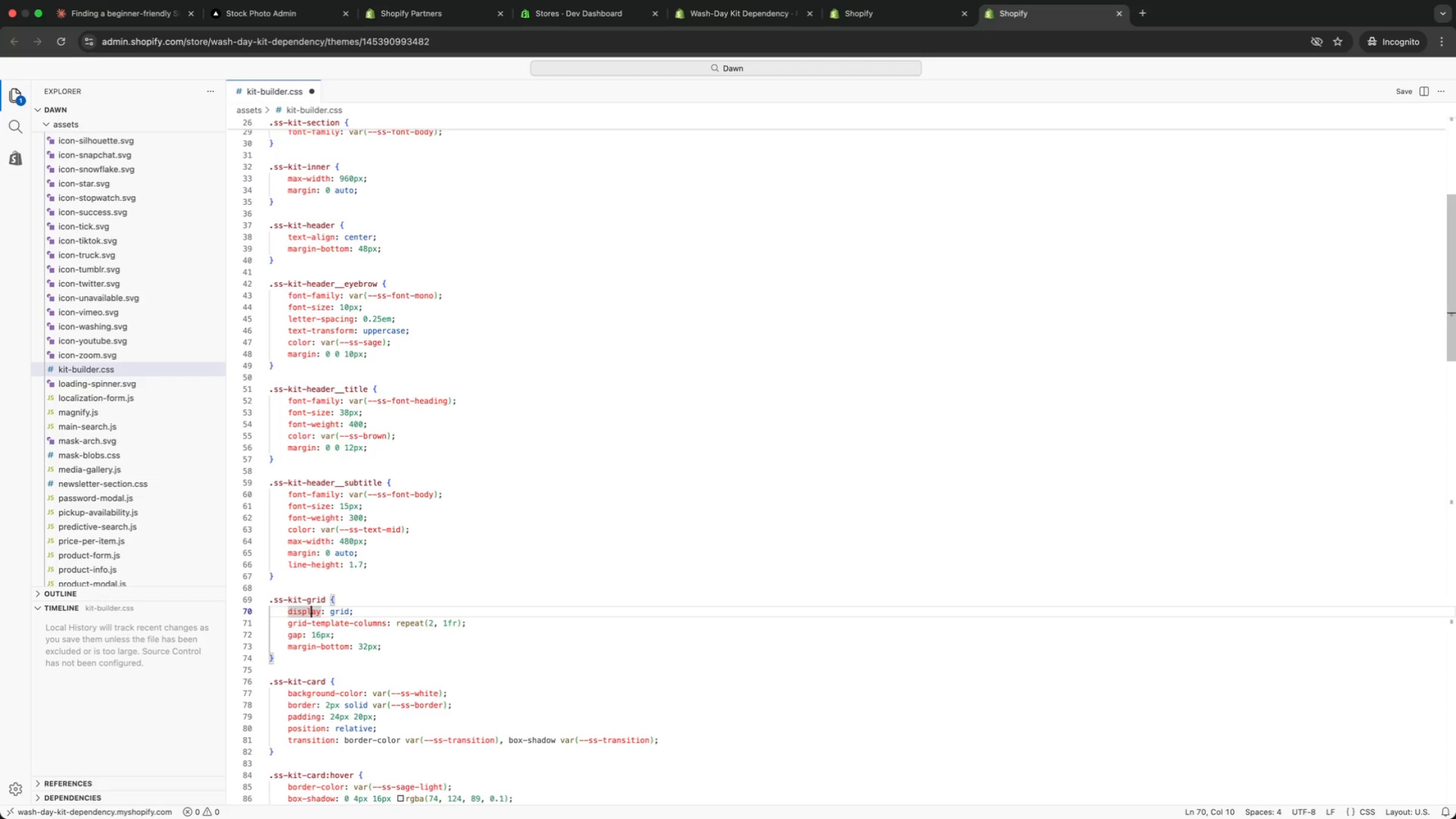 
key(ArrowDown)
 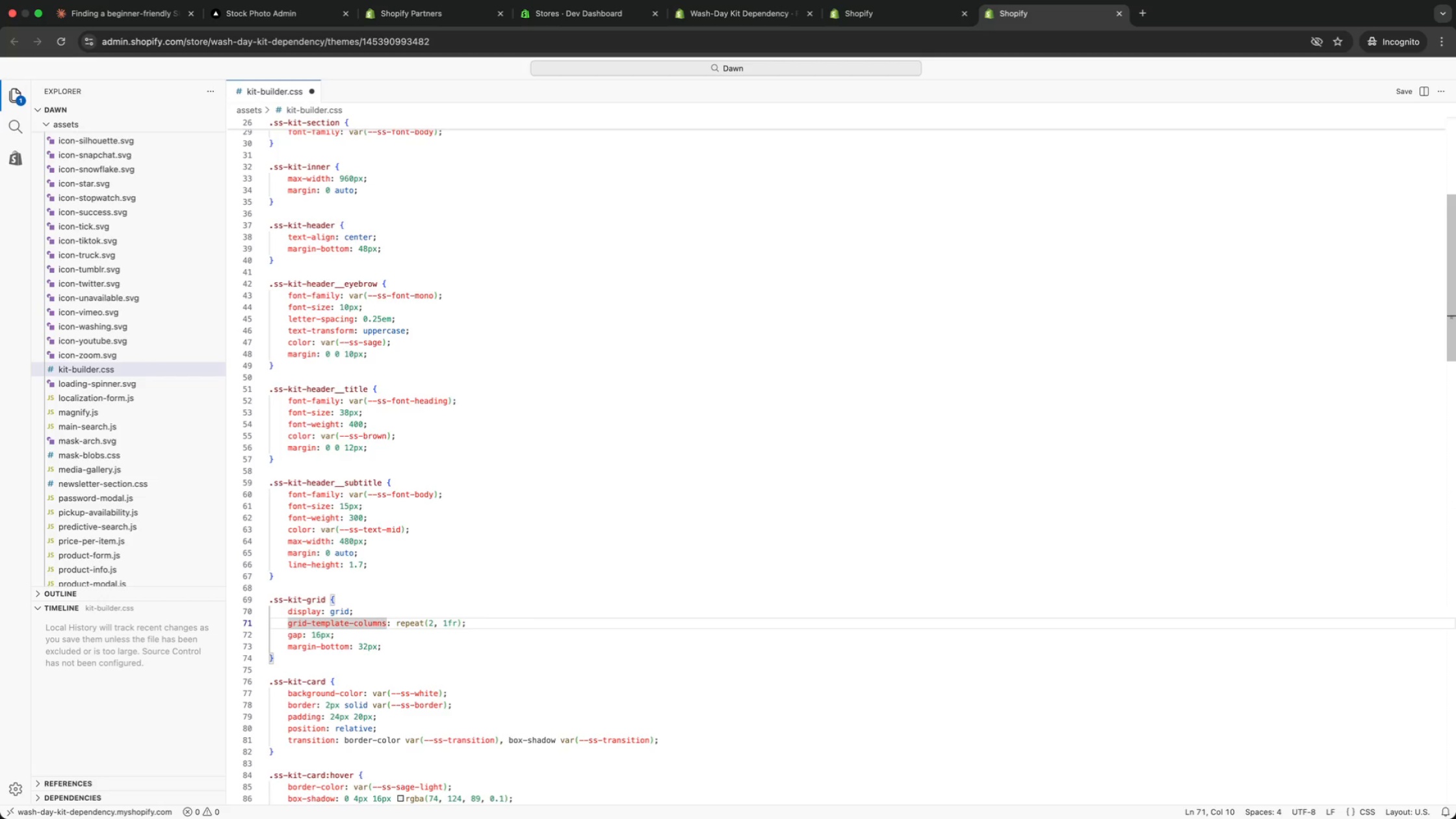 
key(ArrowDown)
 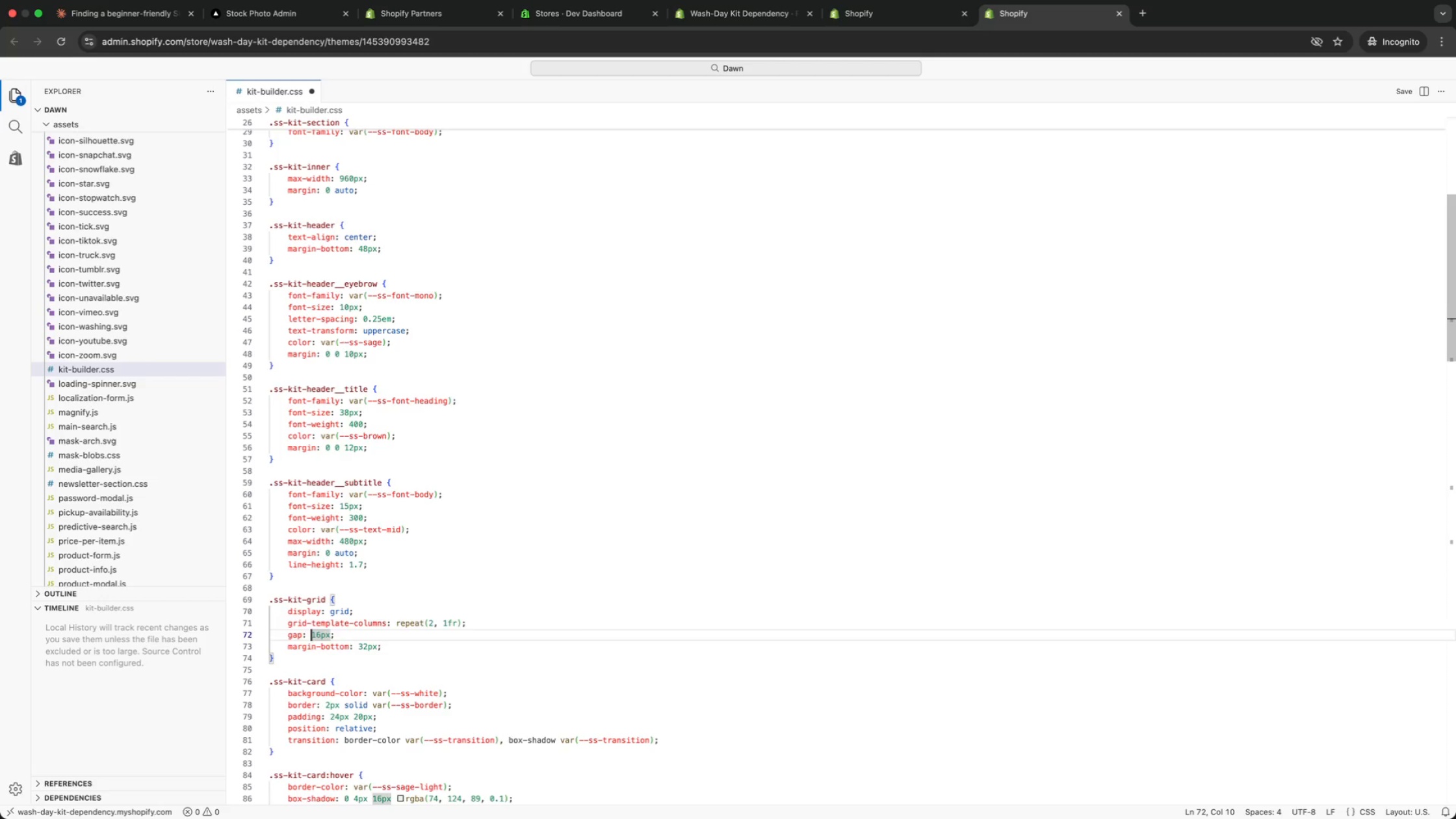 
key(ArrowDown)
 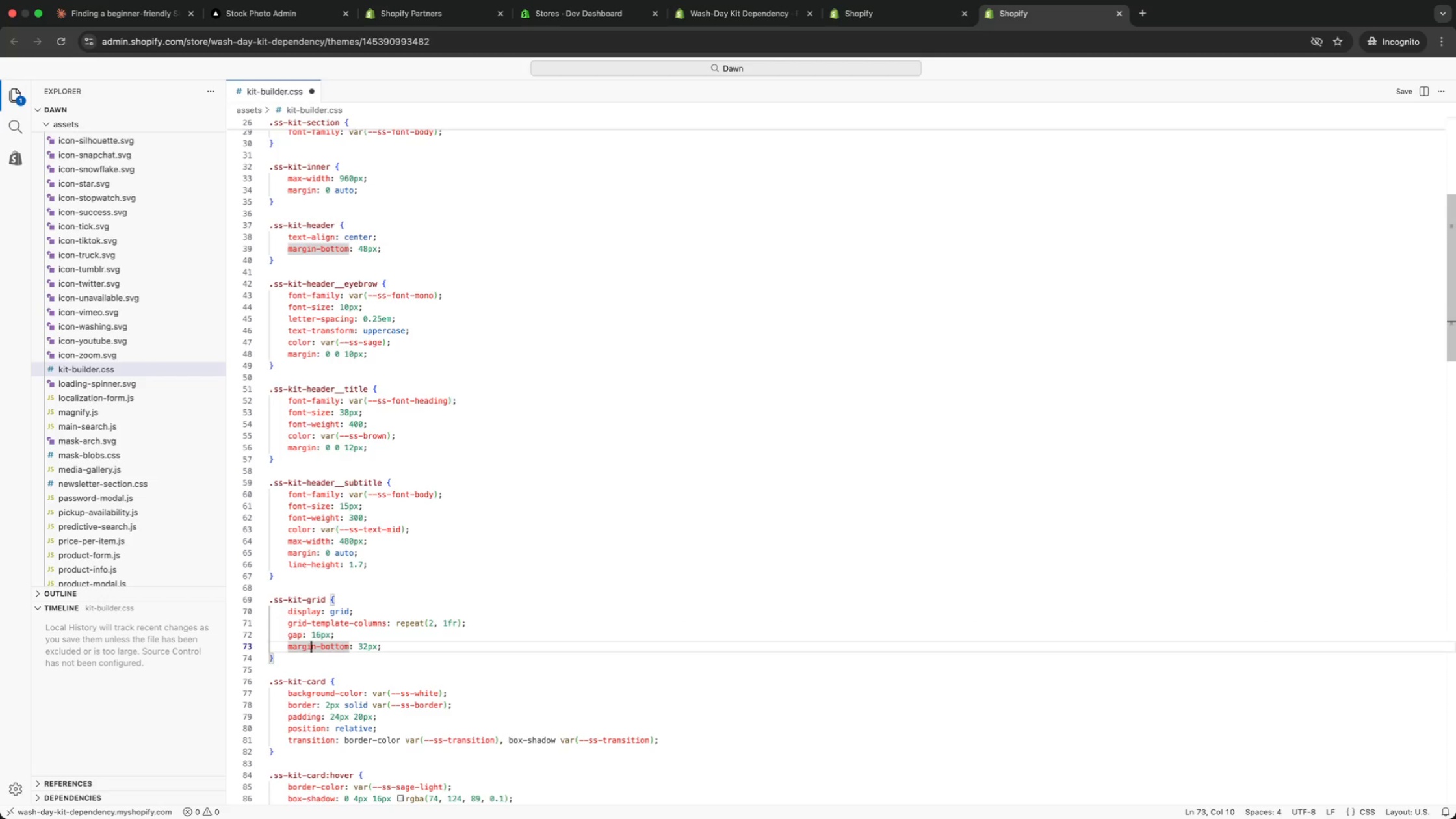 
key(ArrowDown)
 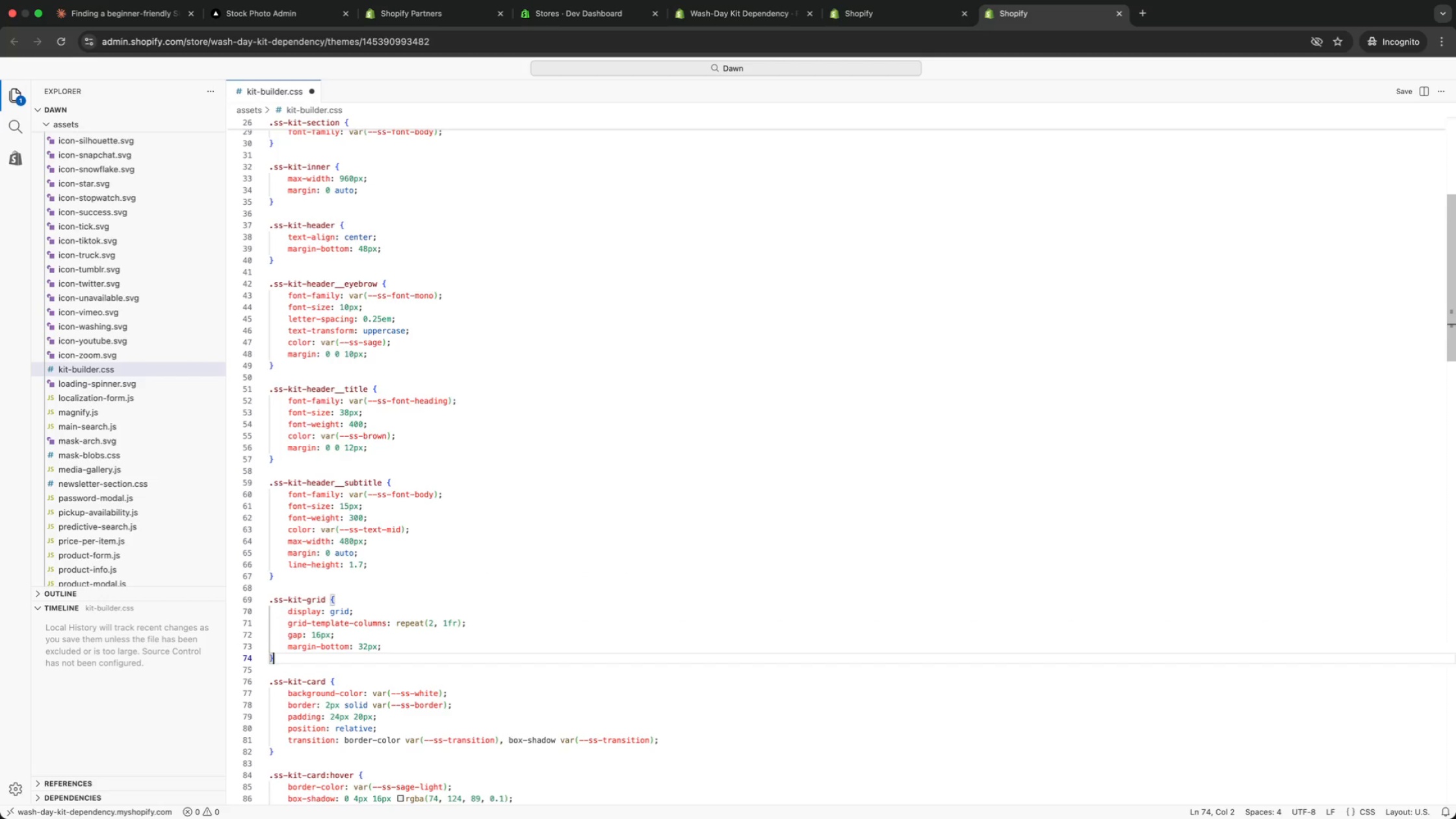 
key(ArrowDown)
 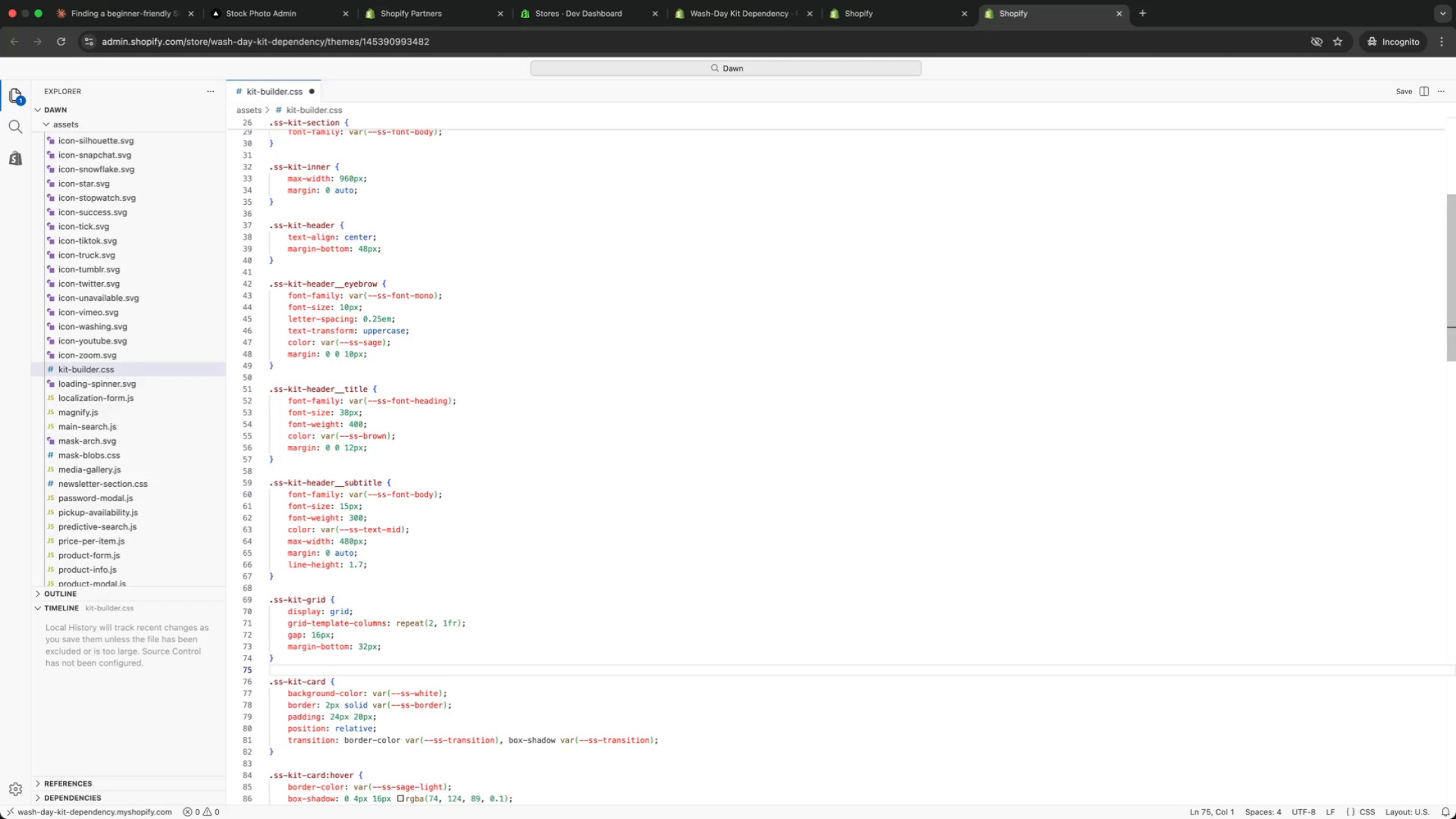 
key(ArrowDown)
 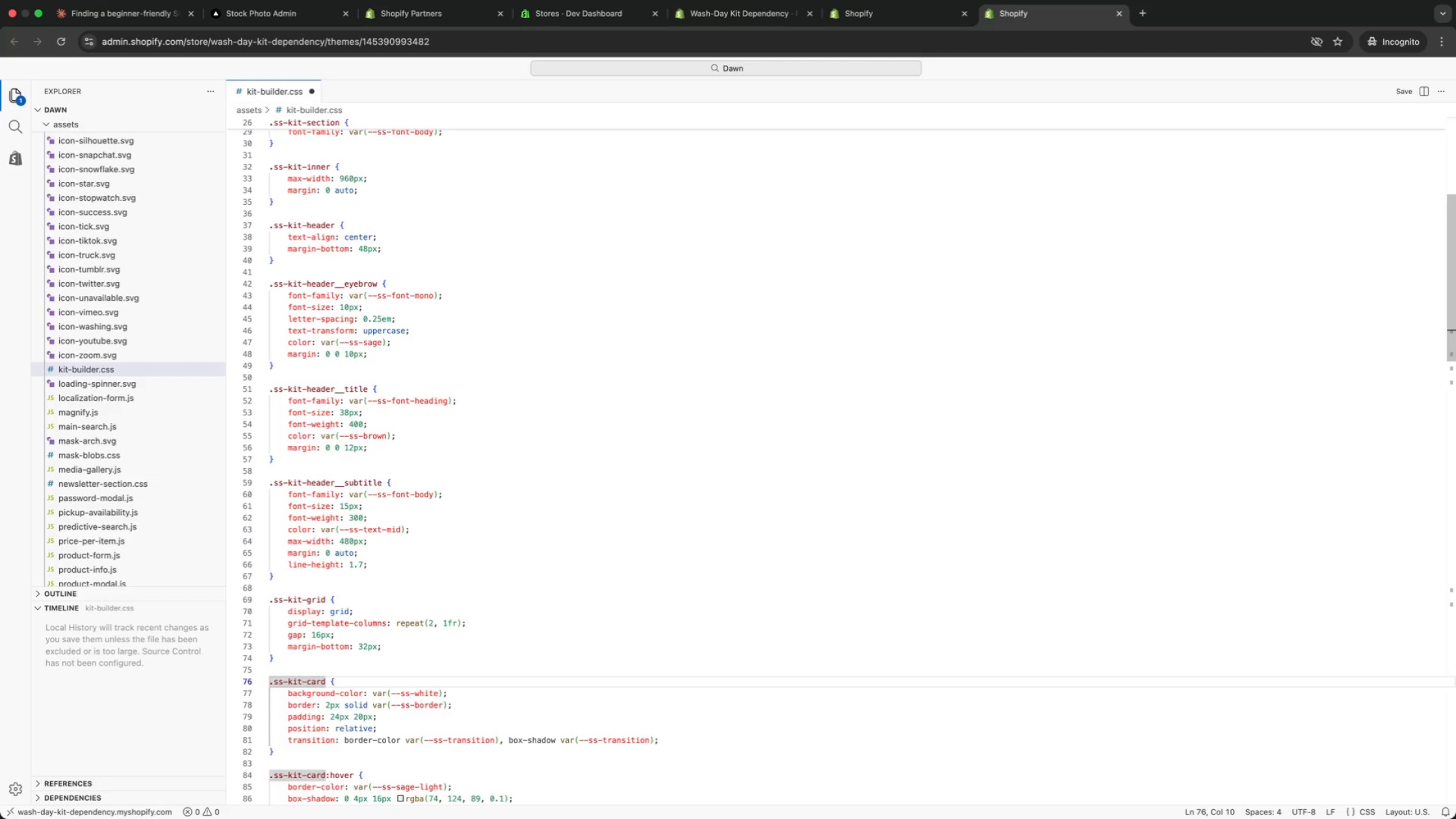 
key(ArrowDown)
 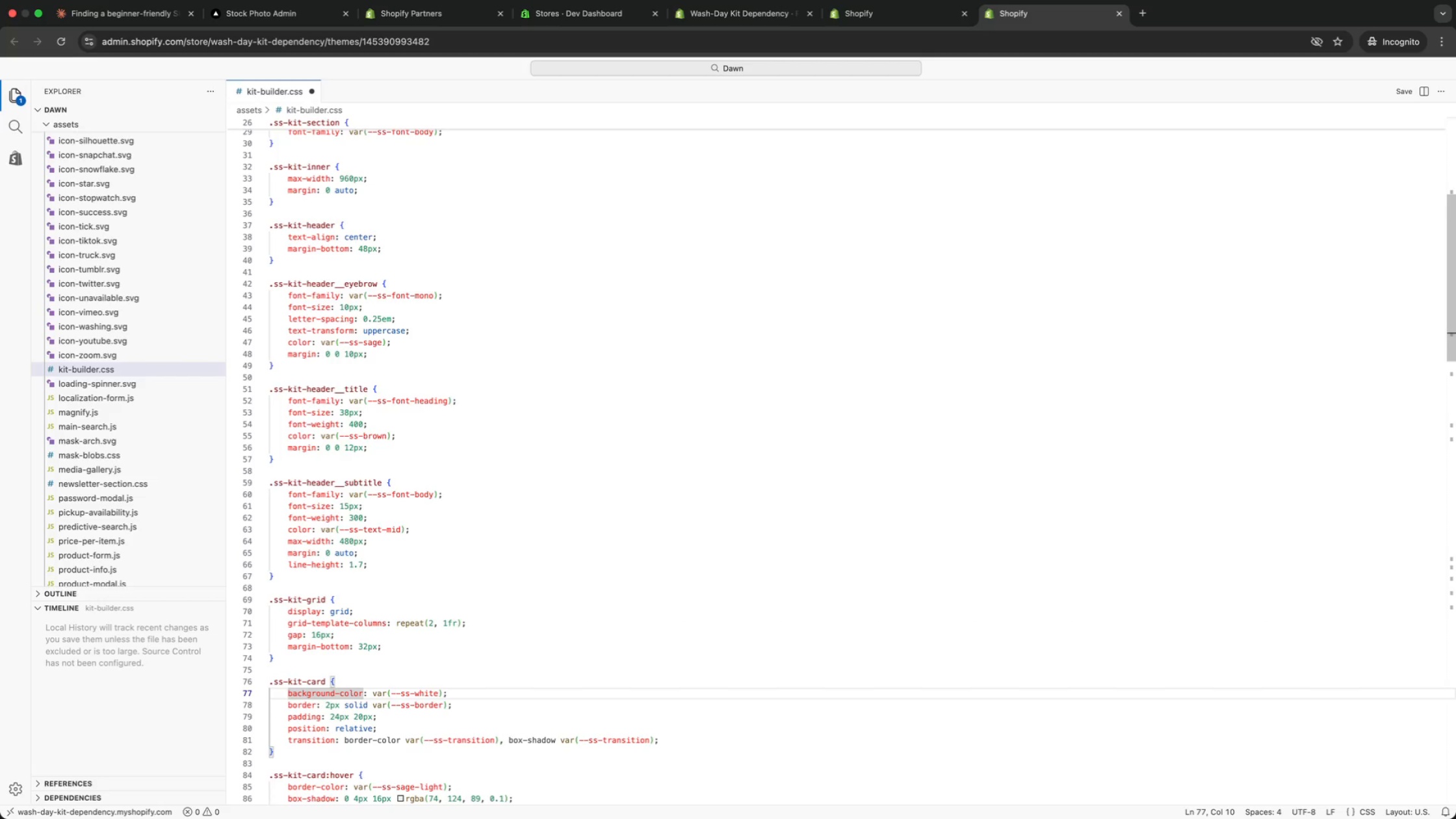 
key(ArrowDown)
 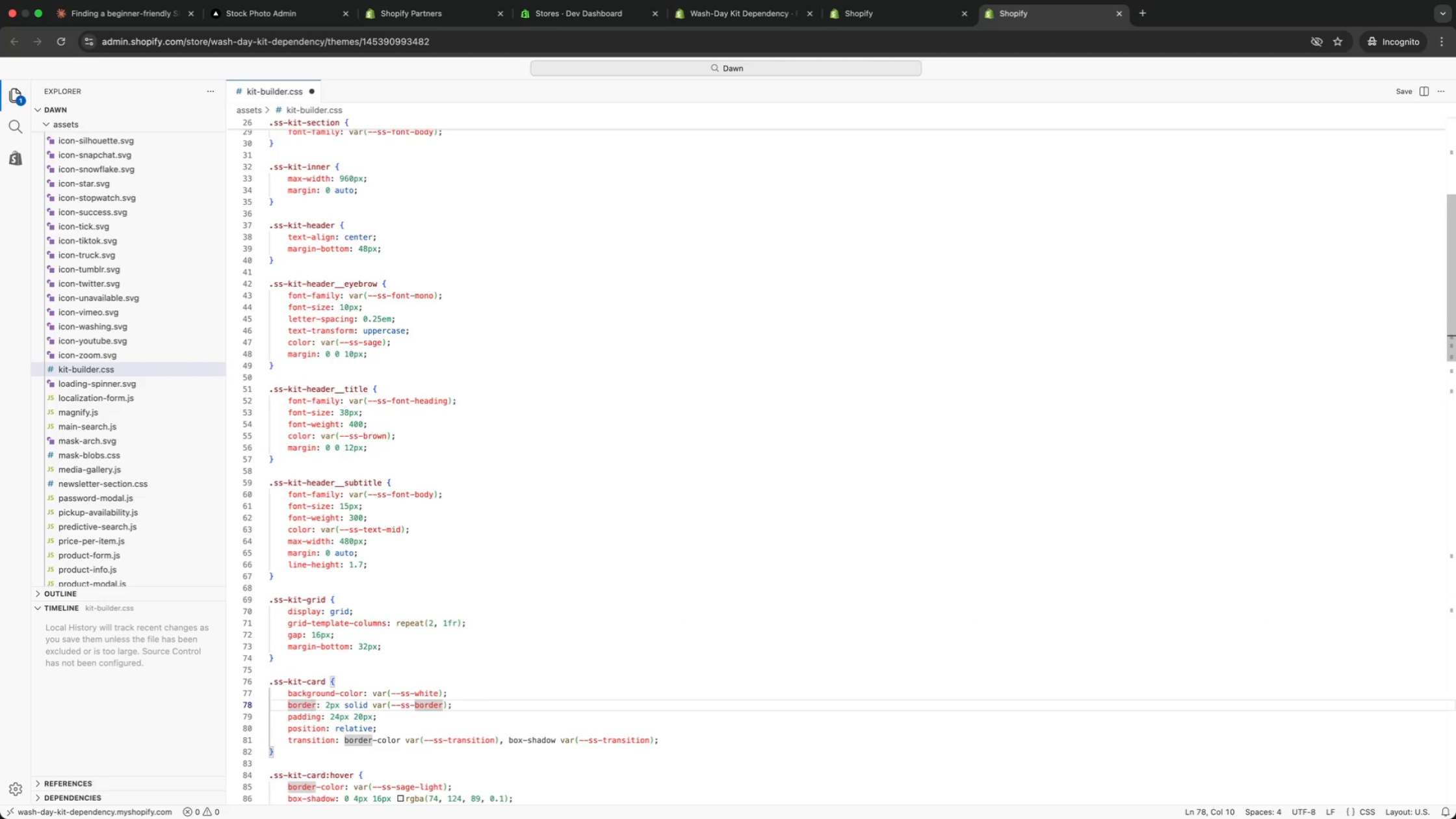 
key(ArrowDown)
 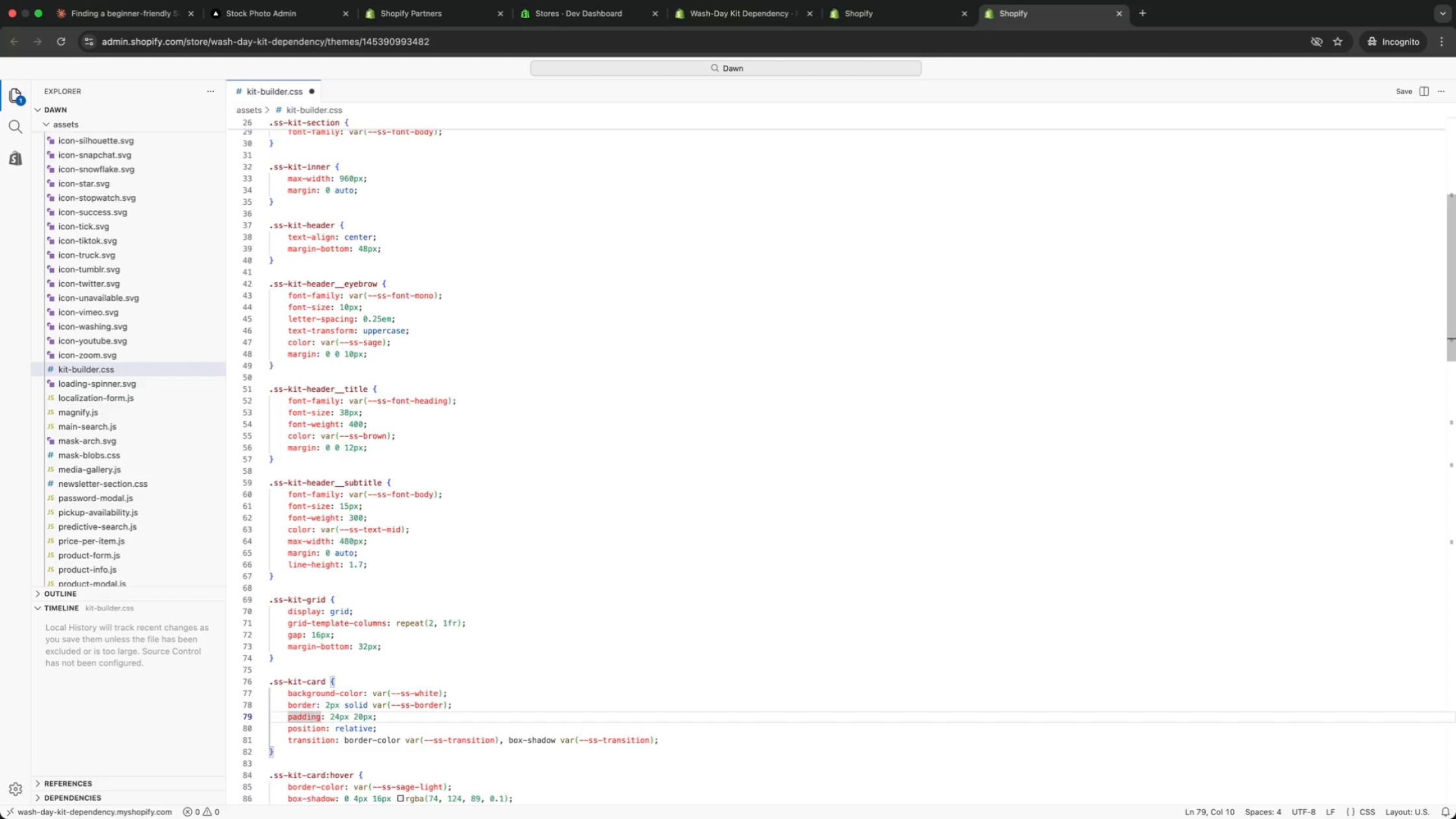 
key(ArrowDown)
 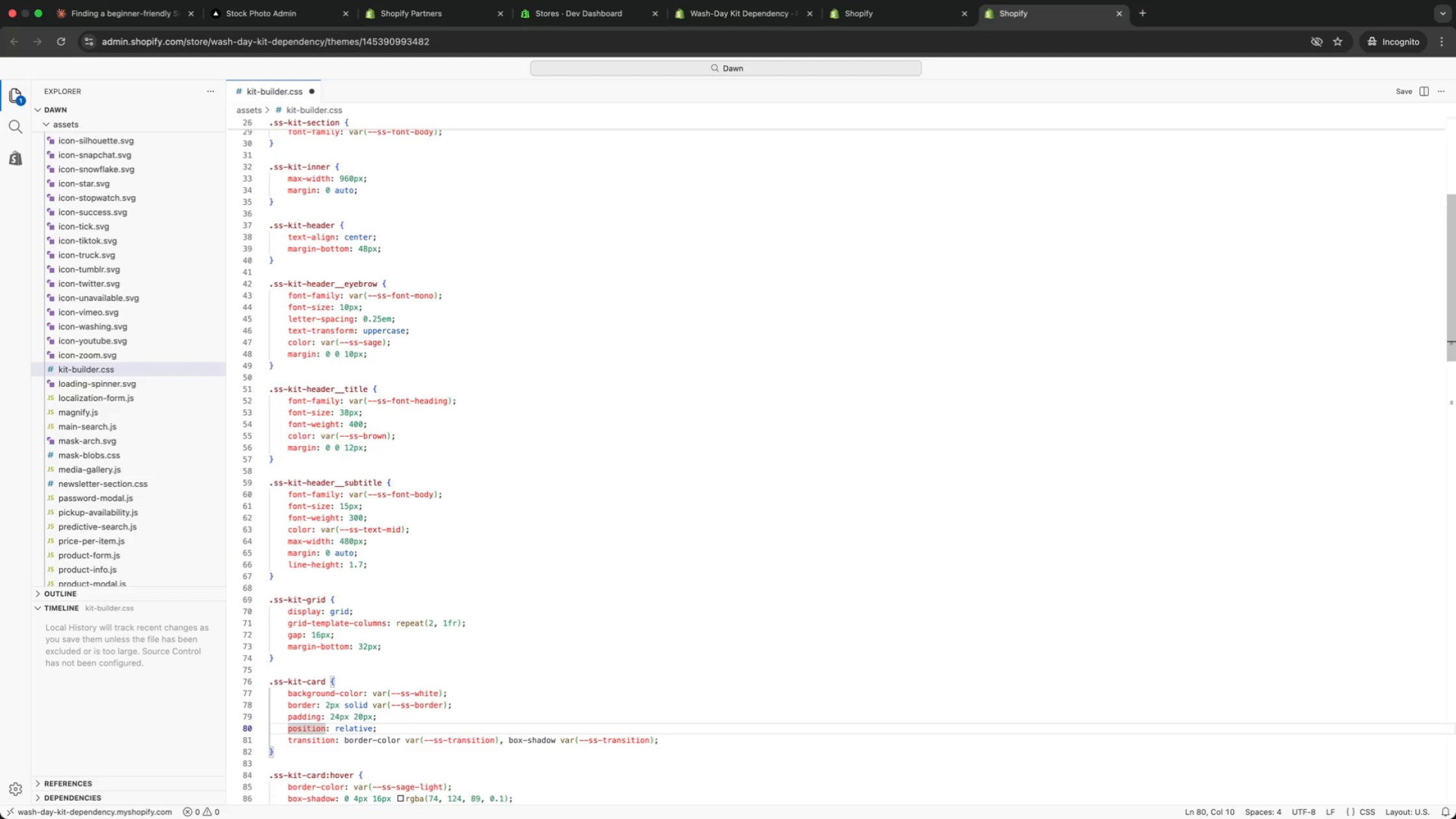 
key(ArrowDown)
 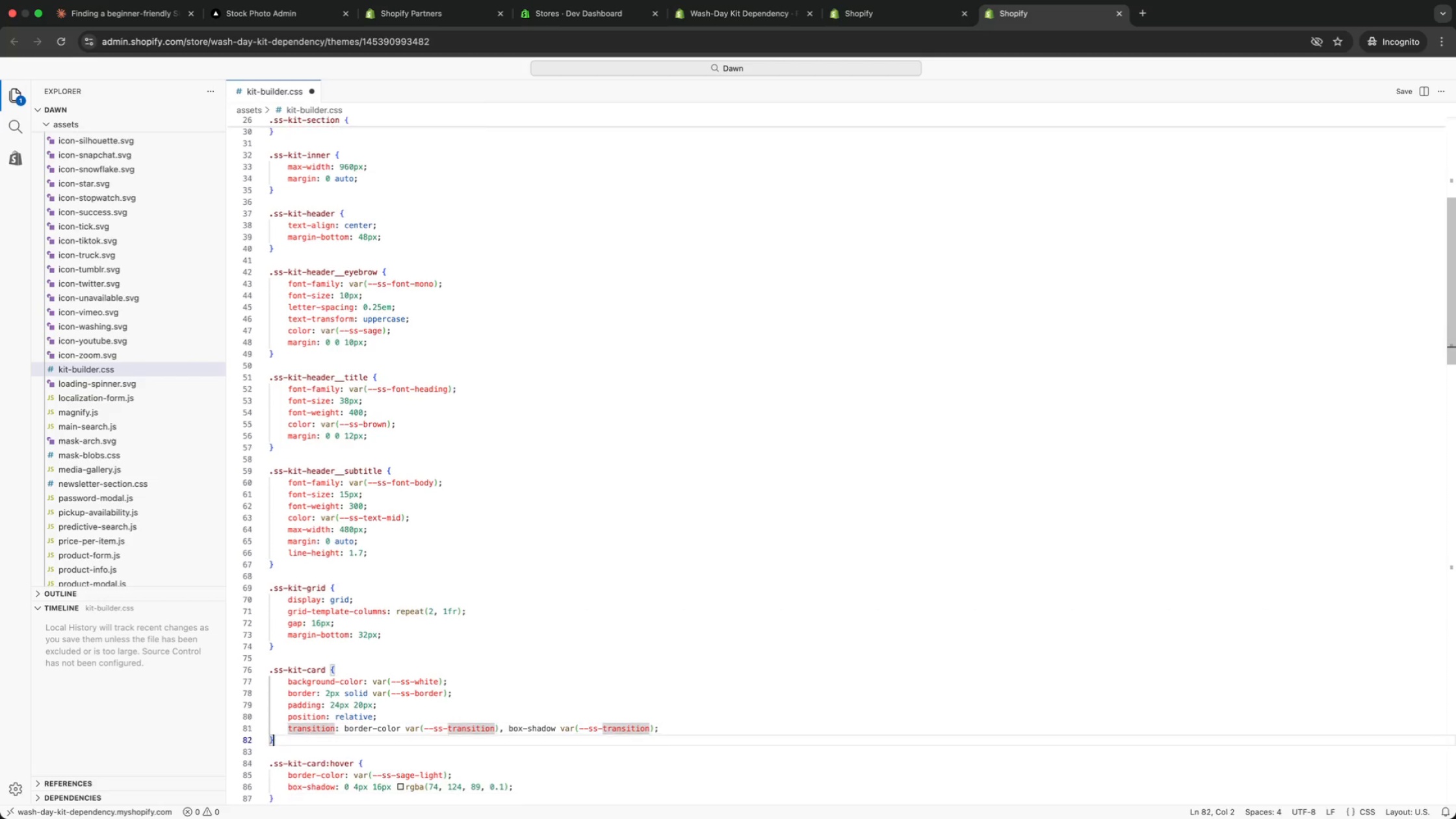 
key(ArrowDown)
 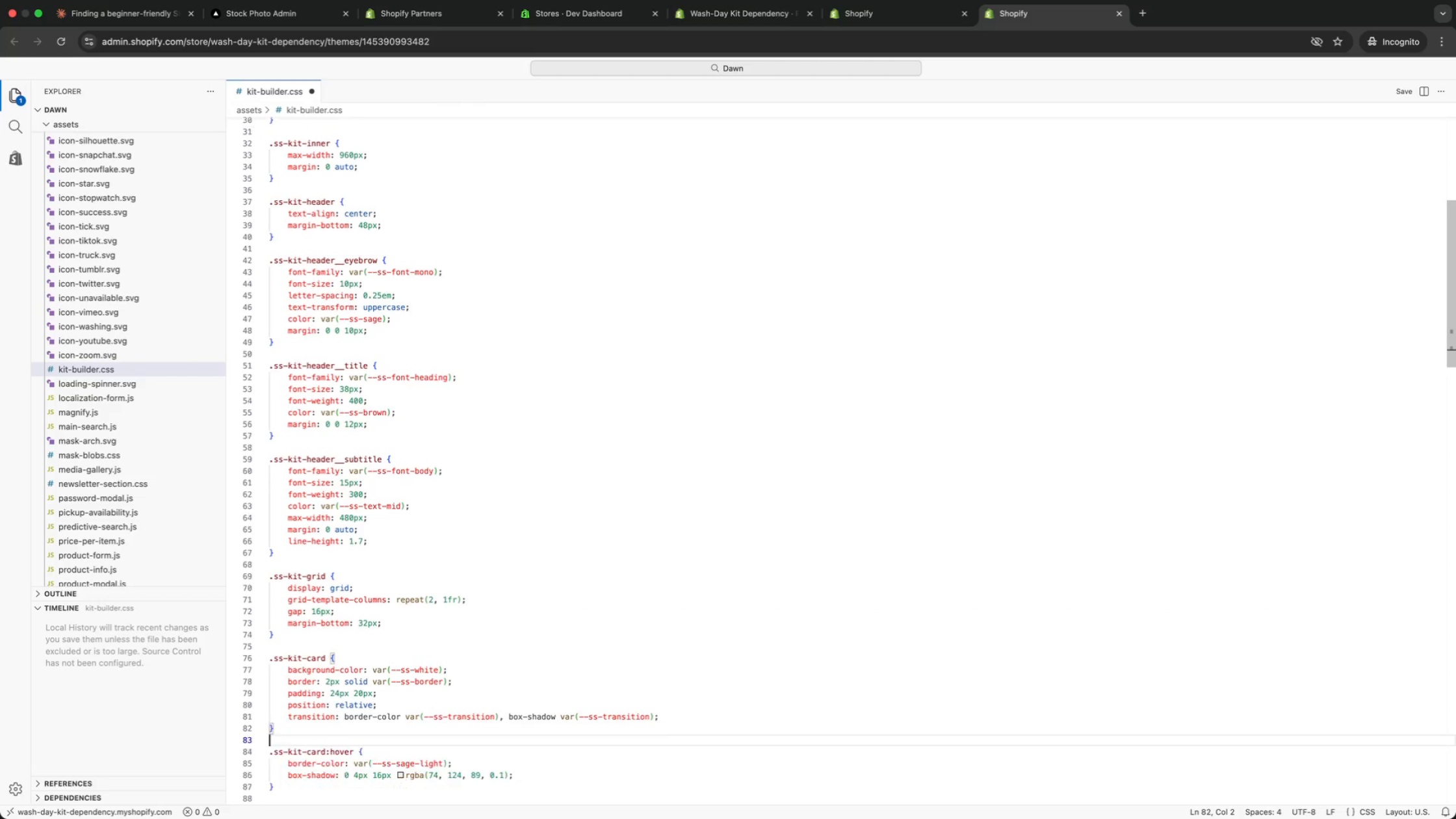 
key(ArrowDown)
 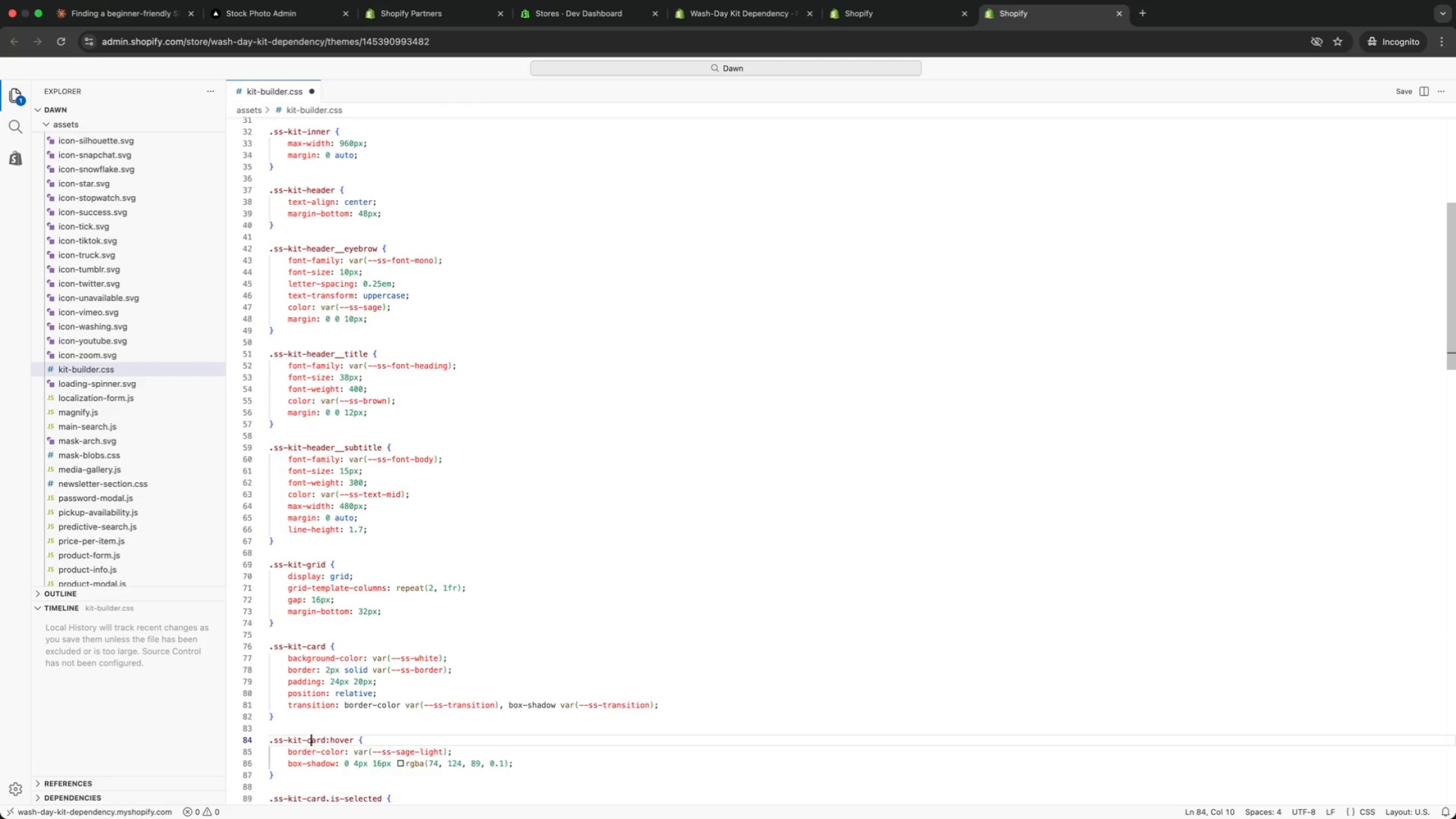 
key(ArrowDown)
 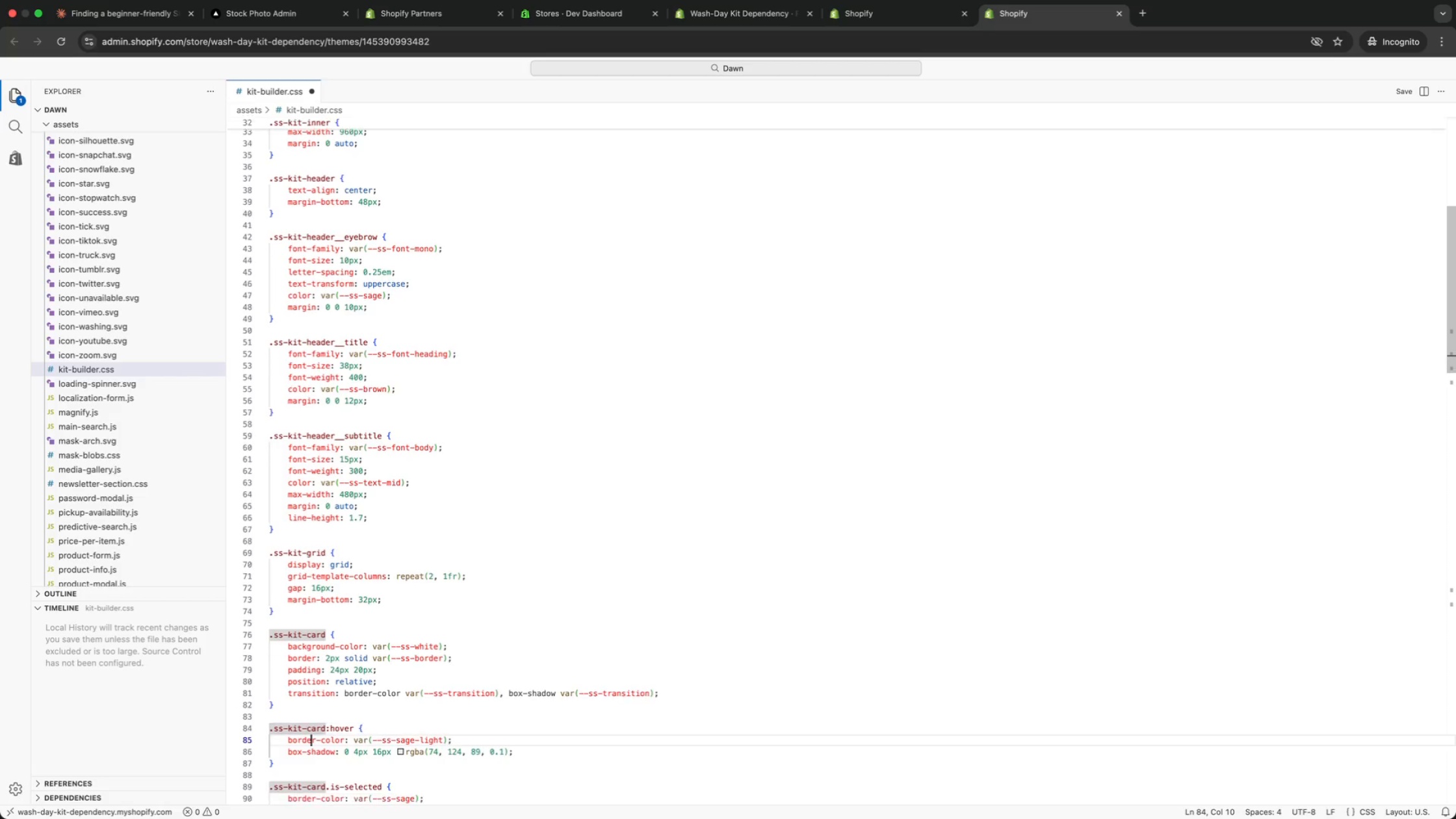 
key(ArrowDown)
 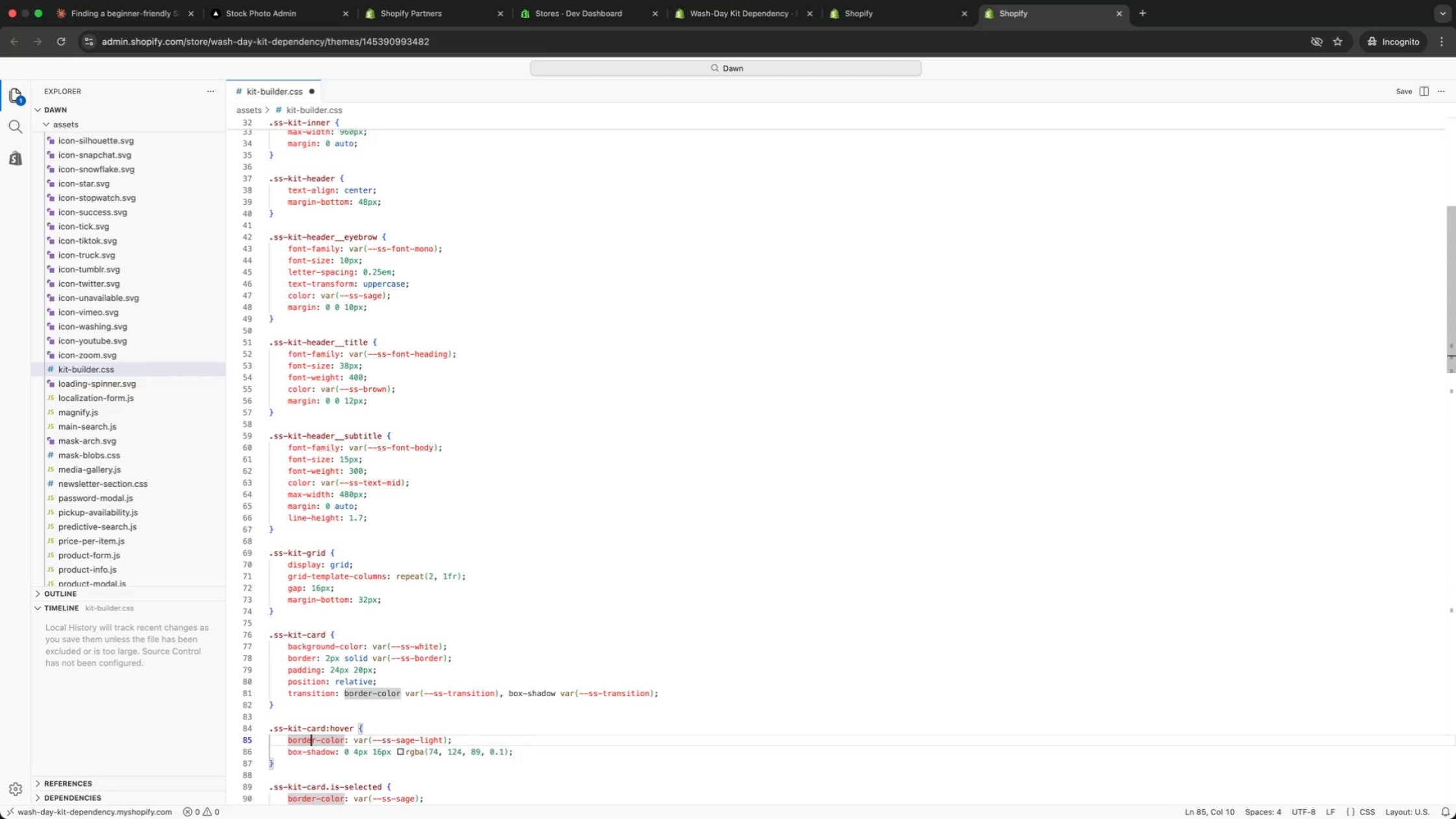 
key(ArrowDown)
 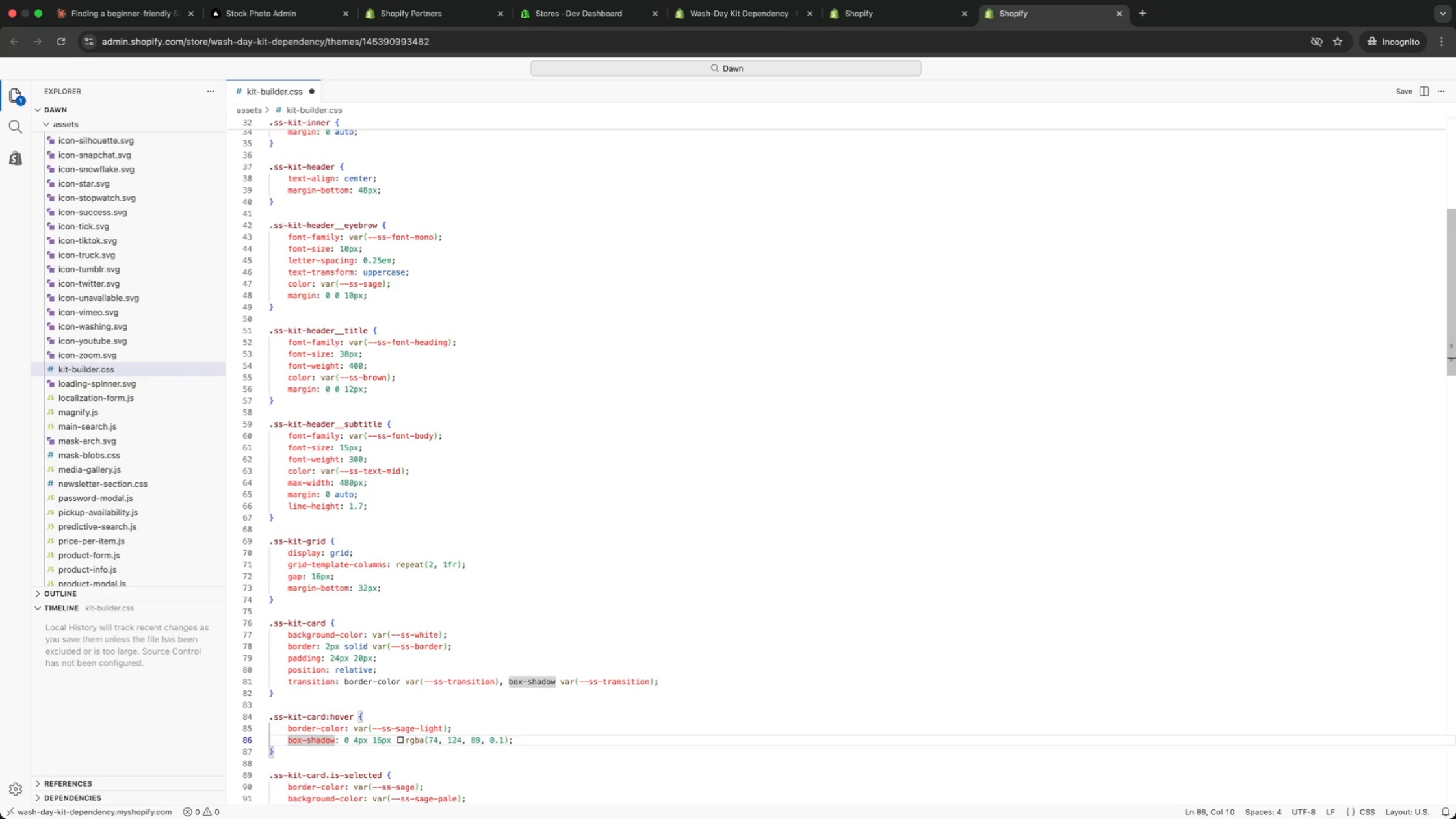 
key(ArrowDown)
 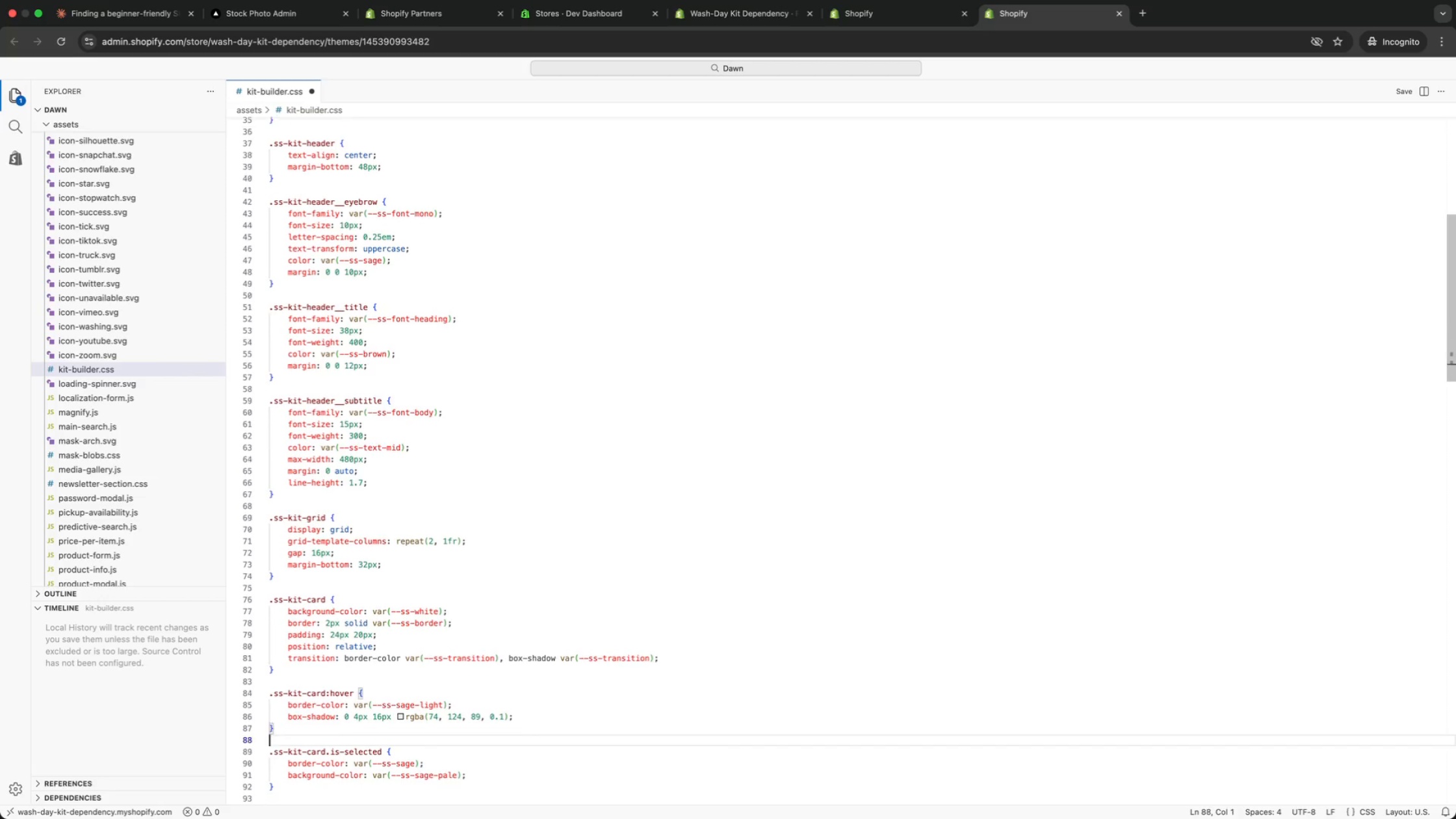 
key(ArrowDown)
 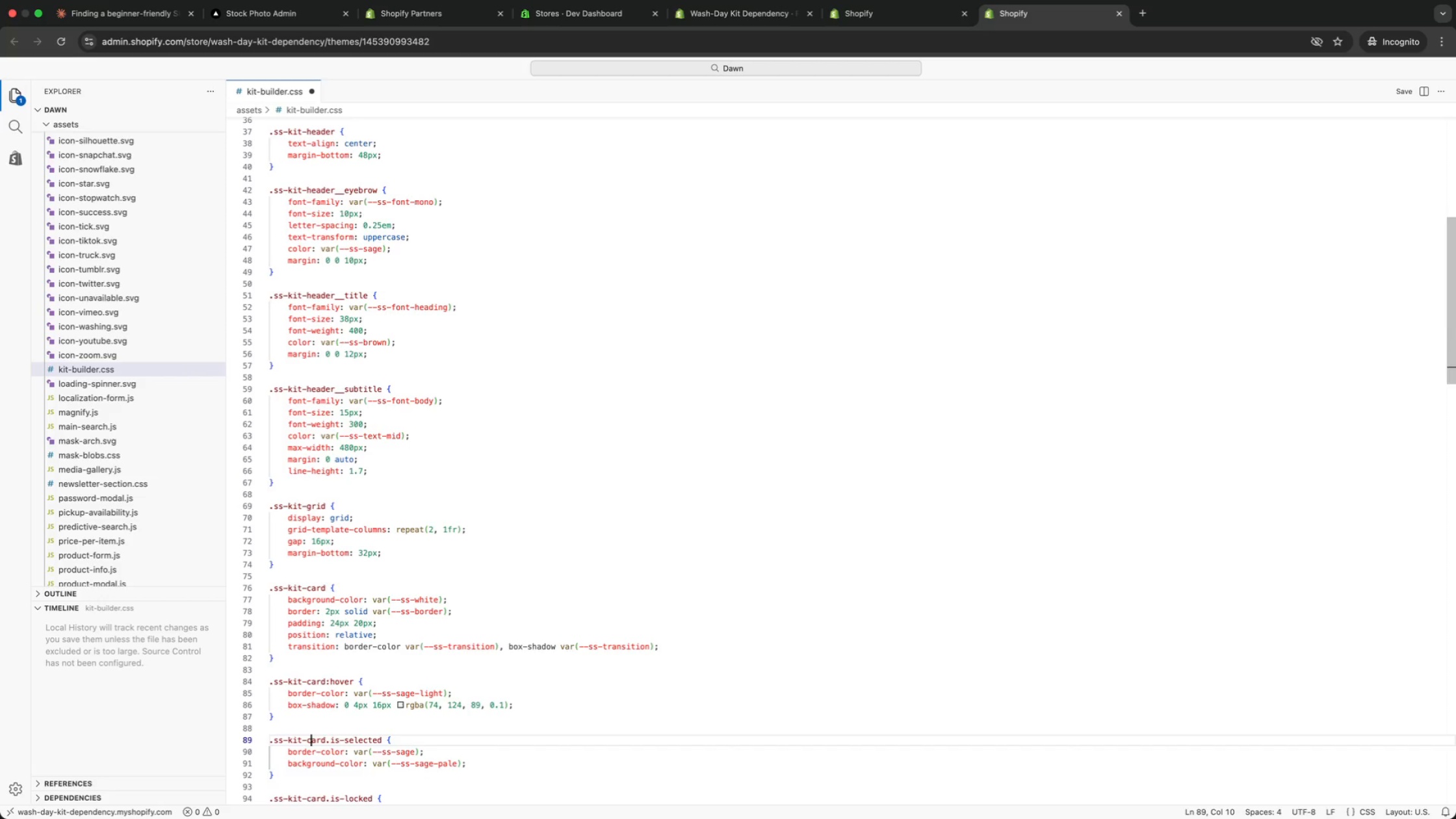 
key(ArrowDown)
 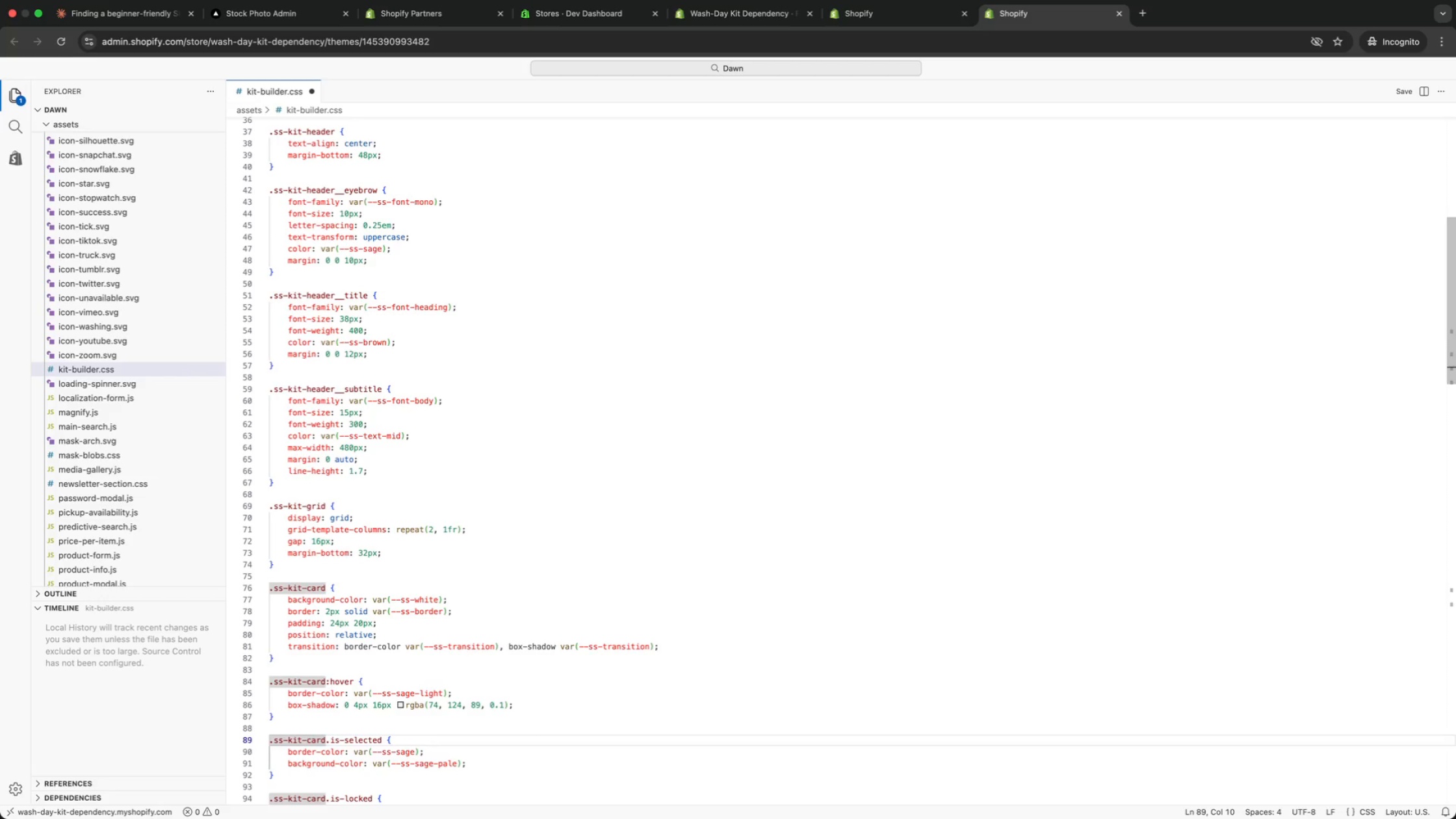 
key(ArrowUp)
 